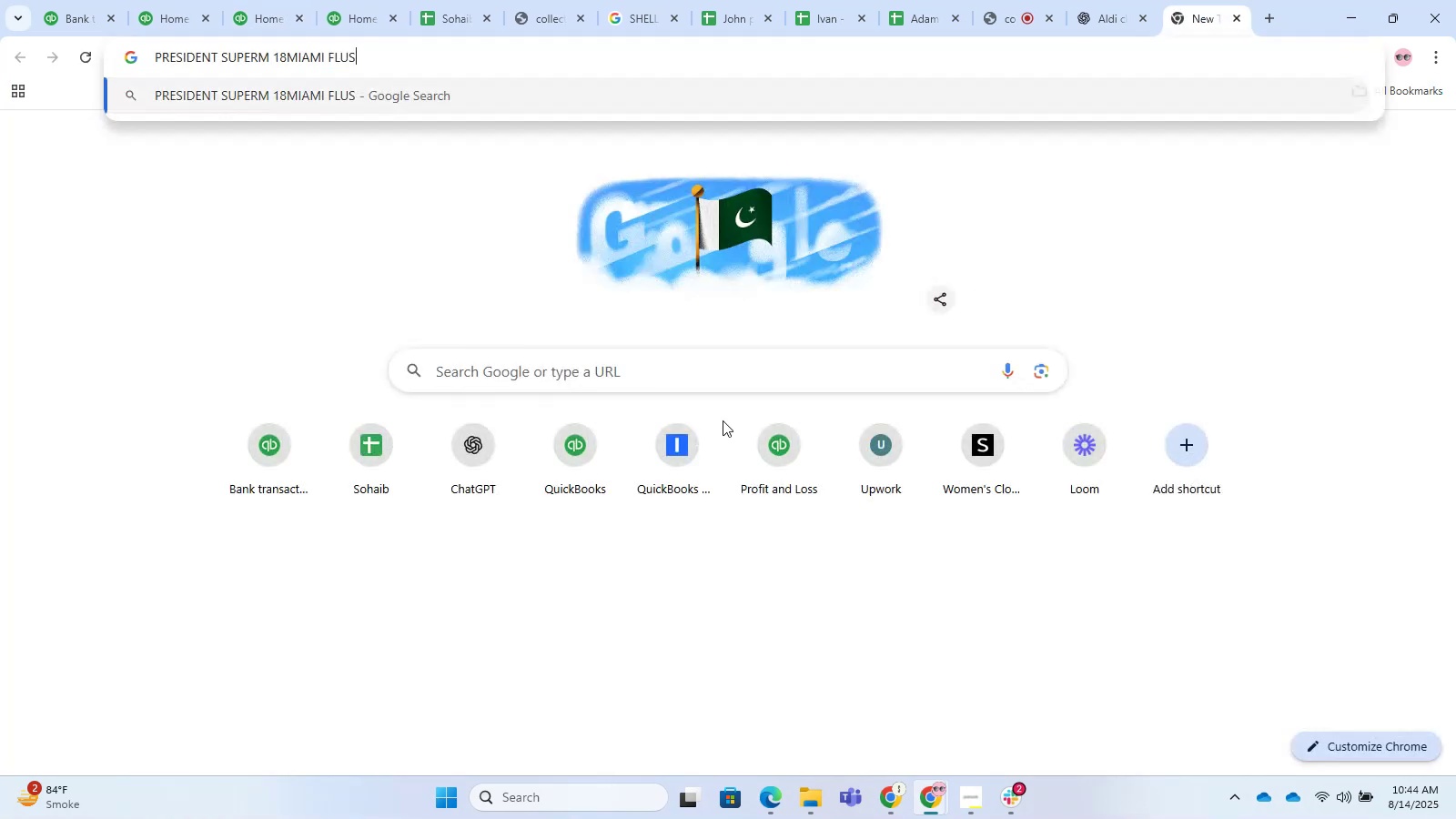 
key(Enter)
 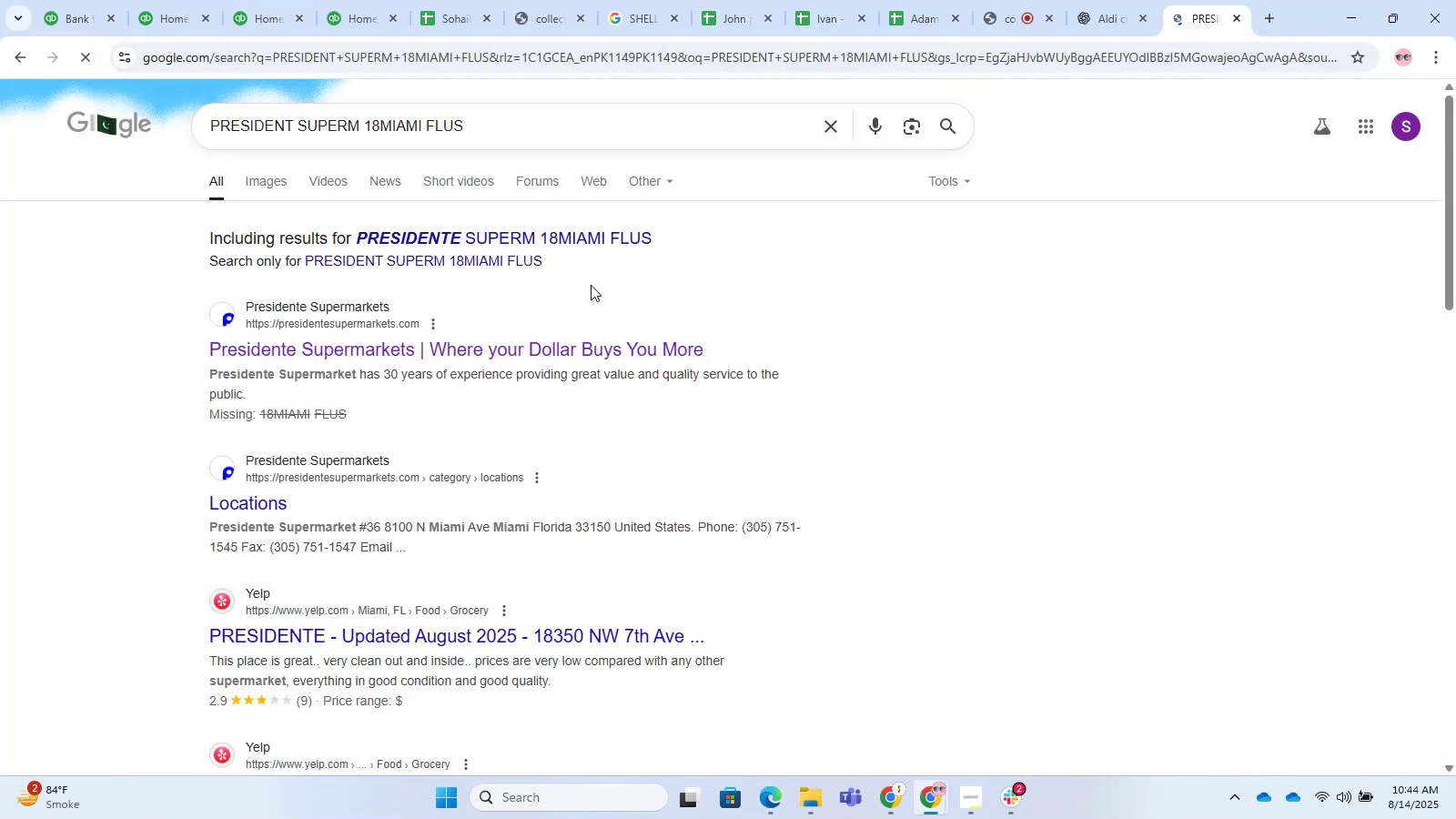 
left_click([577, 237])
 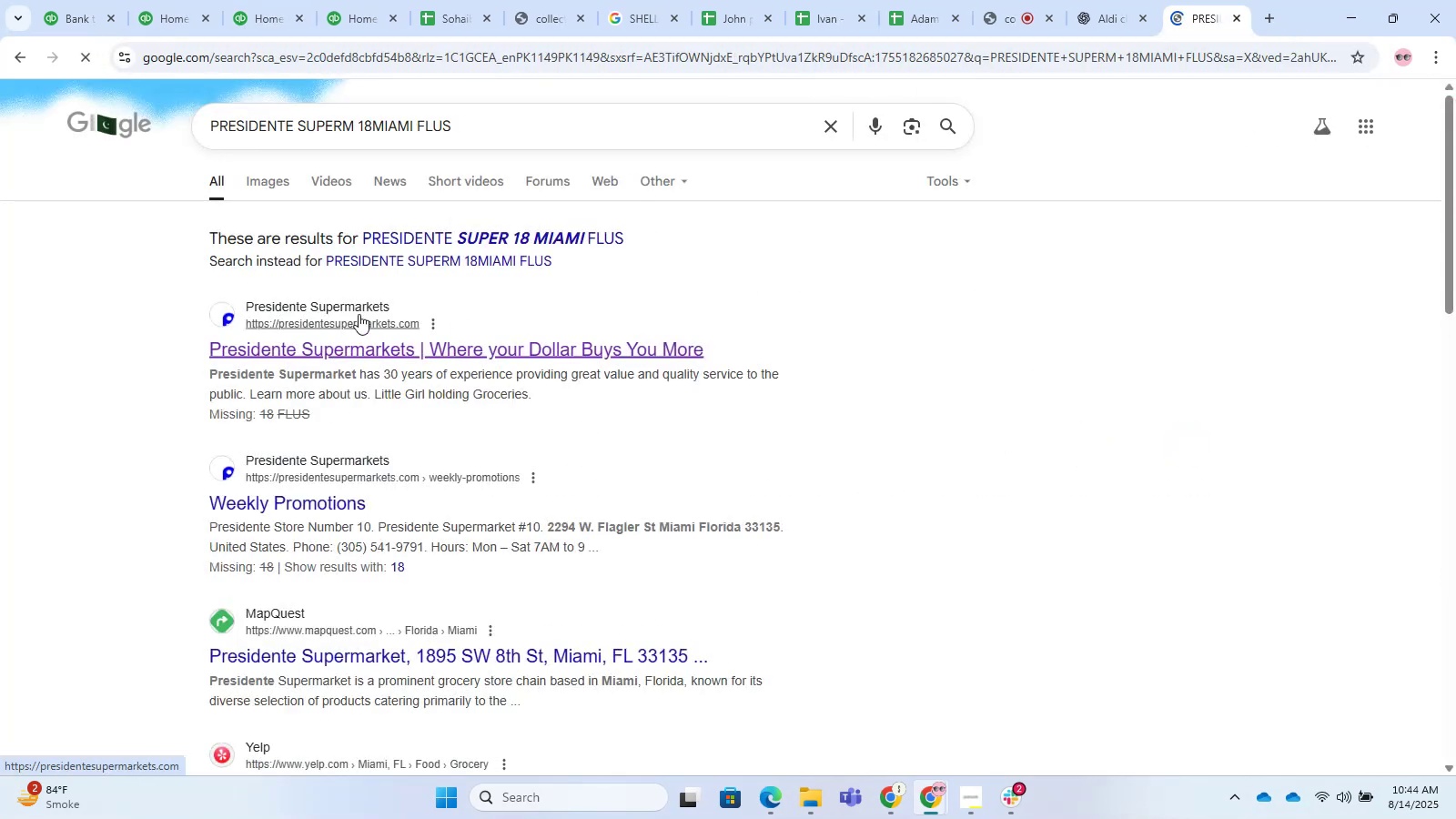 
left_click([352, 301])
 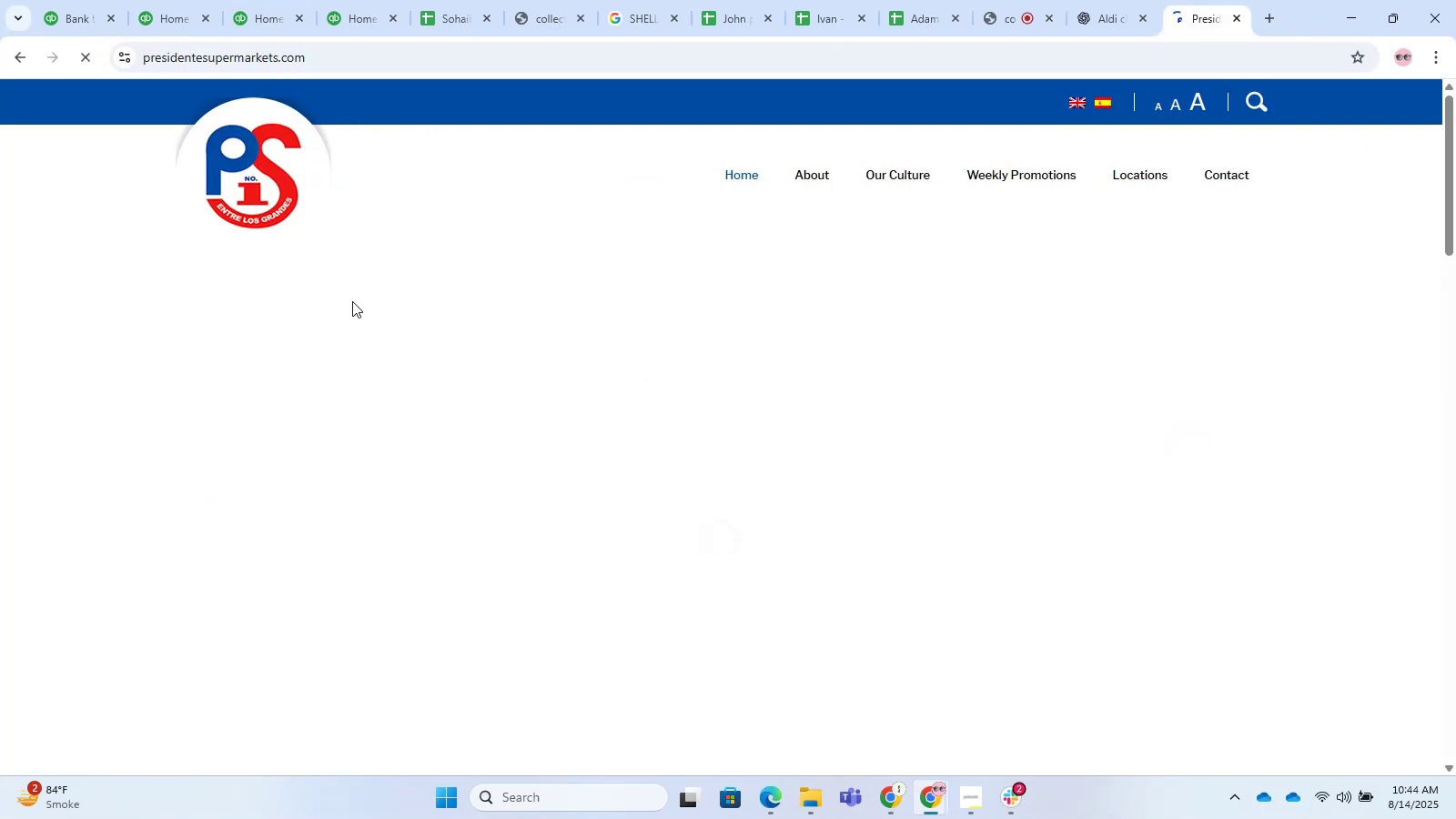 
scroll: coordinate [490, 426], scroll_direction: down, amount: 10.0
 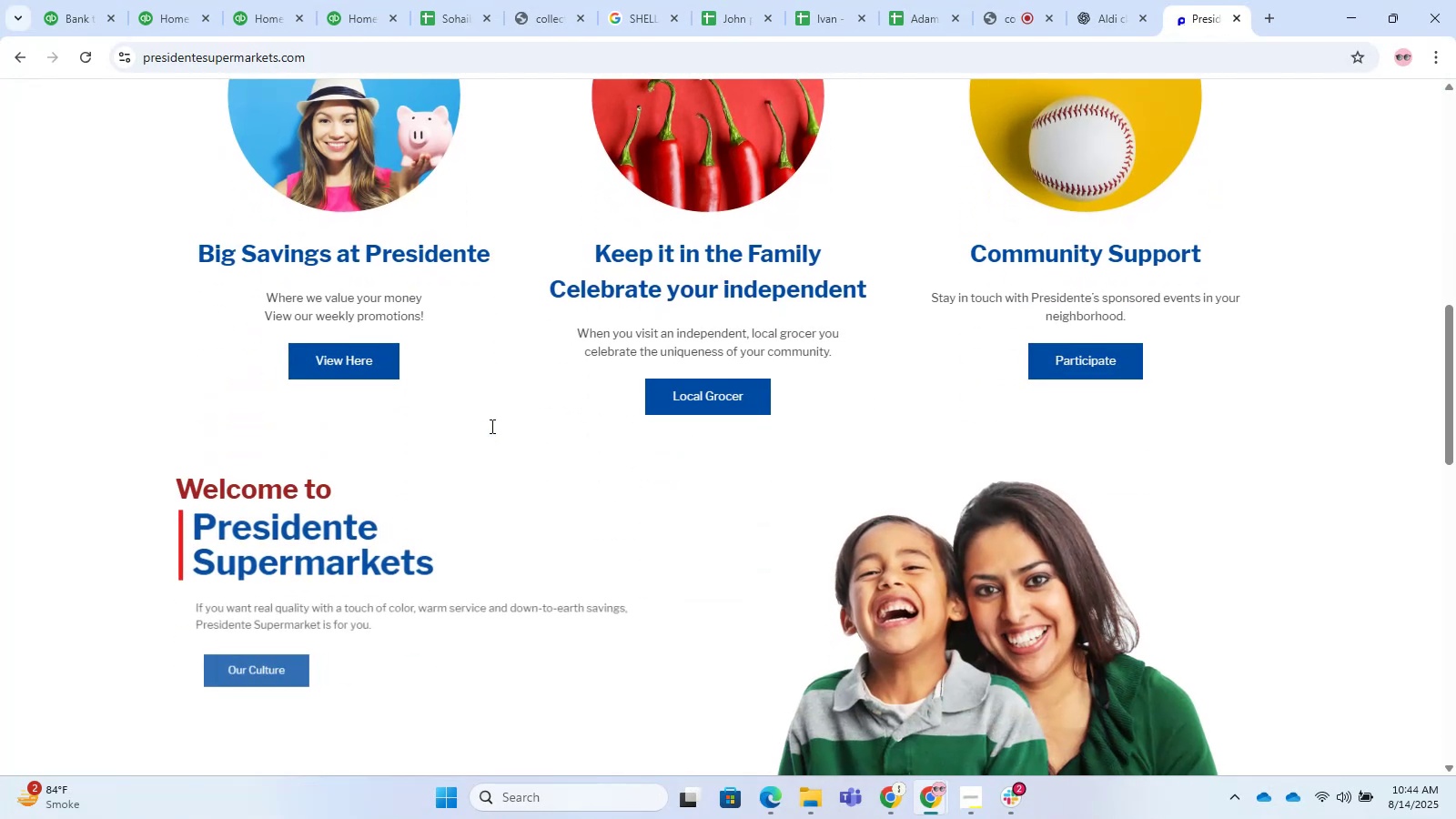 
scroll: coordinate [1242, 243], scroll_direction: up, amount: 7.0
 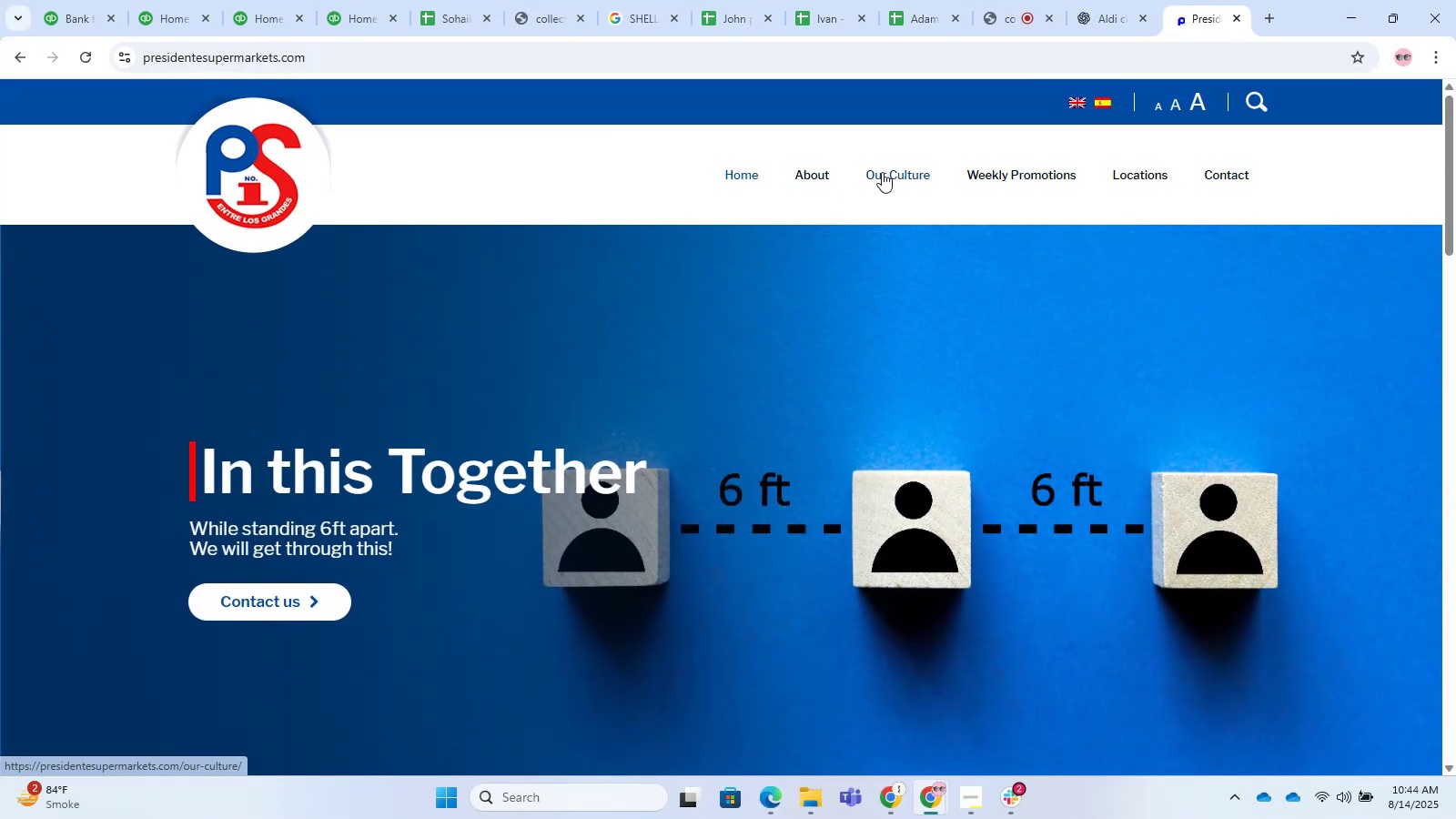 
left_click([1018, 172])
 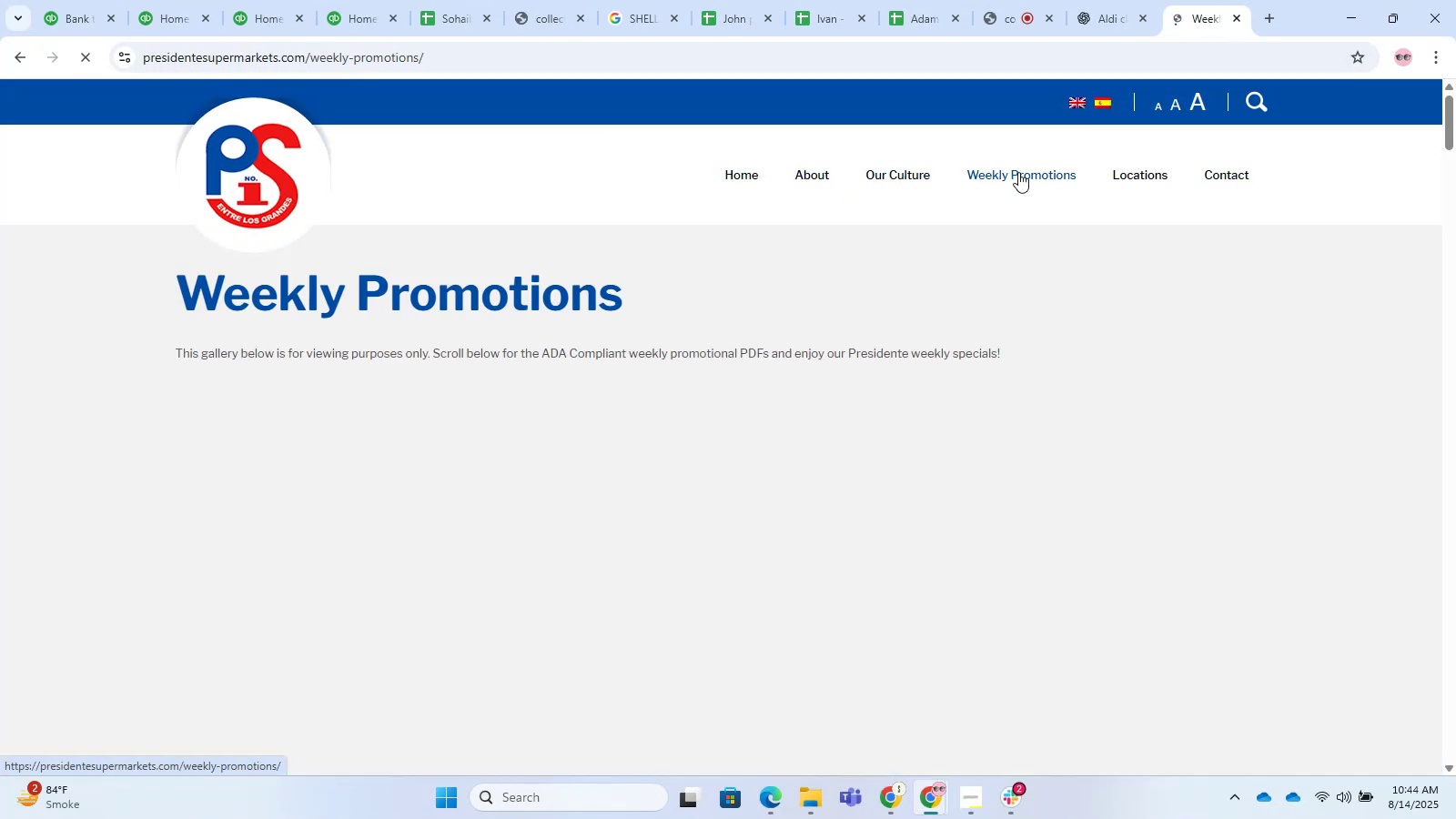 
scroll: coordinate [937, 336], scroll_direction: down, amount: 4.0
 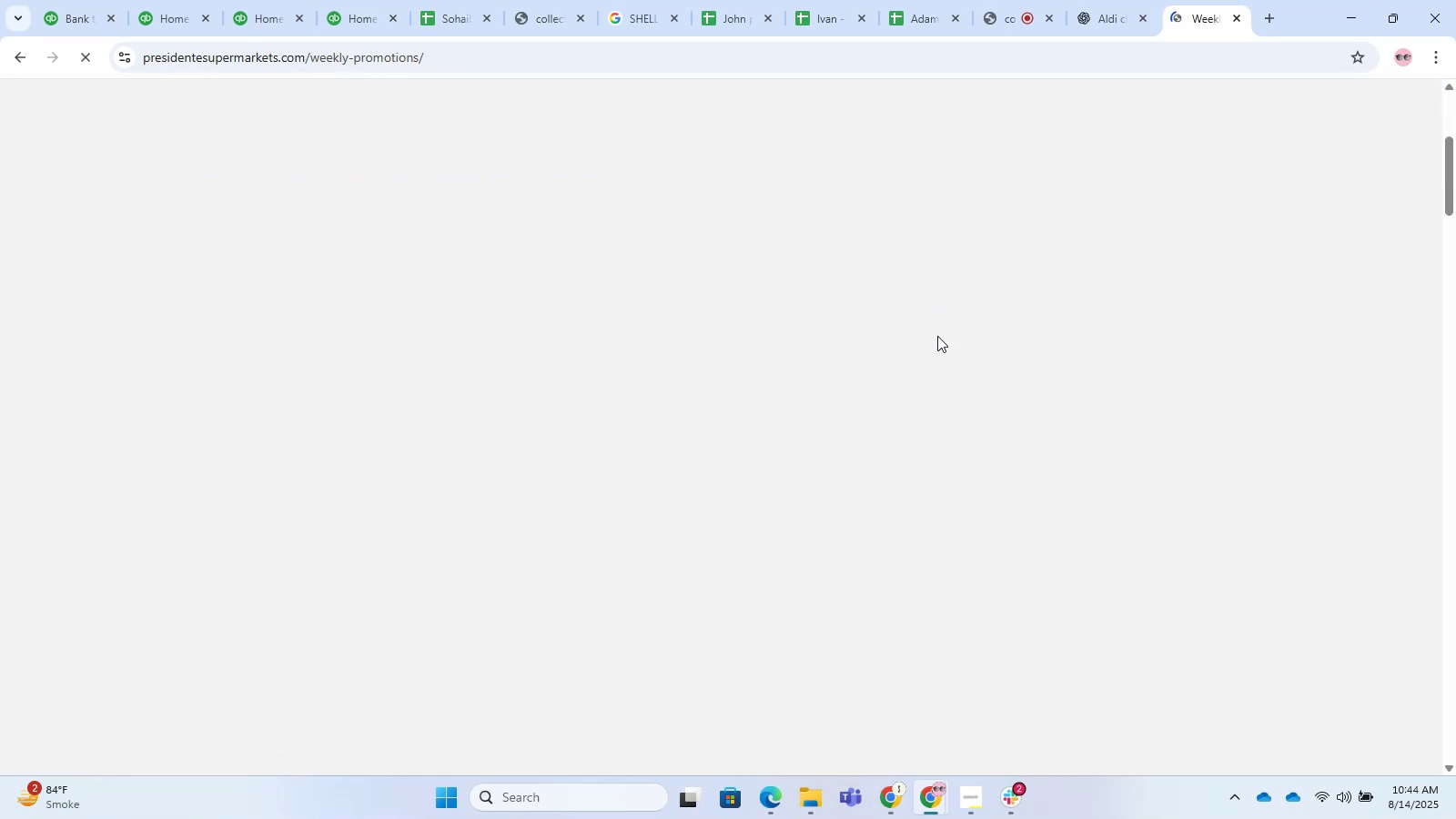 
scroll: coordinate [938, 341], scroll_direction: up, amount: 3.0
 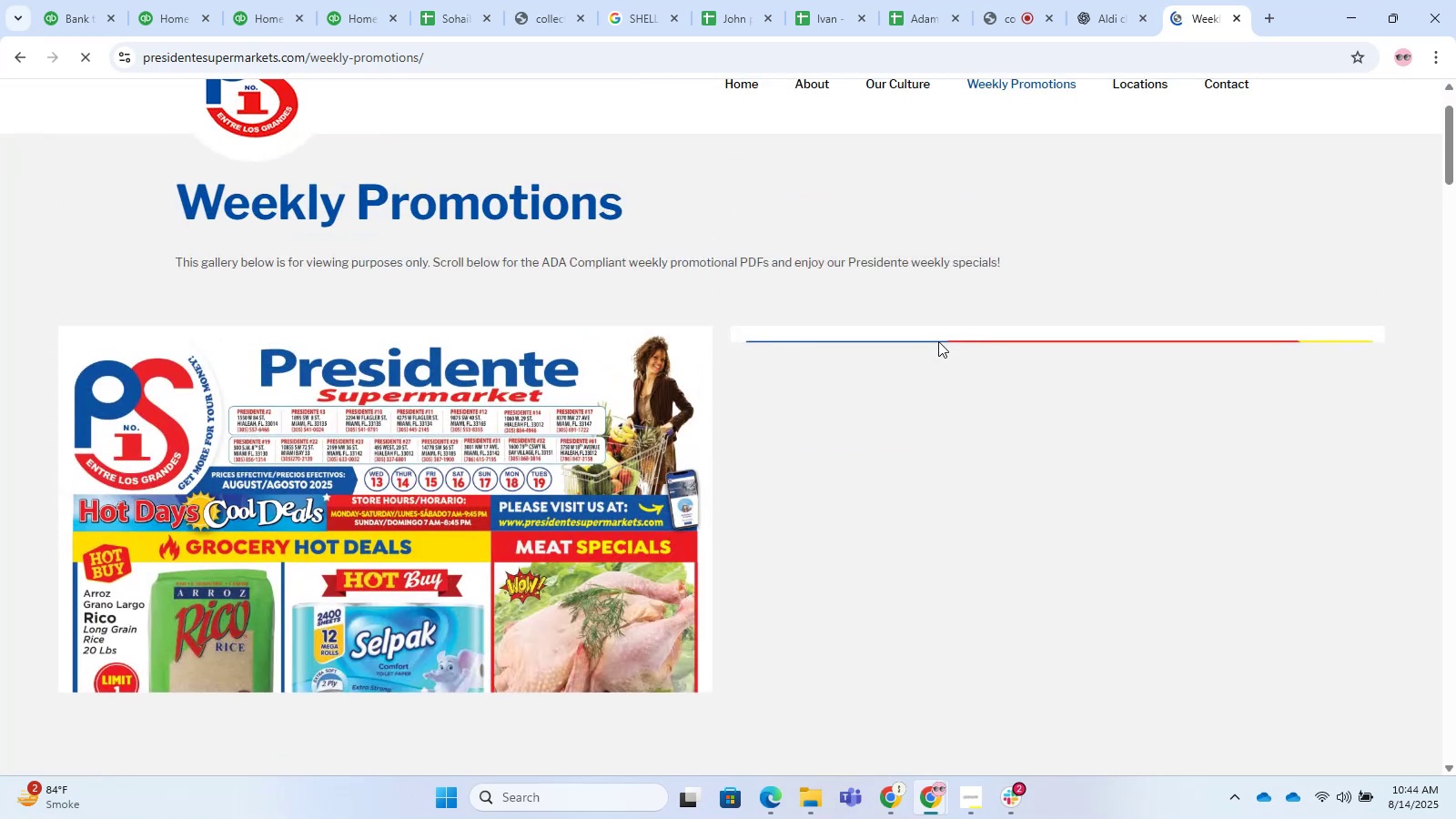 
scroll: coordinate [939, 342], scroll_direction: down, amount: 6.0
 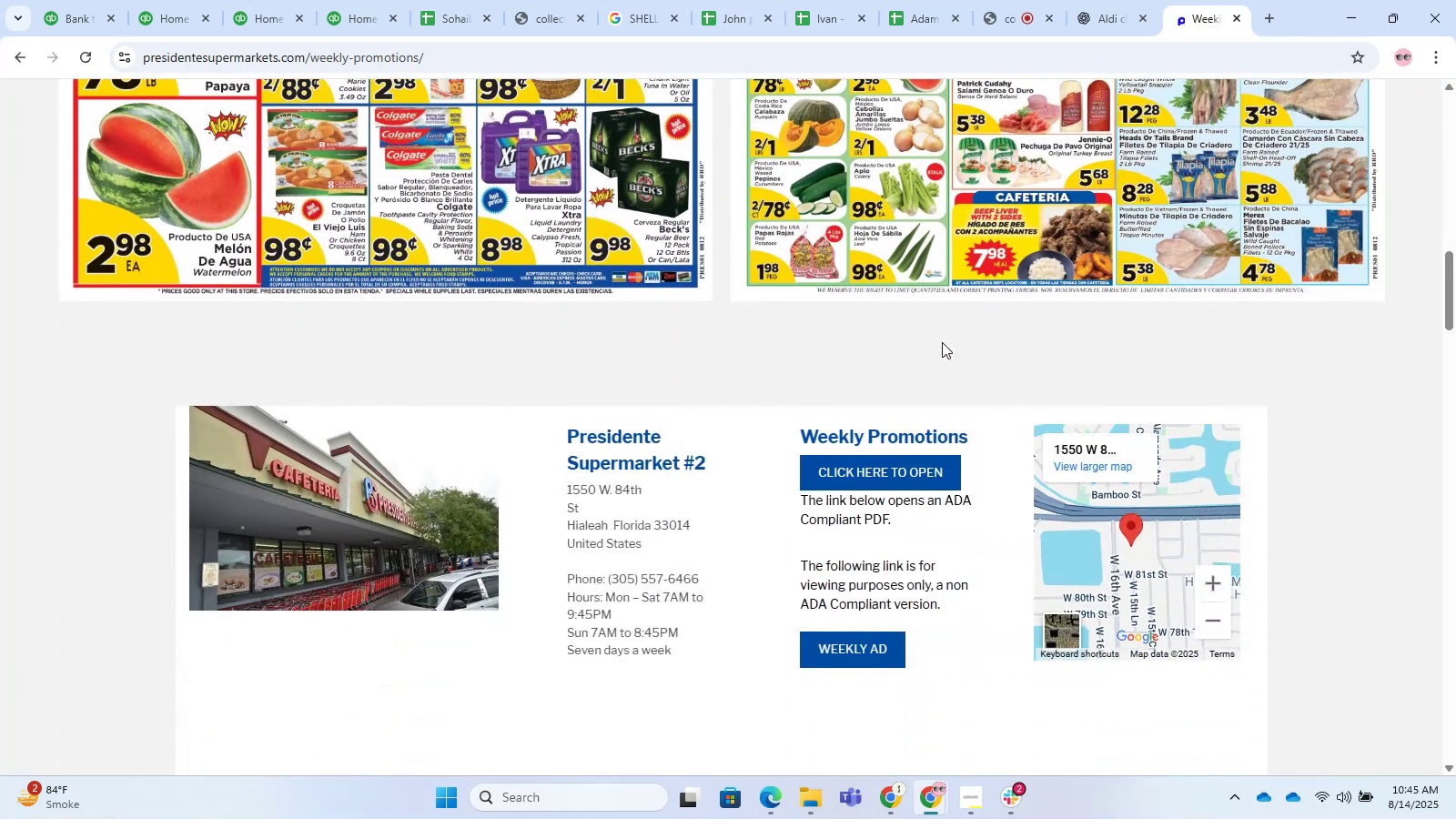 
scroll: coordinate [907, 347], scroll_direction: up, amount: 11.0
 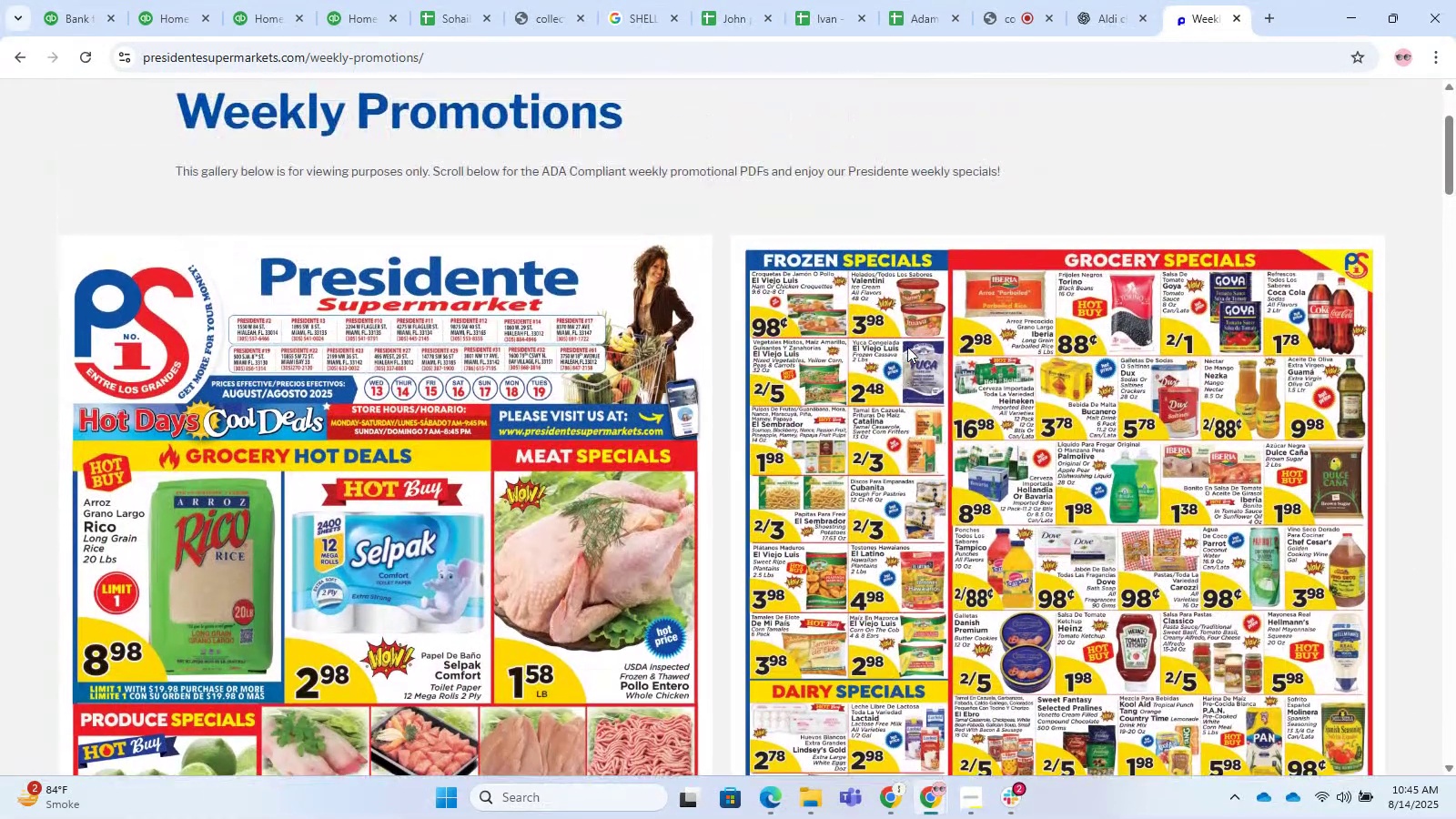 
scroll: coordinate [907, 347], scroll_direction: none, amount: 0.0
 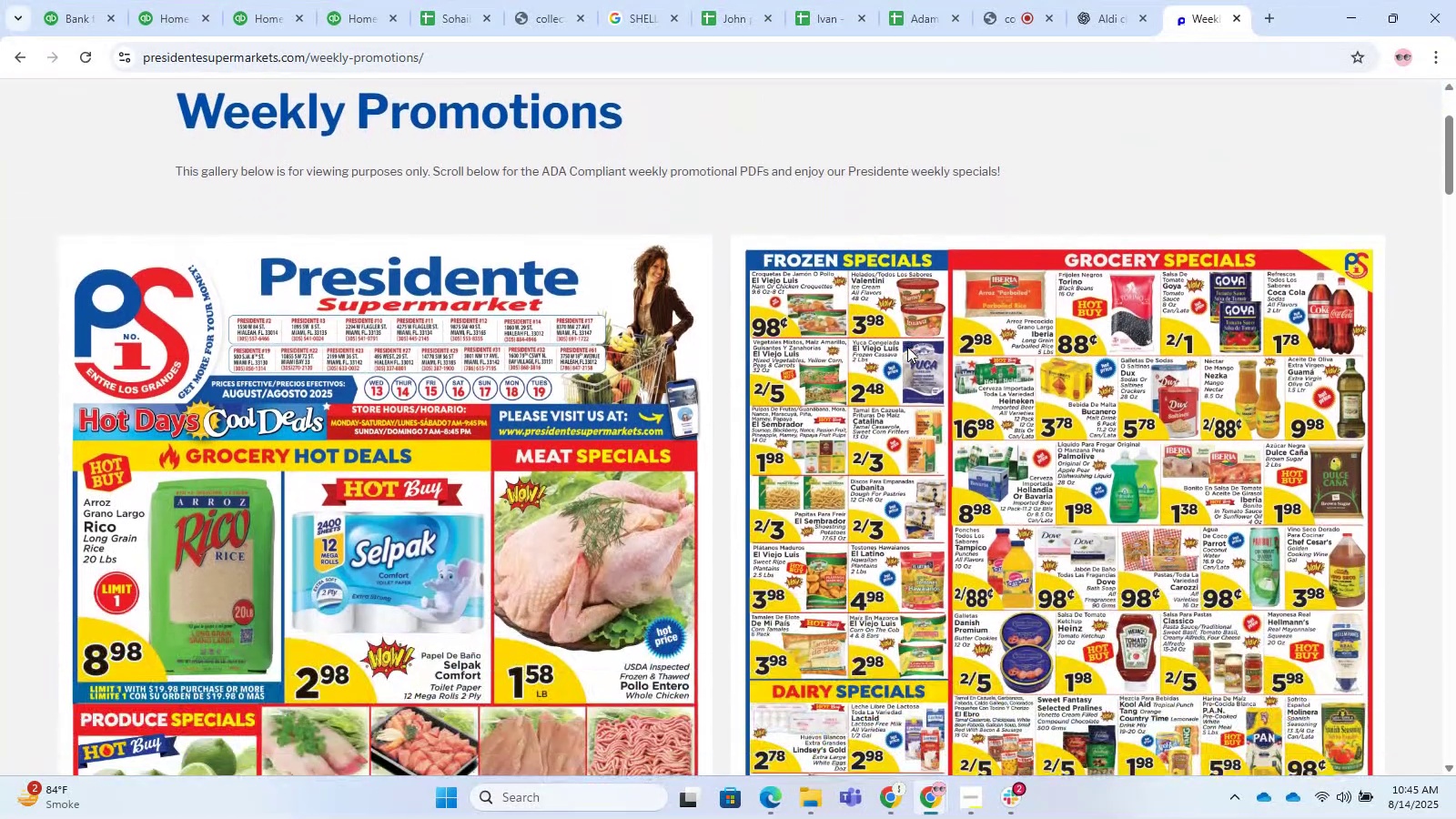 
scroll: coordinate [907, 347], scroll_direction: up, amount: 2.0
 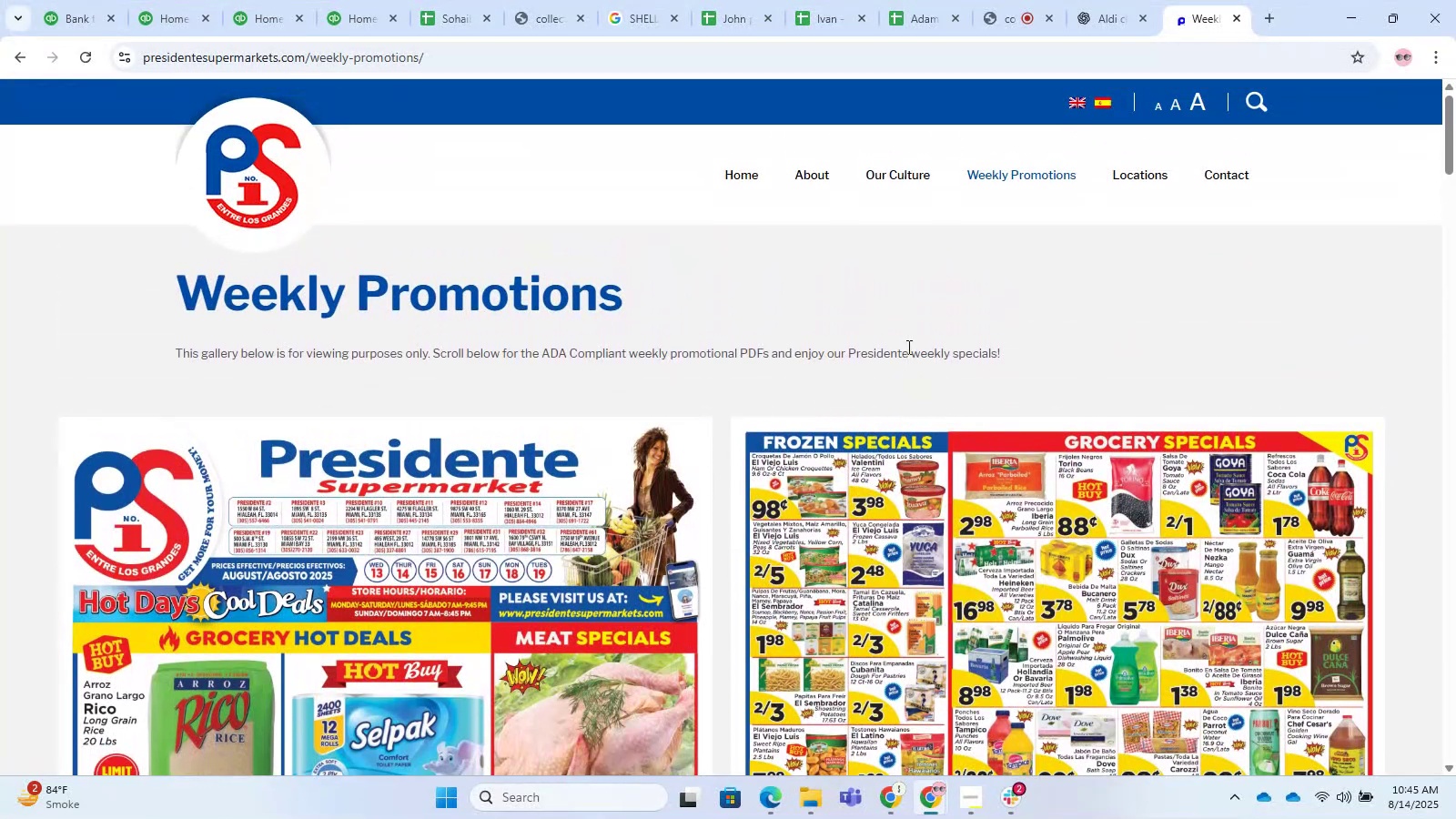 
scroll: coordinate [907, 347], scroll_direction: down, amount: 2.0
 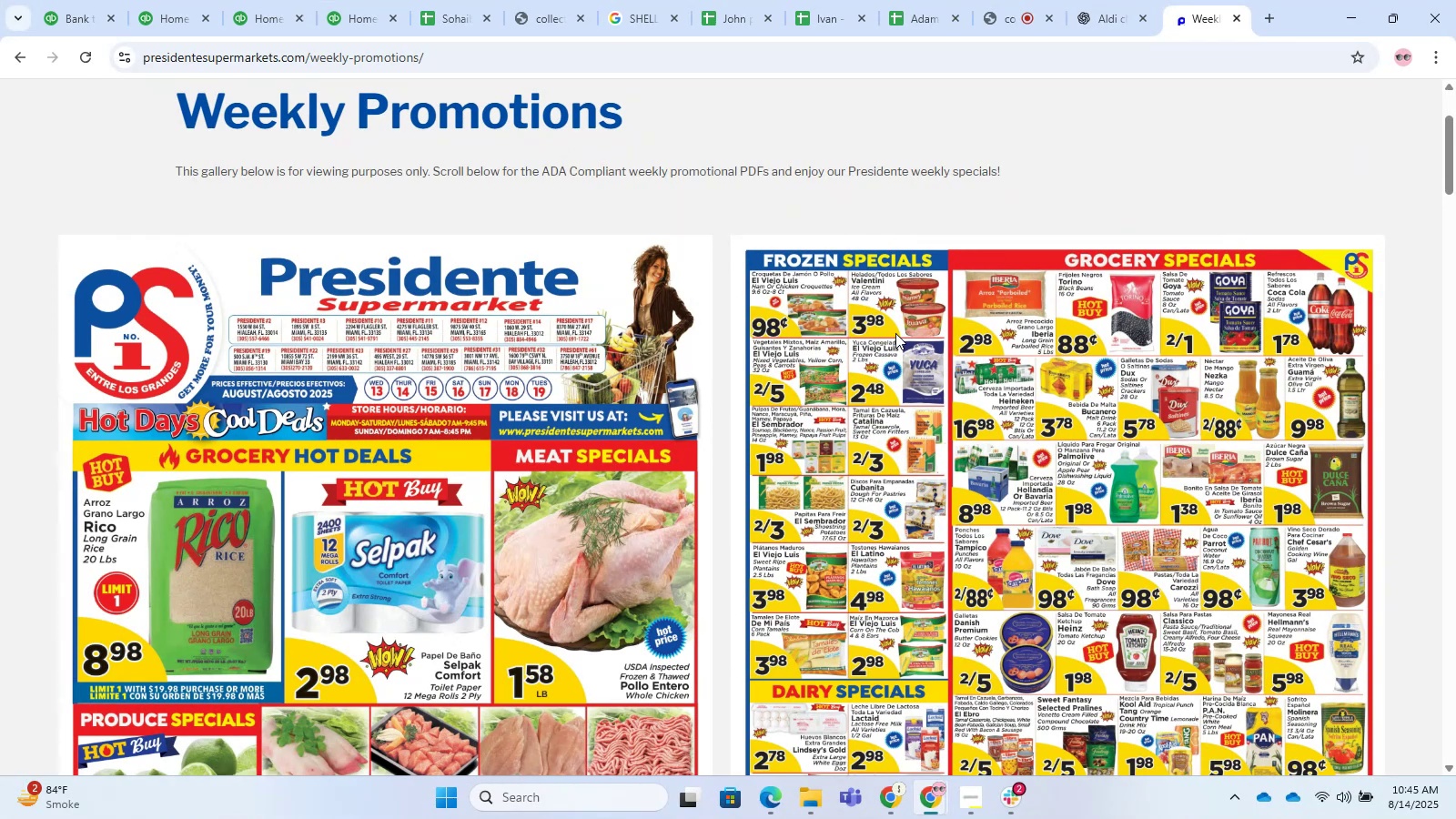 
wait(23.72)
 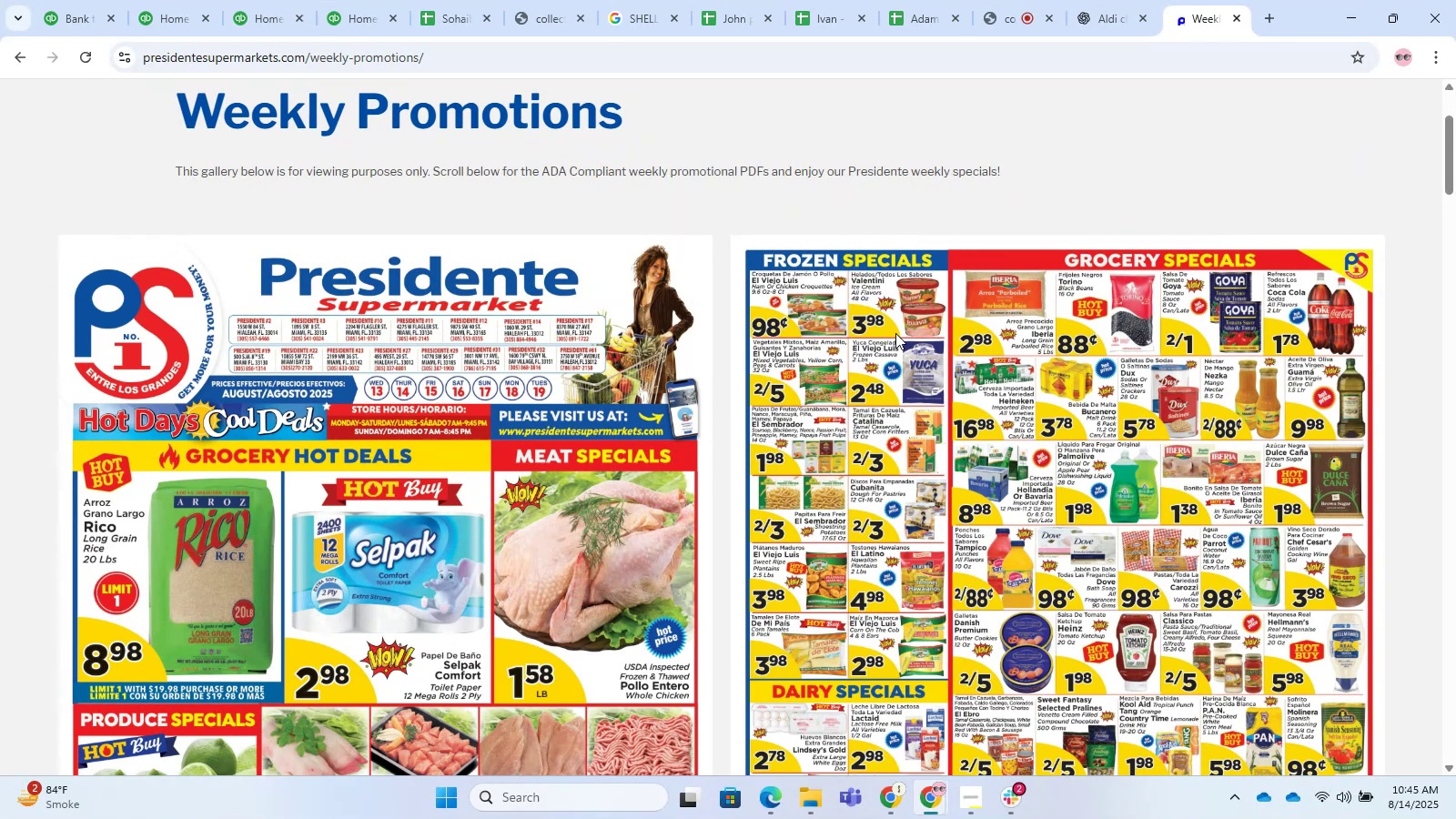 
scroll: coordinate [895, 333], scroll_direction: down, amount: 3.0
 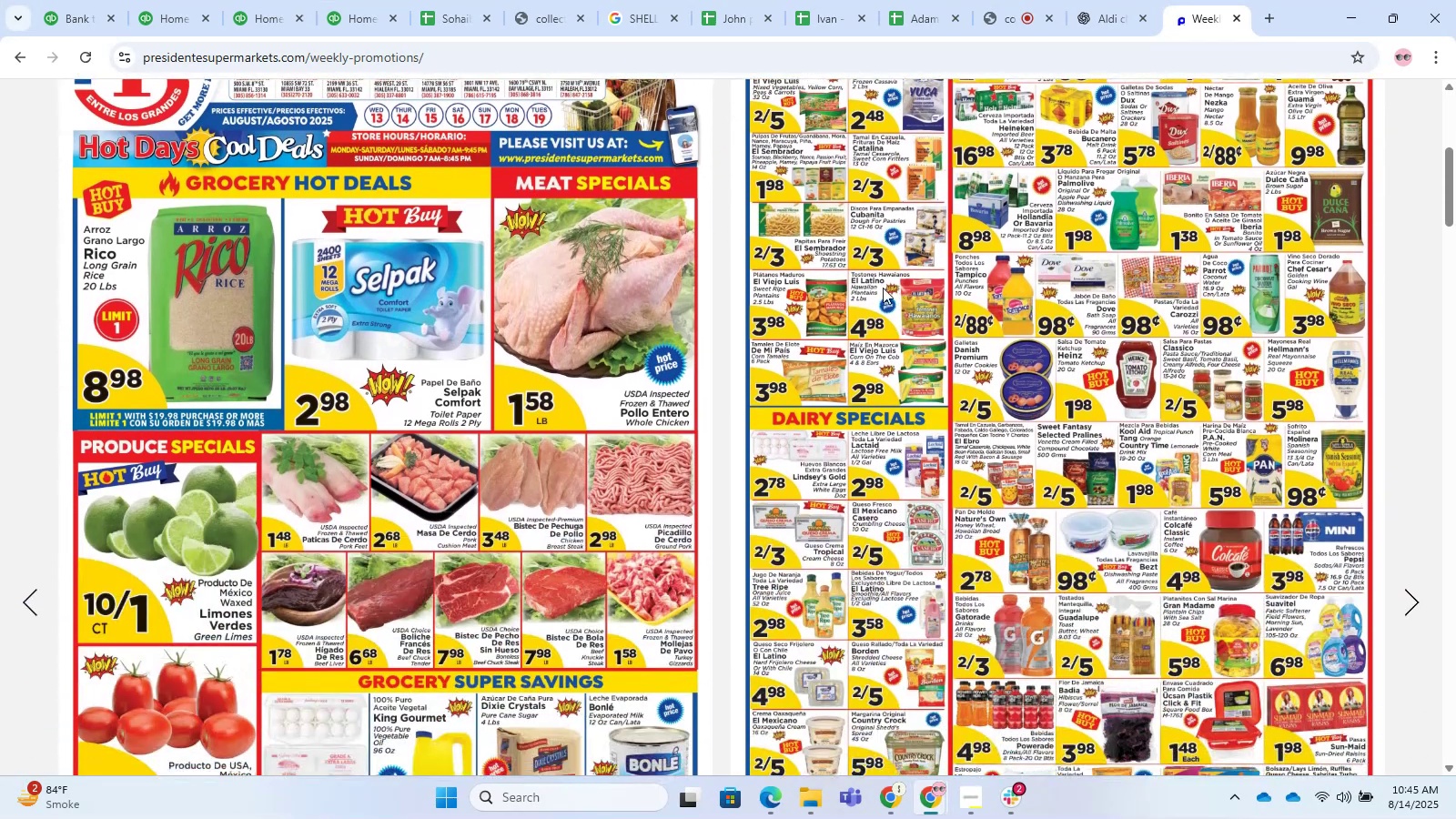 
scroll: coordinate [405, 148], scroll_direction: up, amount: 7.0
 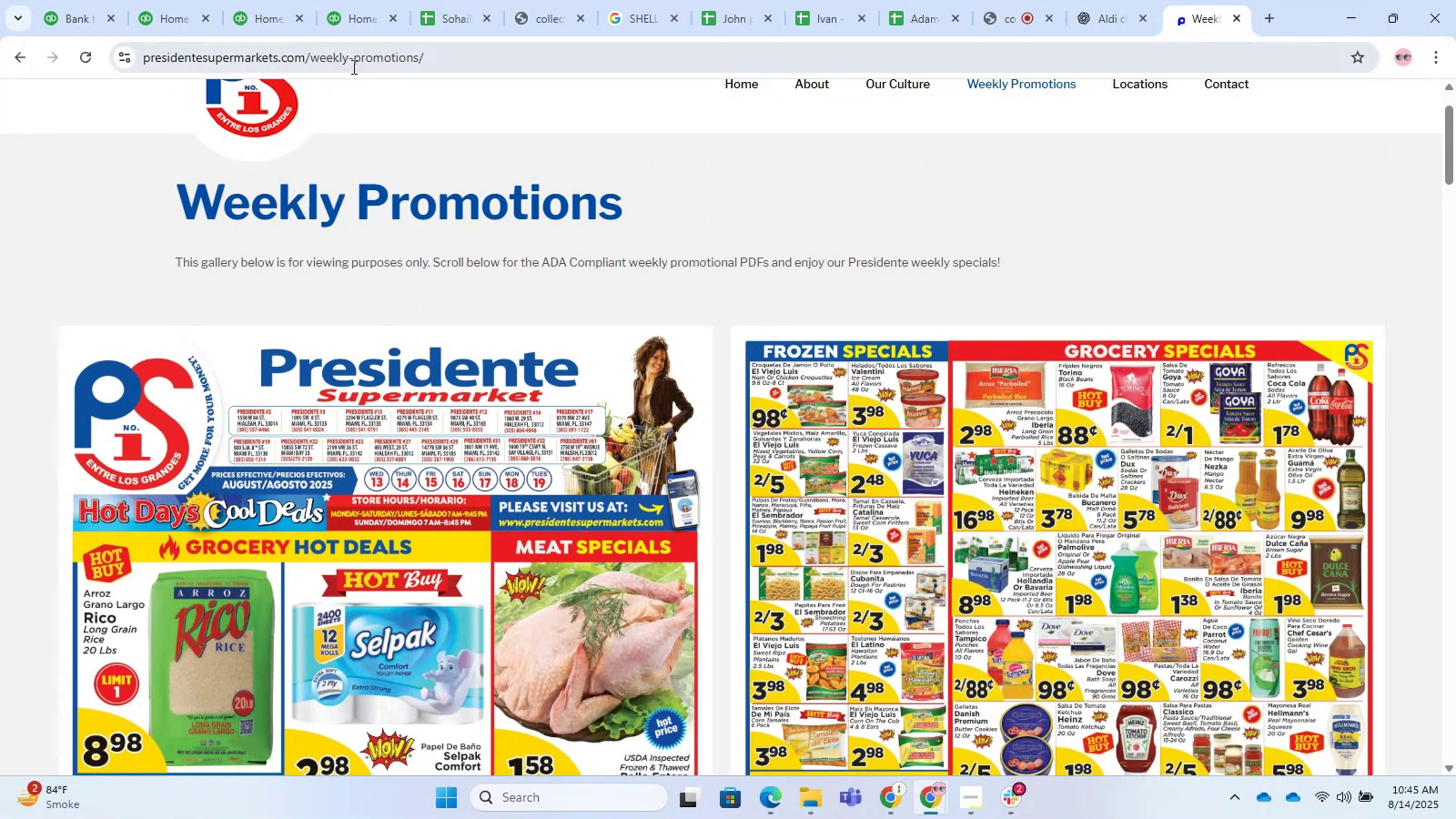 
left_click([455, 50])
 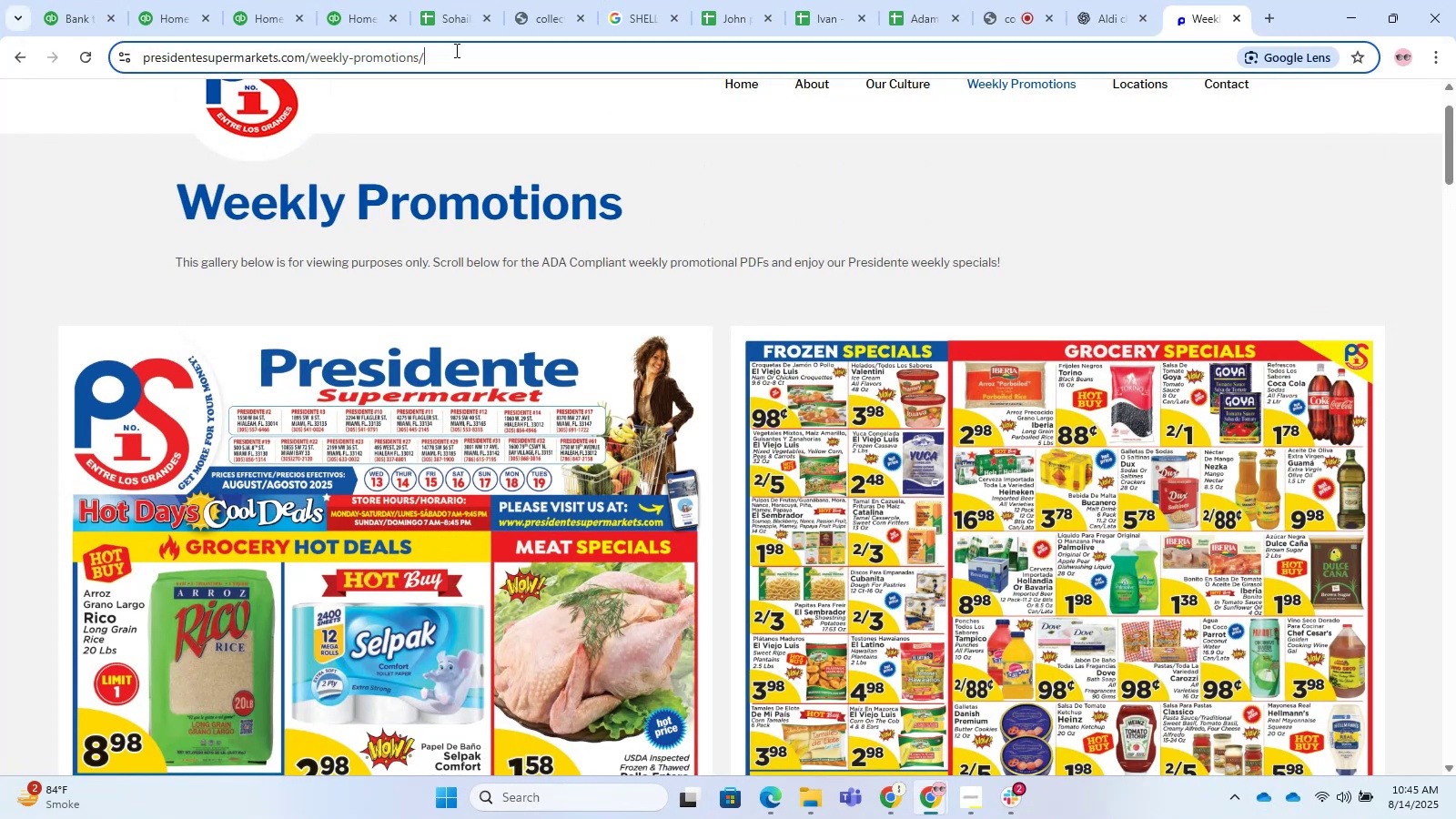 
key(Control+ControlLeft)
 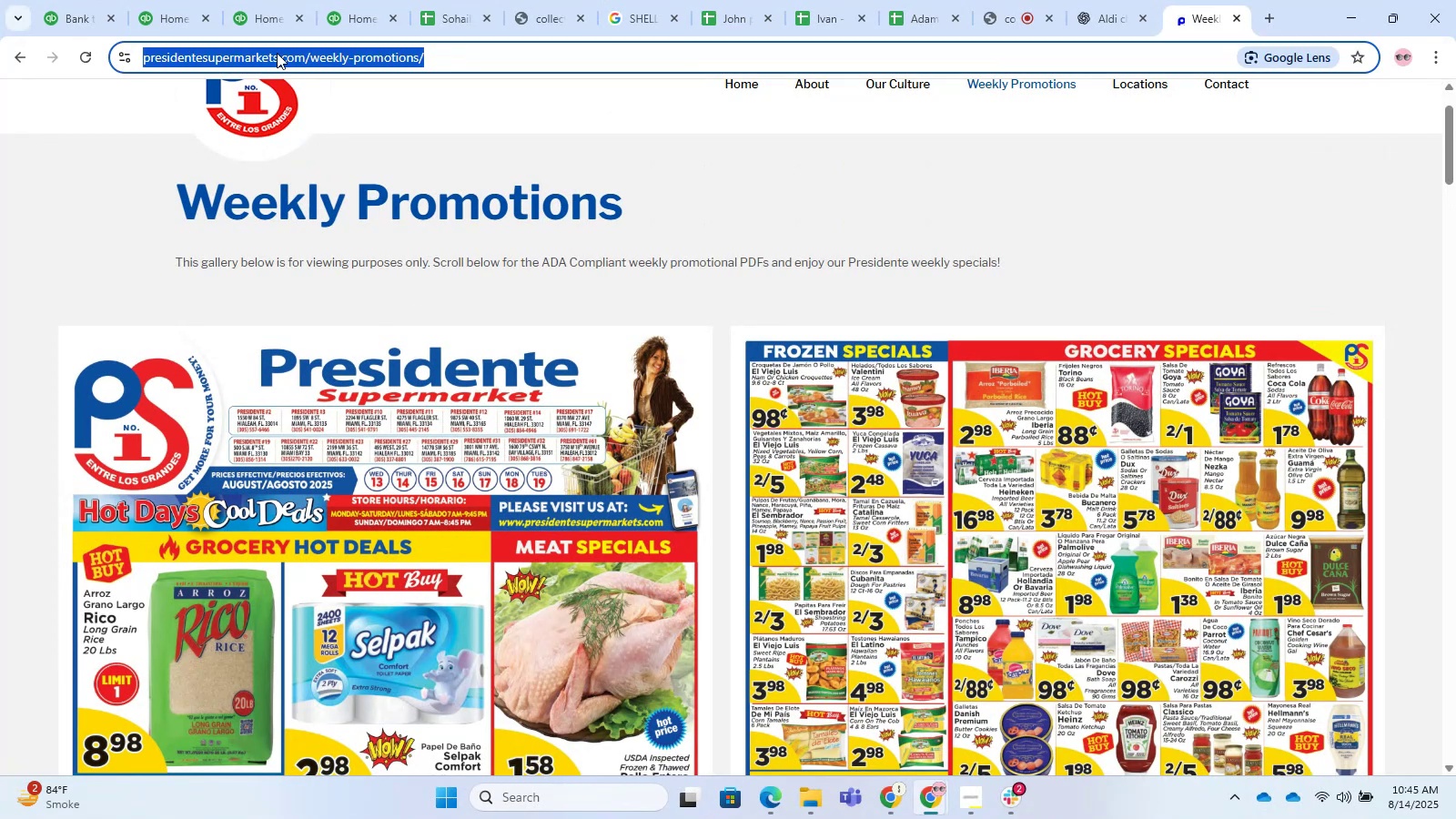 
left_click([288, 53])
 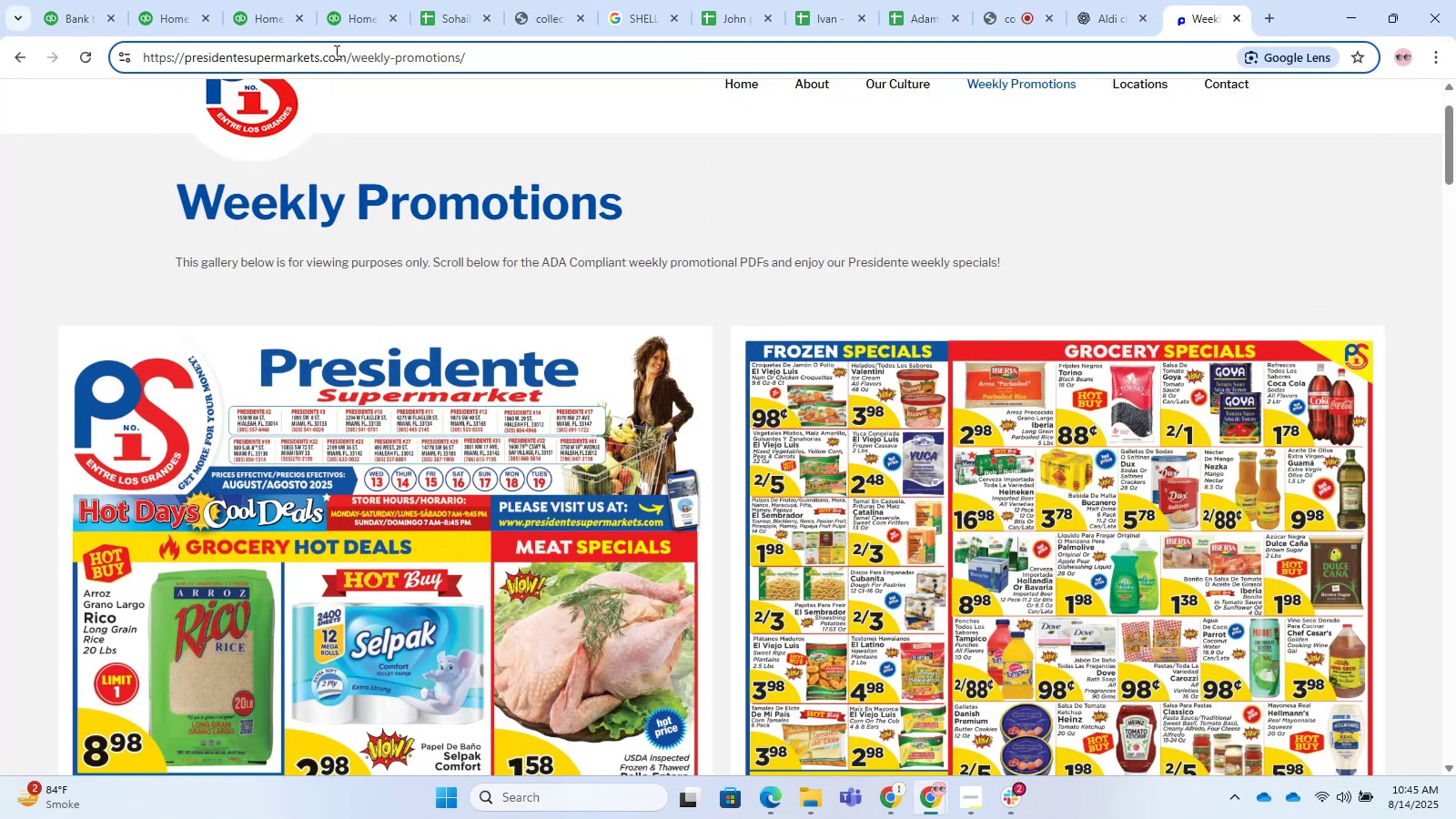 
left_click_drag(start_coordinate=[342, 50], to_coordinate=[82, 59])
 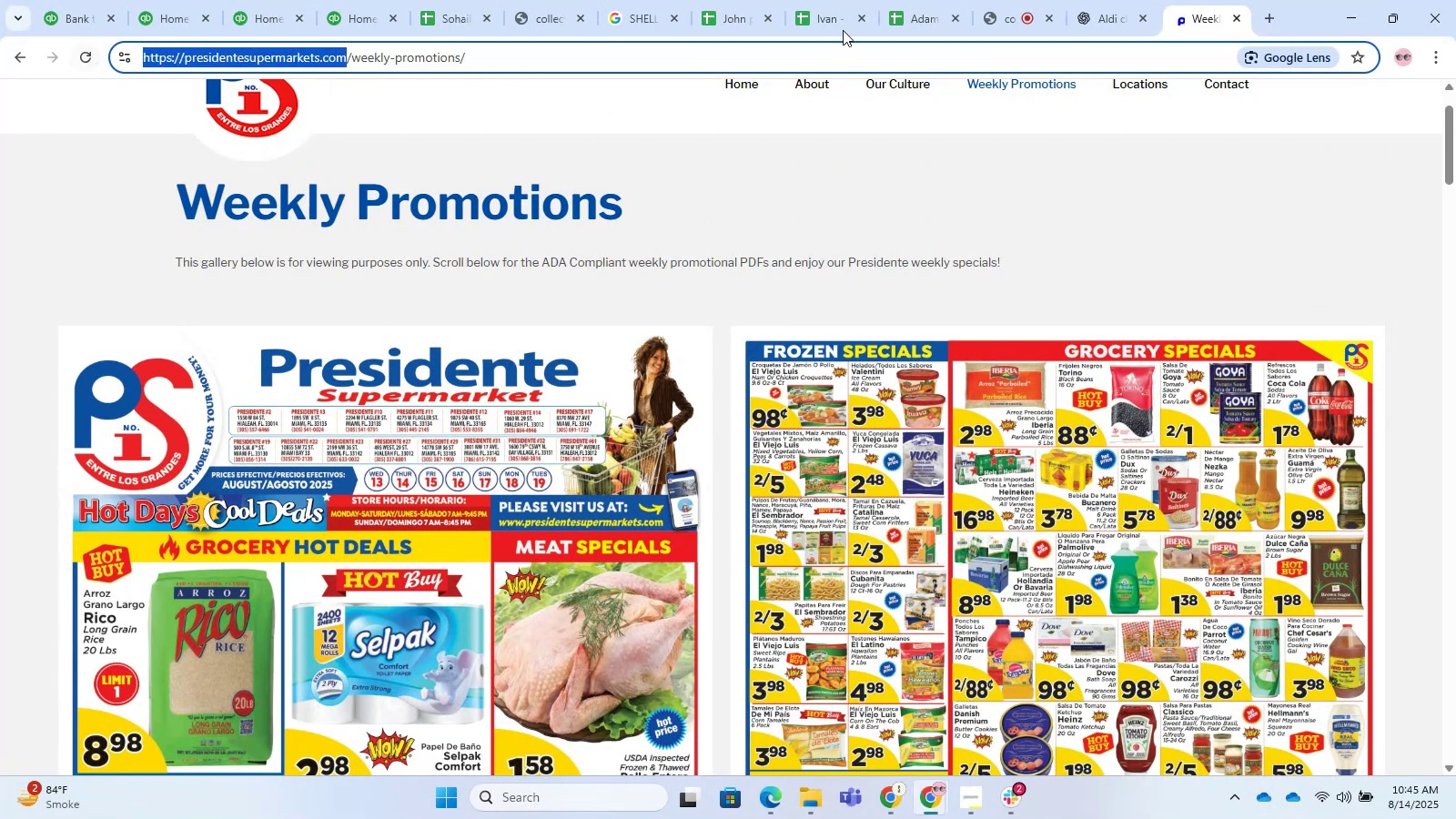 
key(Control+V)
 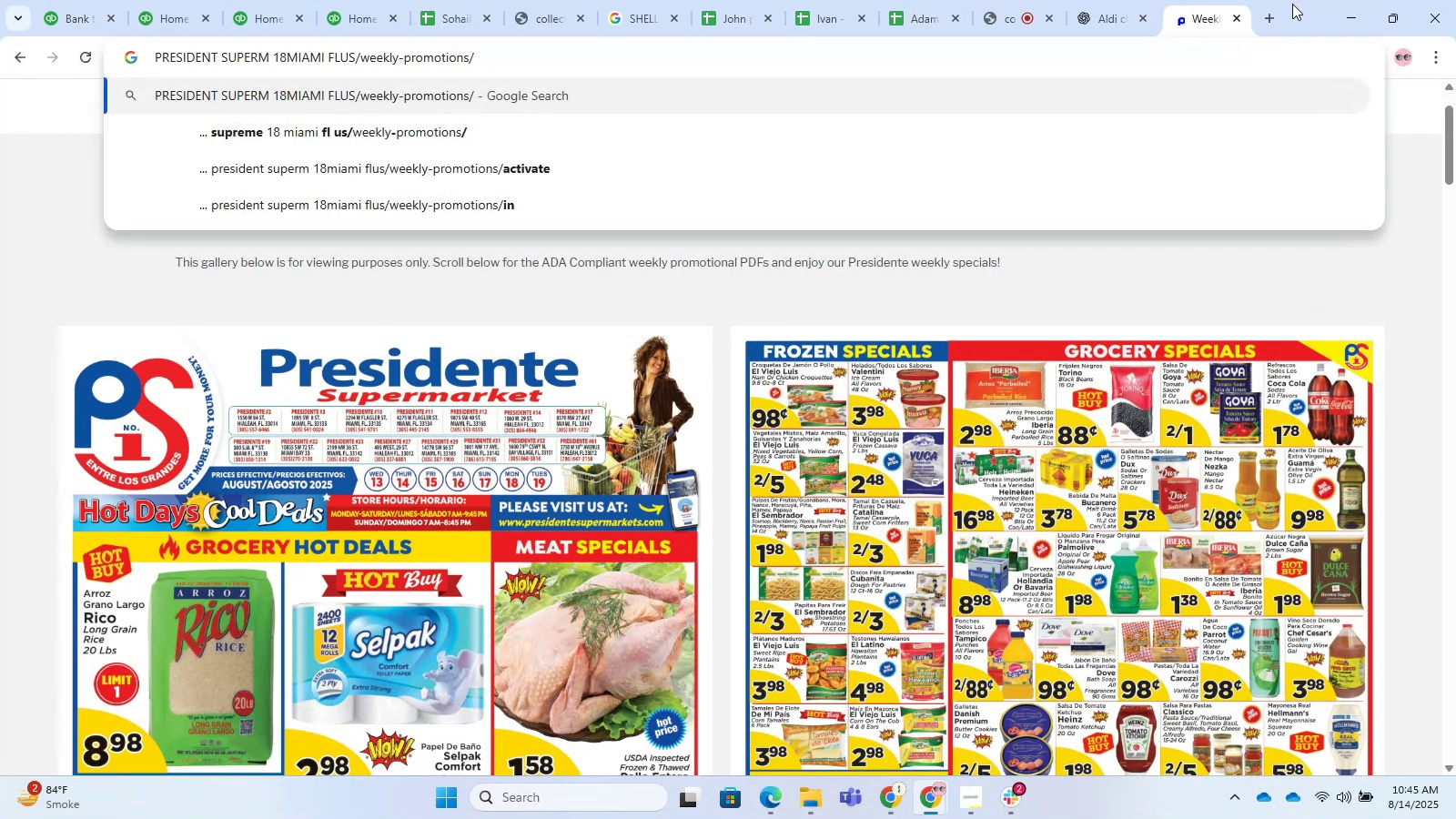 
key(Control+Z)
 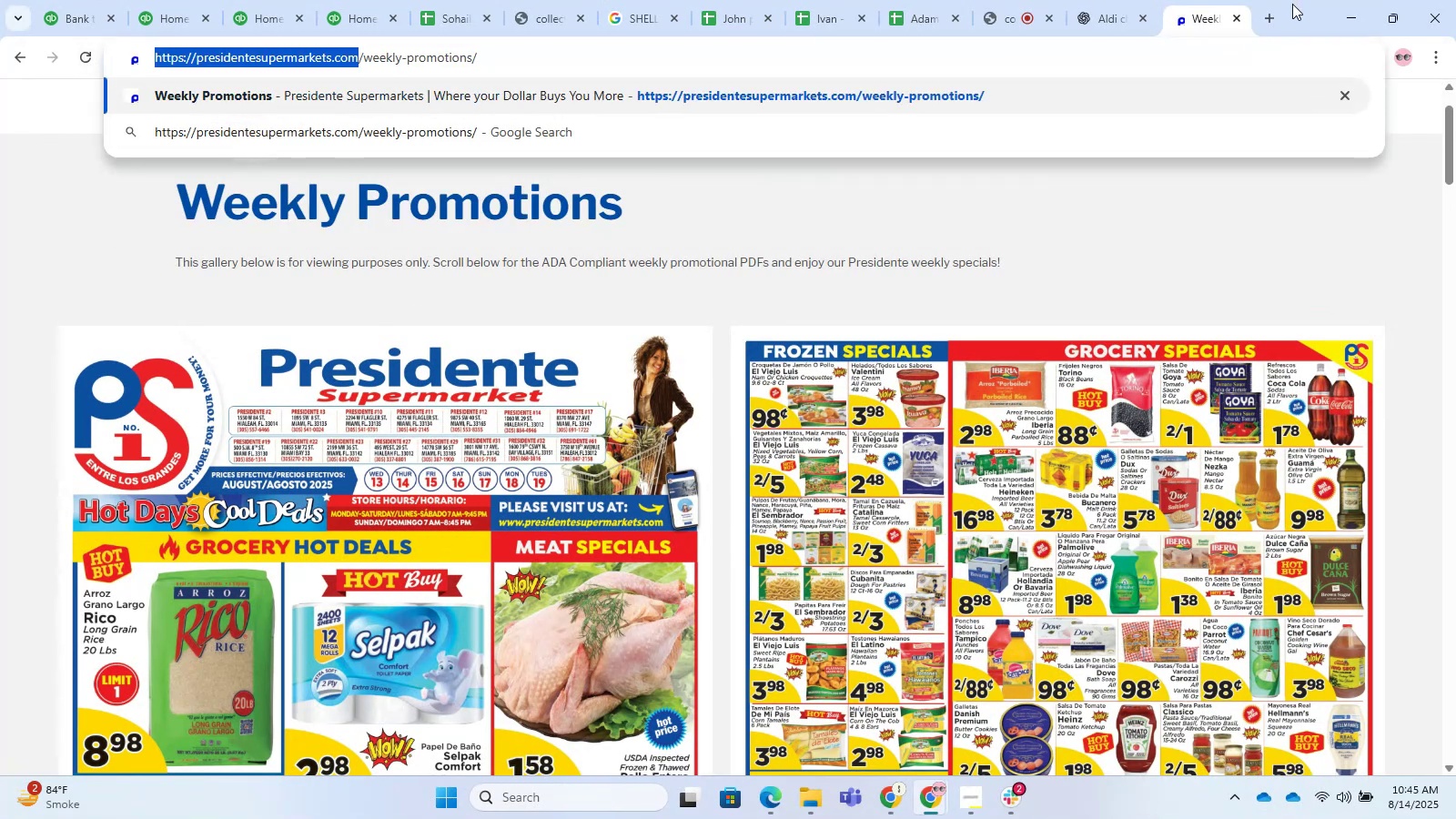 
key(Control+C)
 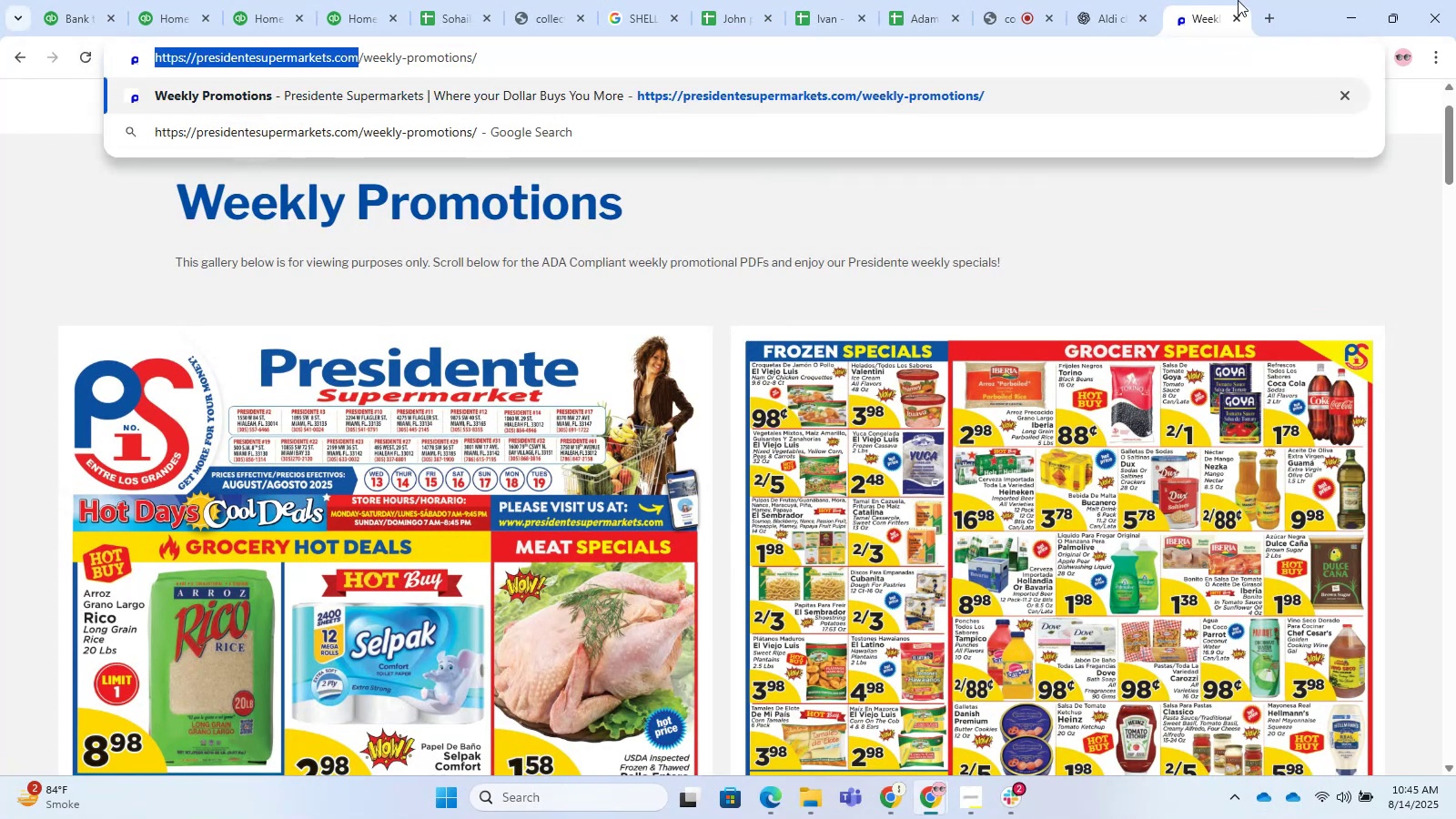 
key(Control+C)
 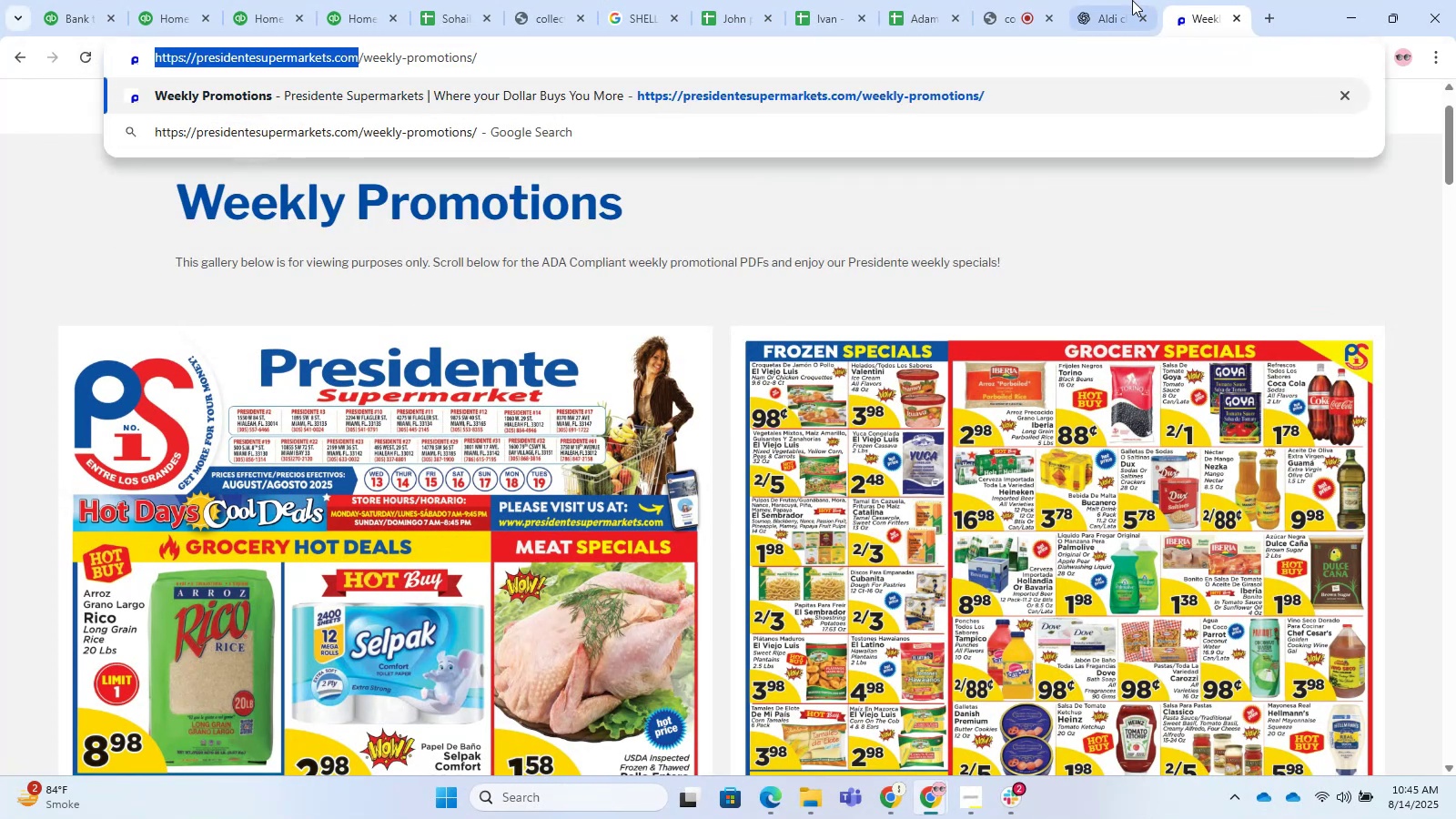 
left_click([1129, 0])
 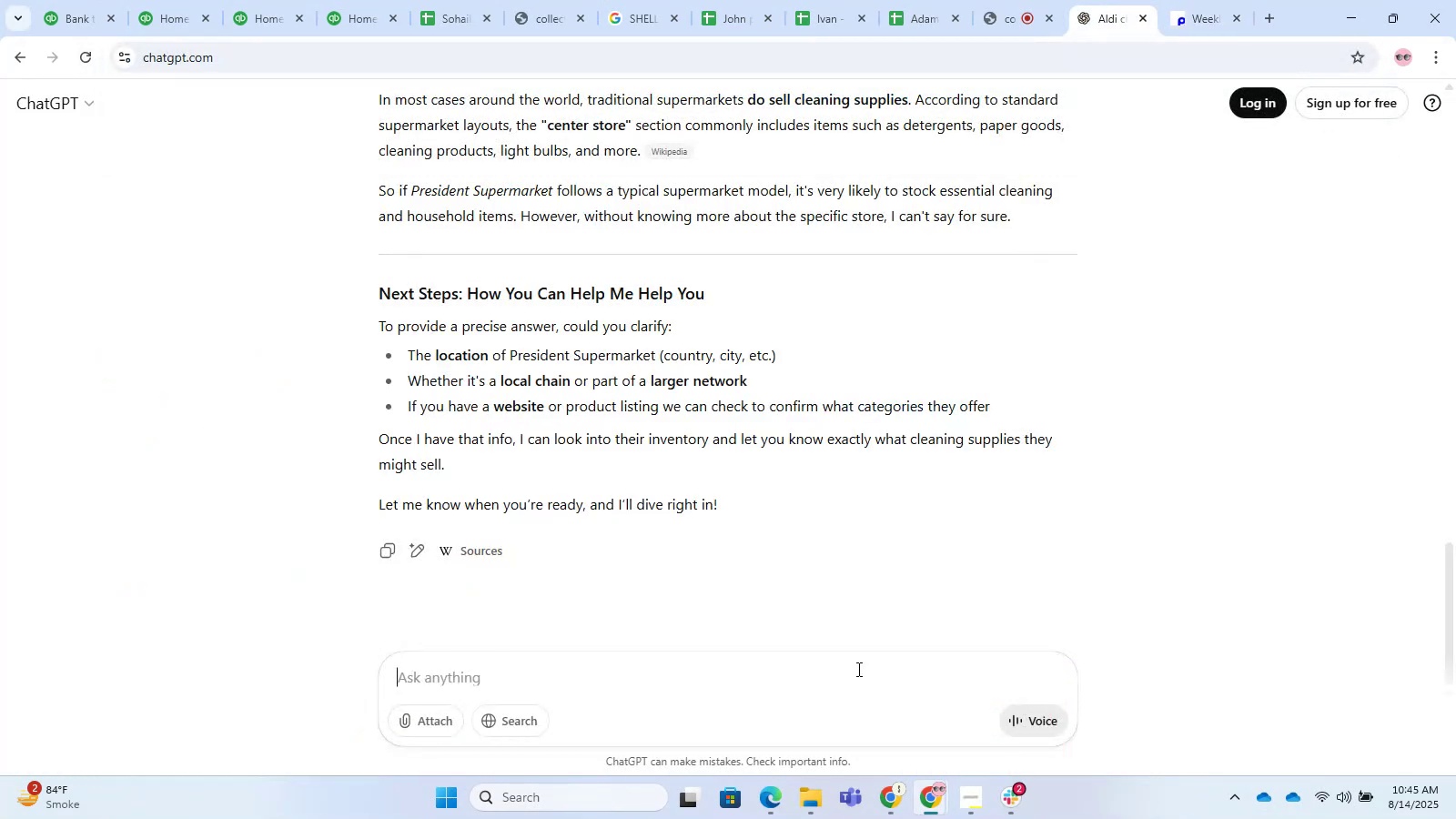 
left_click([838, 673])
 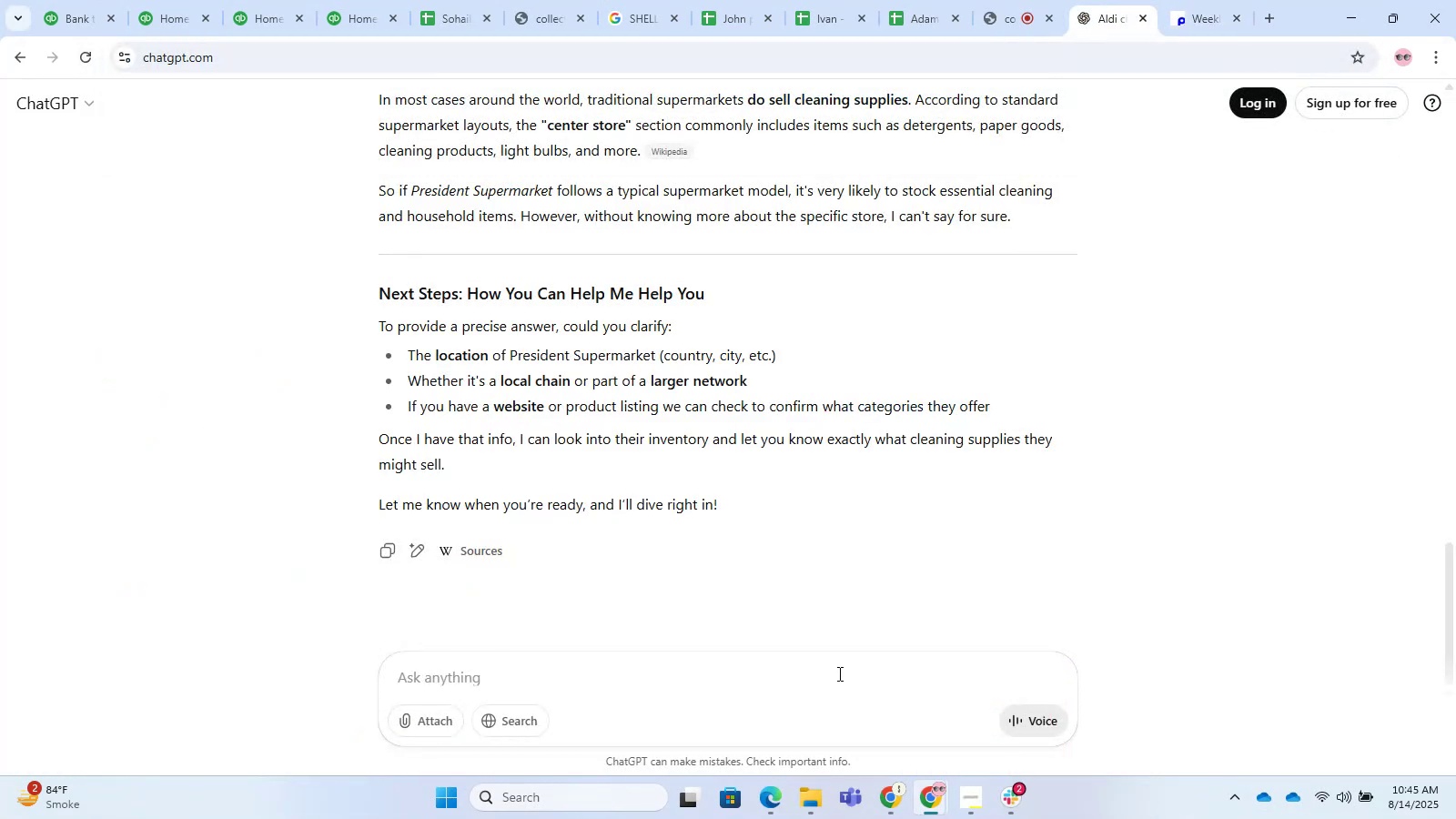 
key(Control+V)
 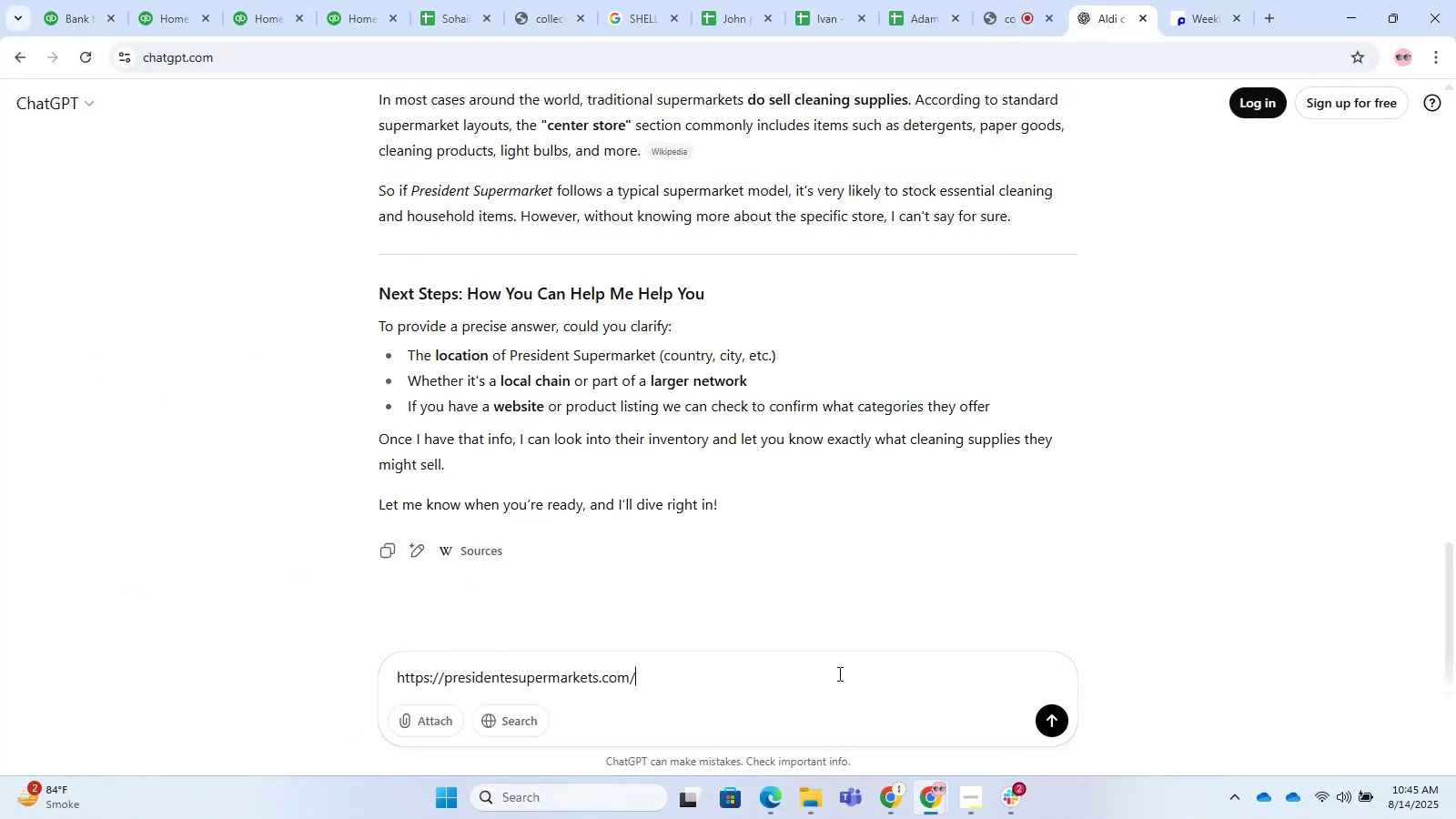 
key(NumpadEnter)
 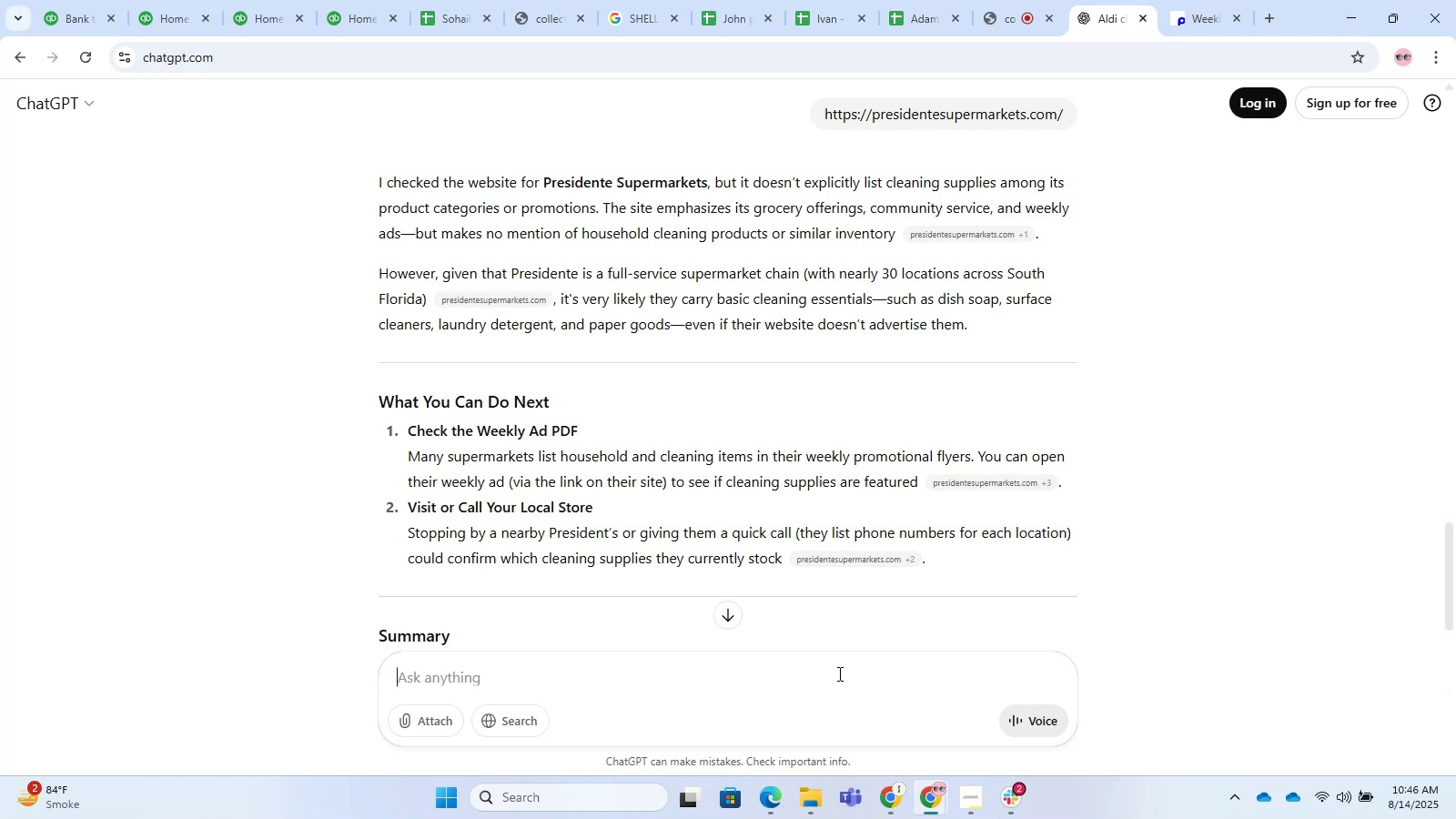 
wait(21.1)
 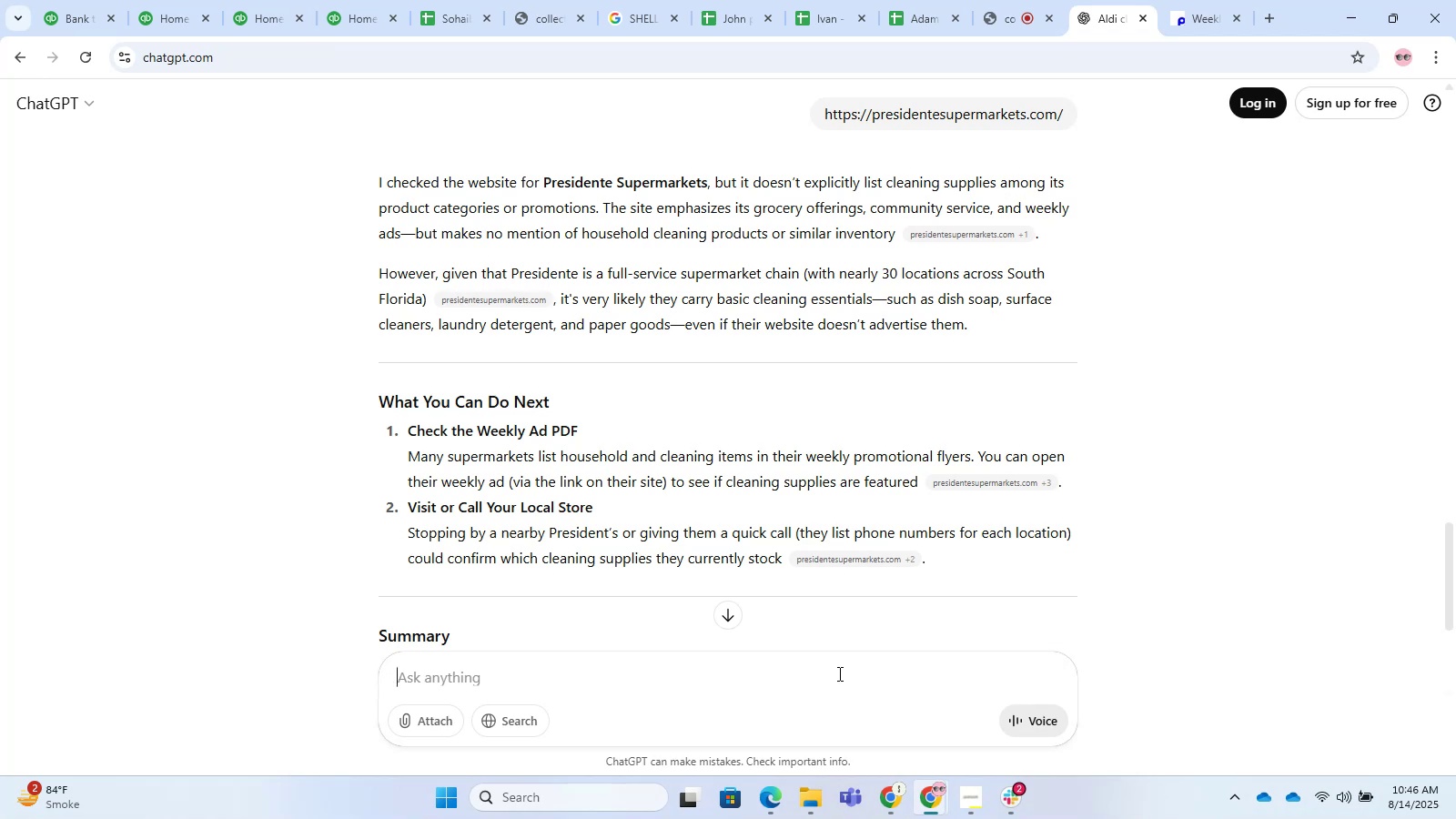 
scroll: coordinate [653, 665], scroll_direction: down, amount: 9.0
 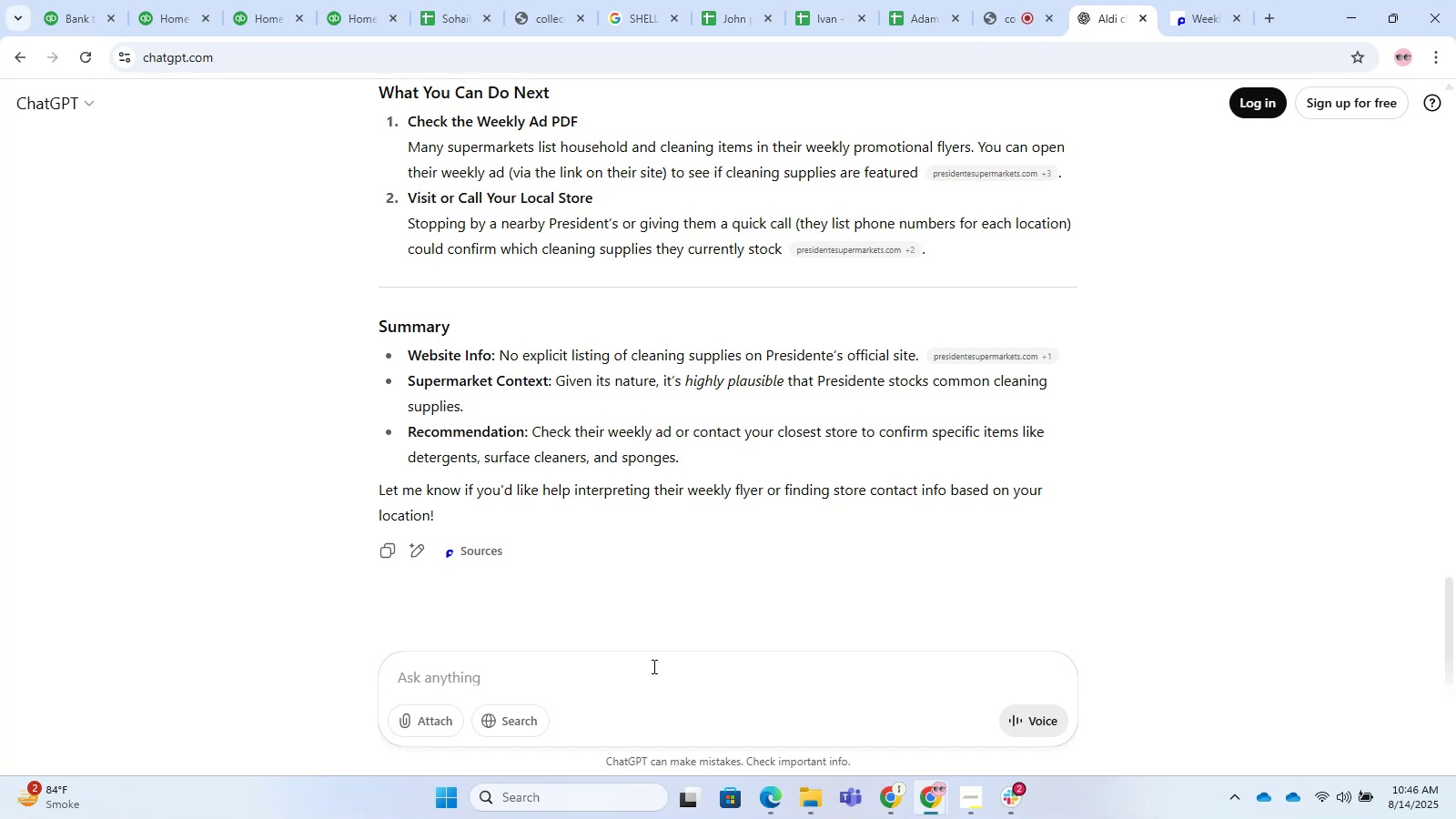 
wait(10.35)
 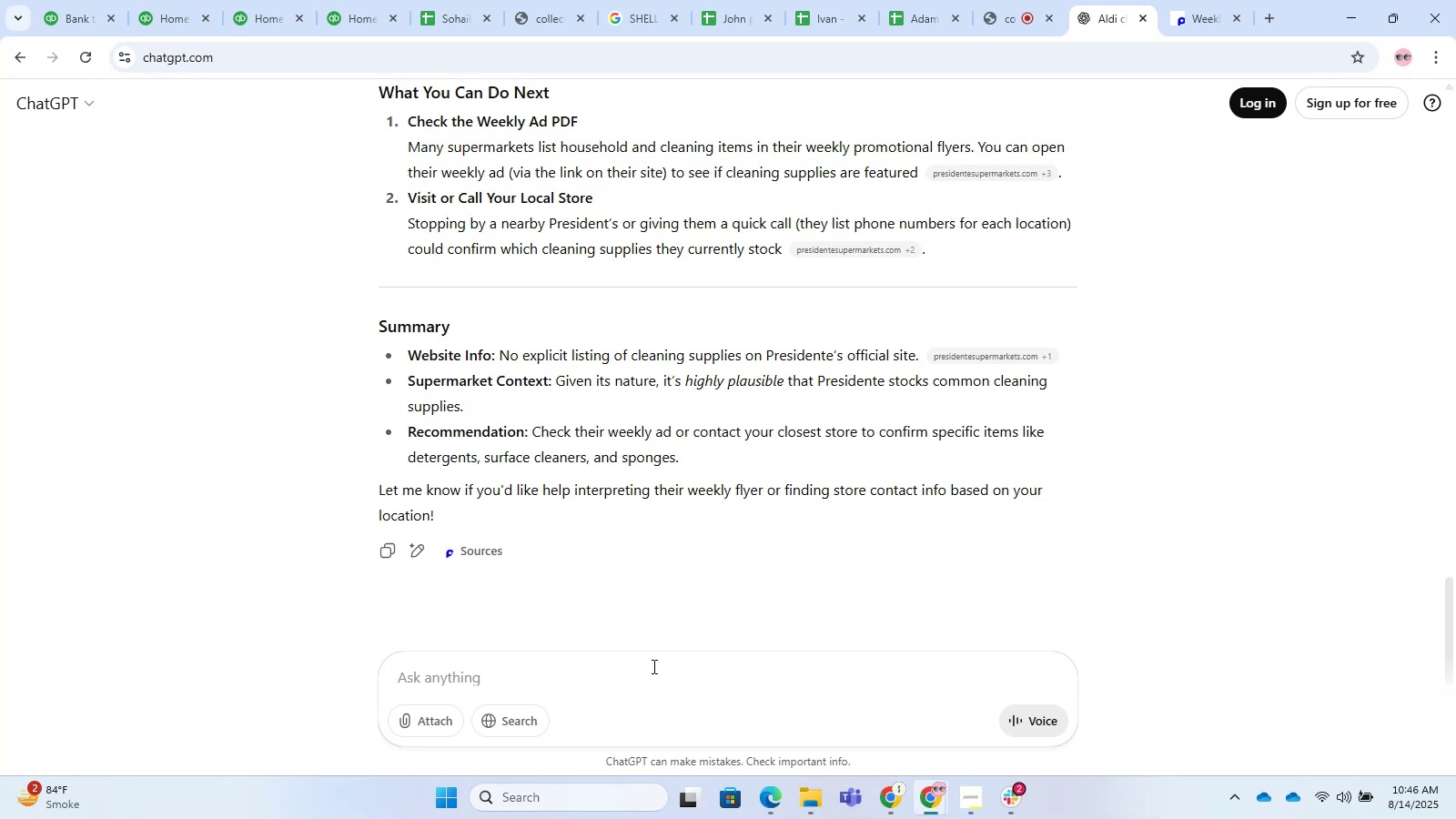 
scroll: coordinate [652, 666], scroll_direction: down, amount: 2.0
 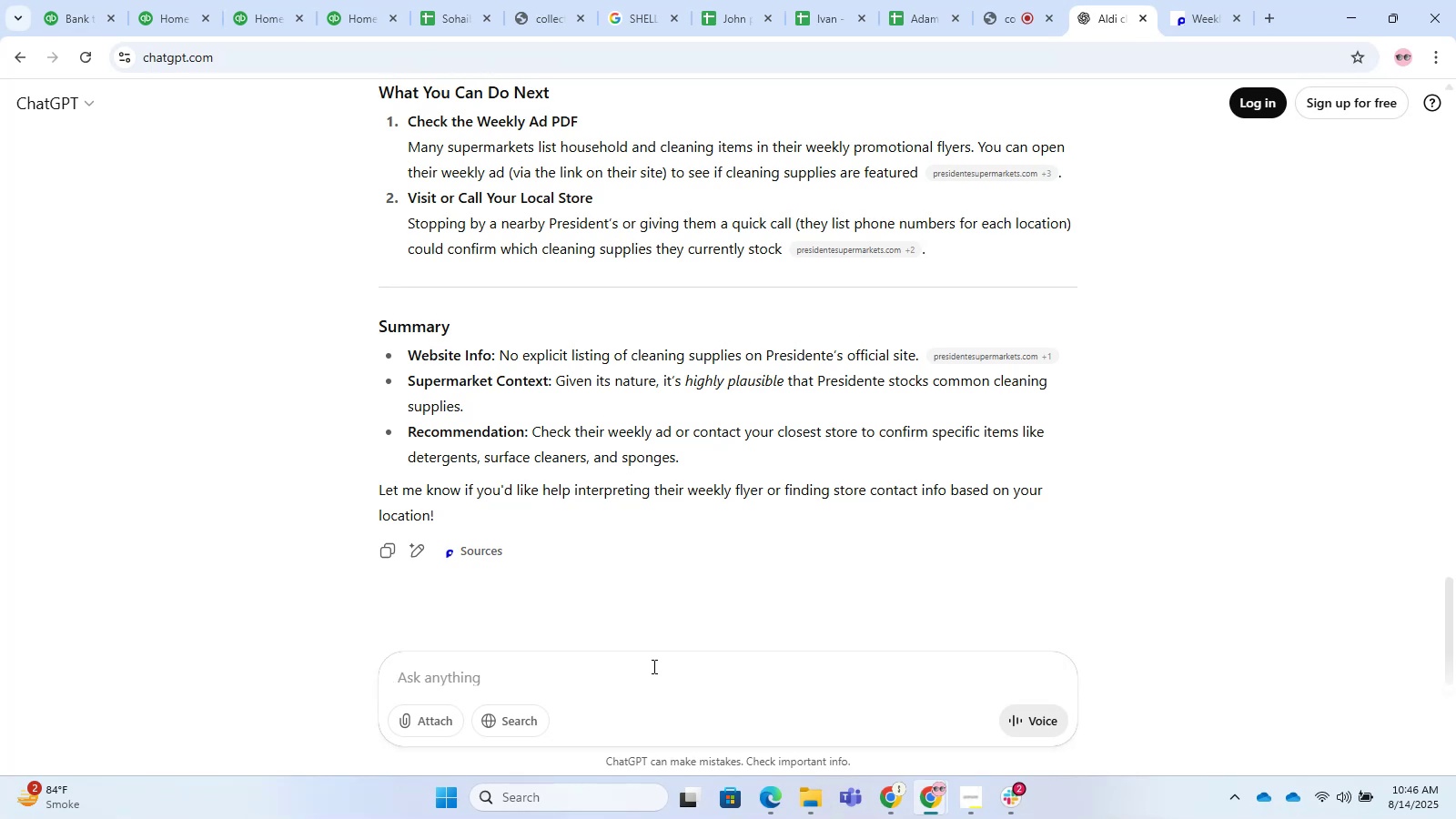 
wait(11.42)
 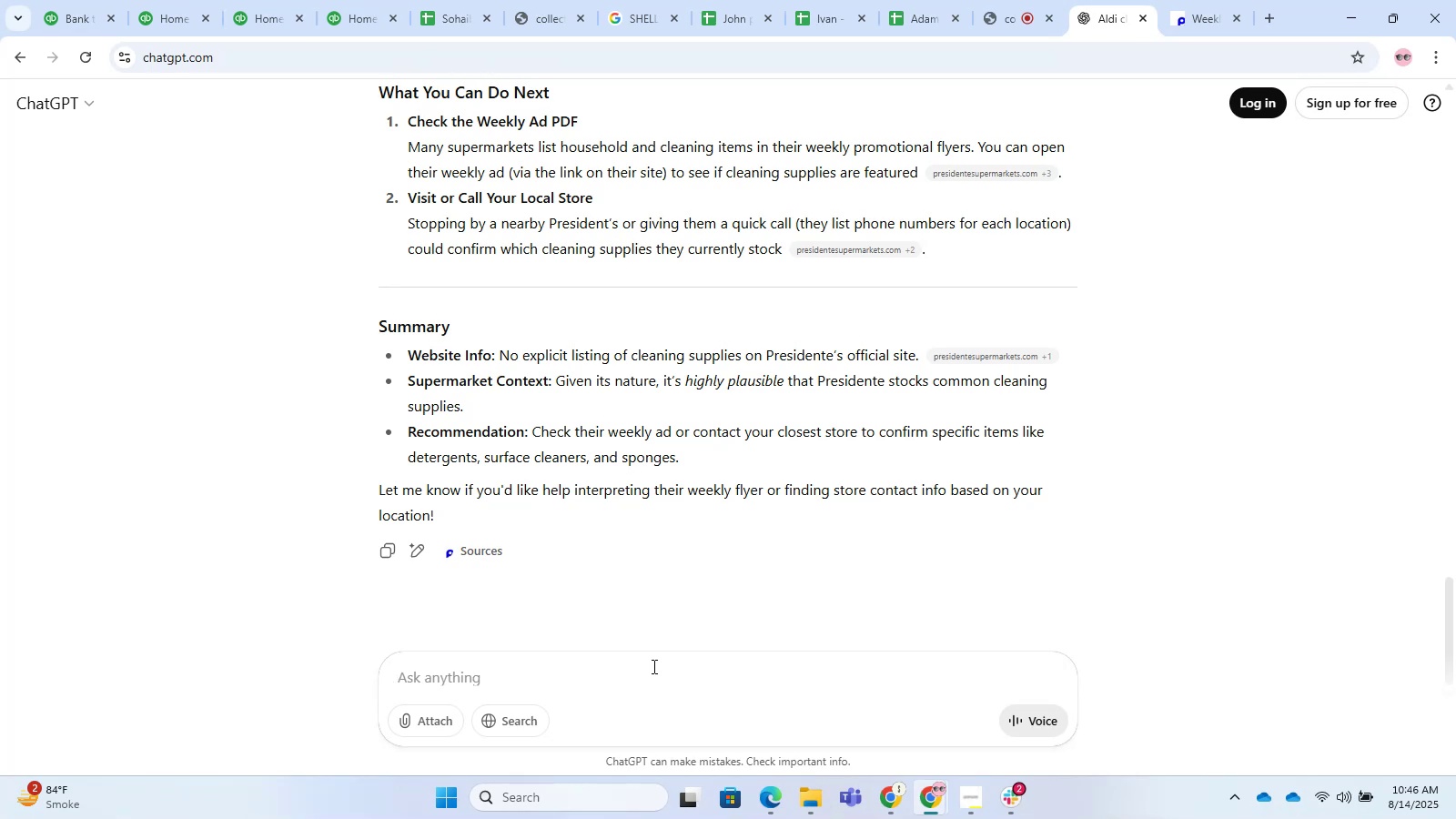 
scroll: coordinate [652, 666], scroll_direction: down, amount: 1.0
 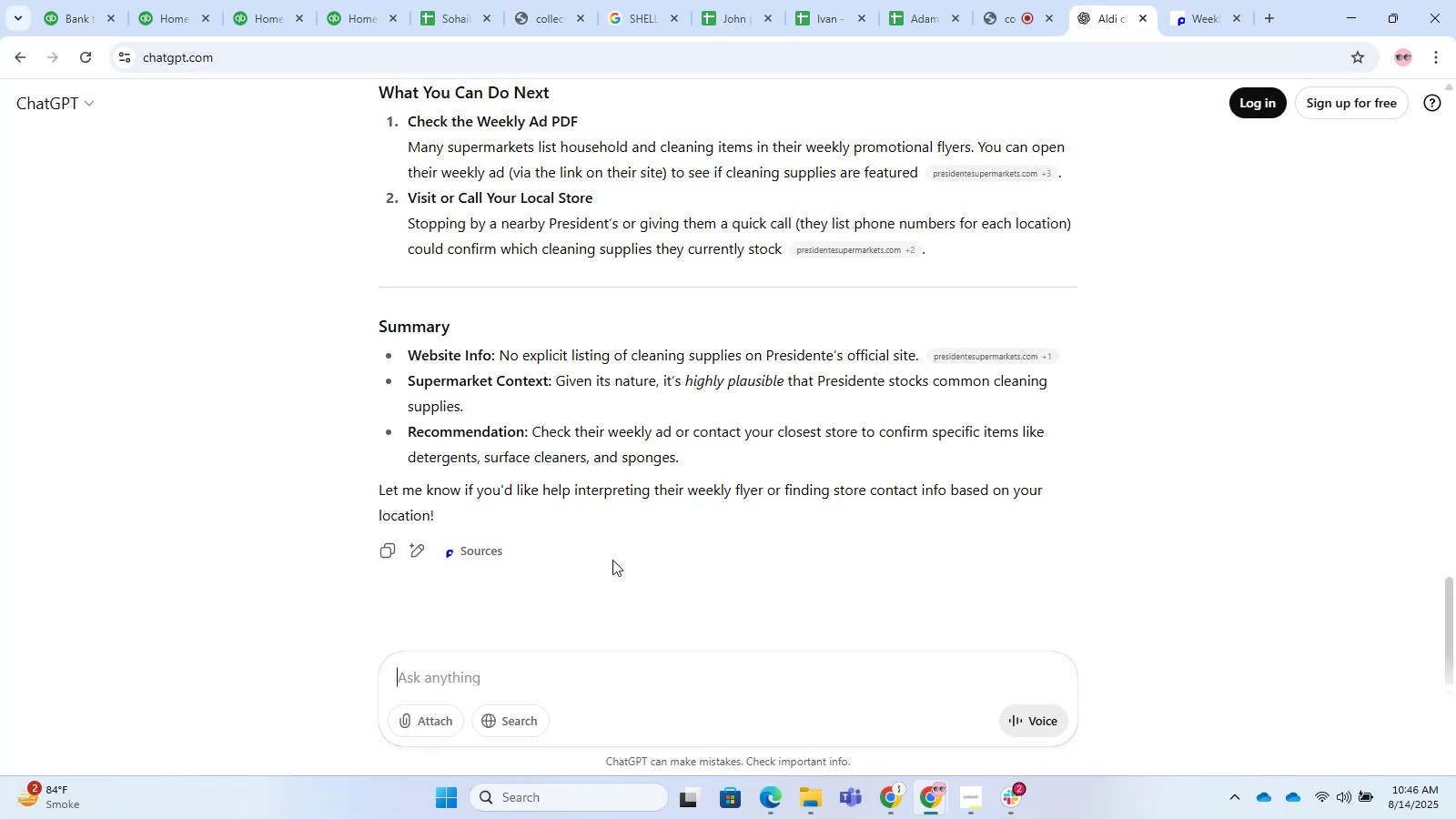 
wait(13.14)
 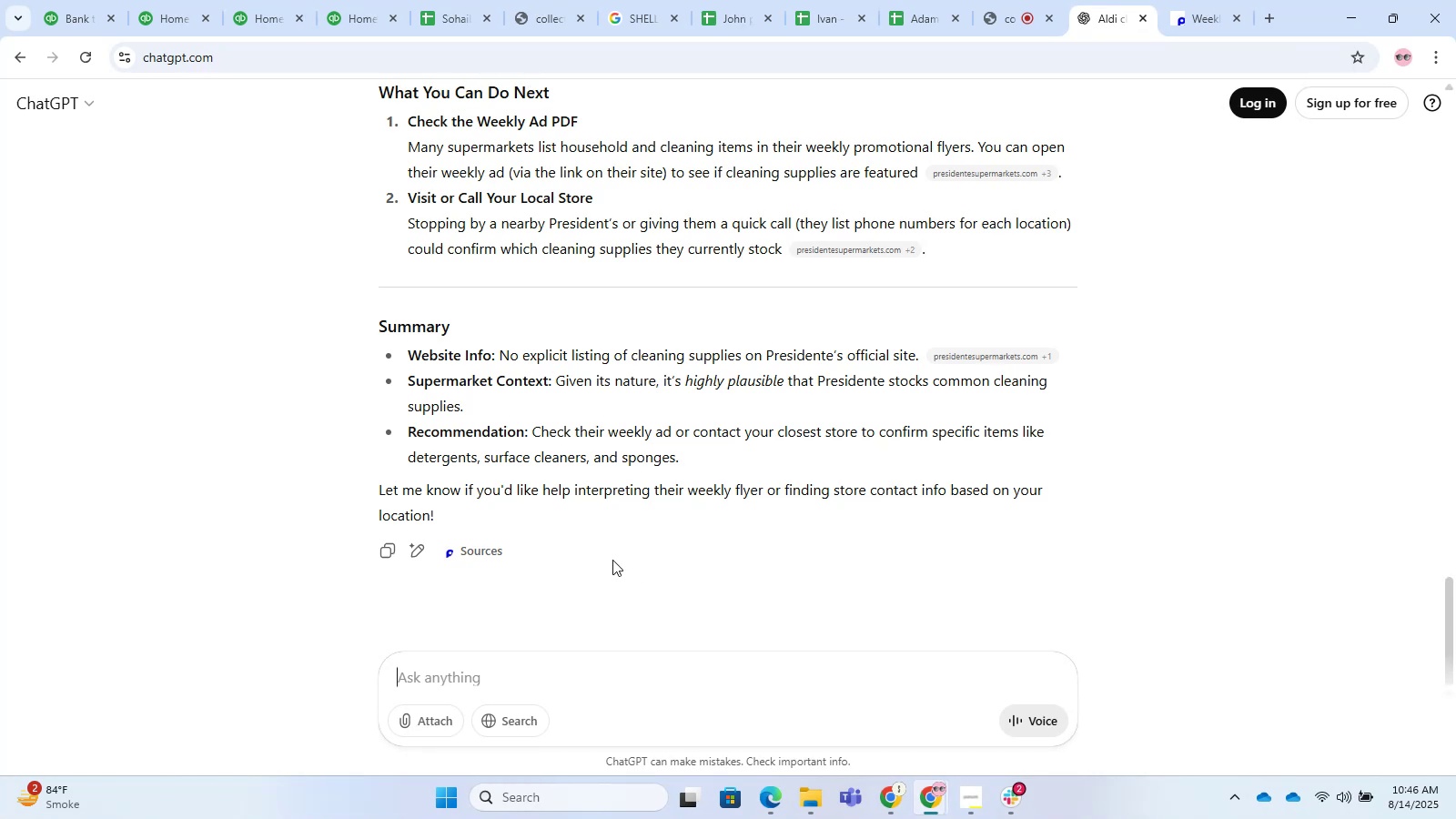 
scroll: coordinate [615, 484], scroll_direction: down, amount: 7.0
 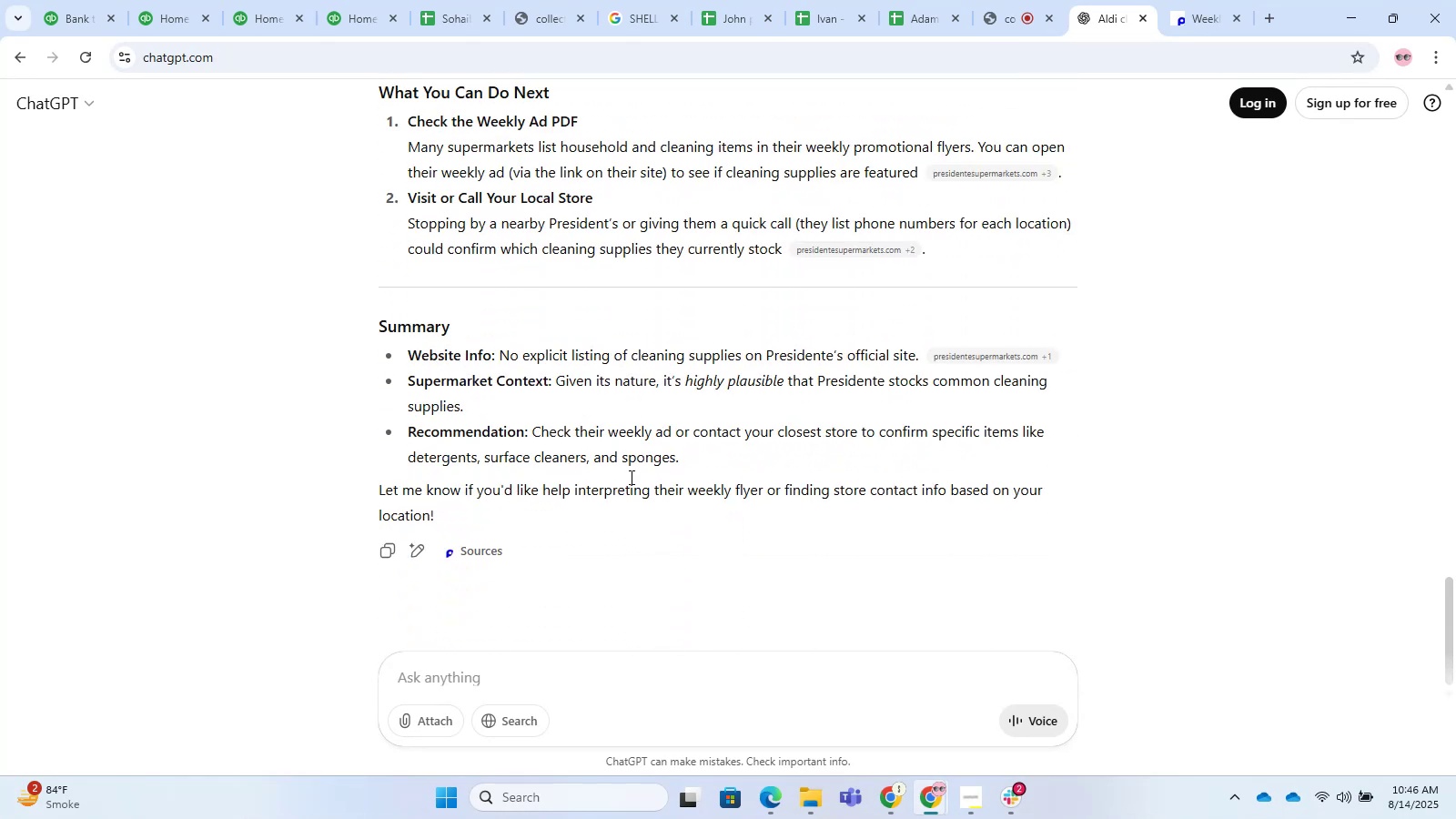 
scroll: coordinate [742, 608], scroll_direction: up, amount: 12.0
 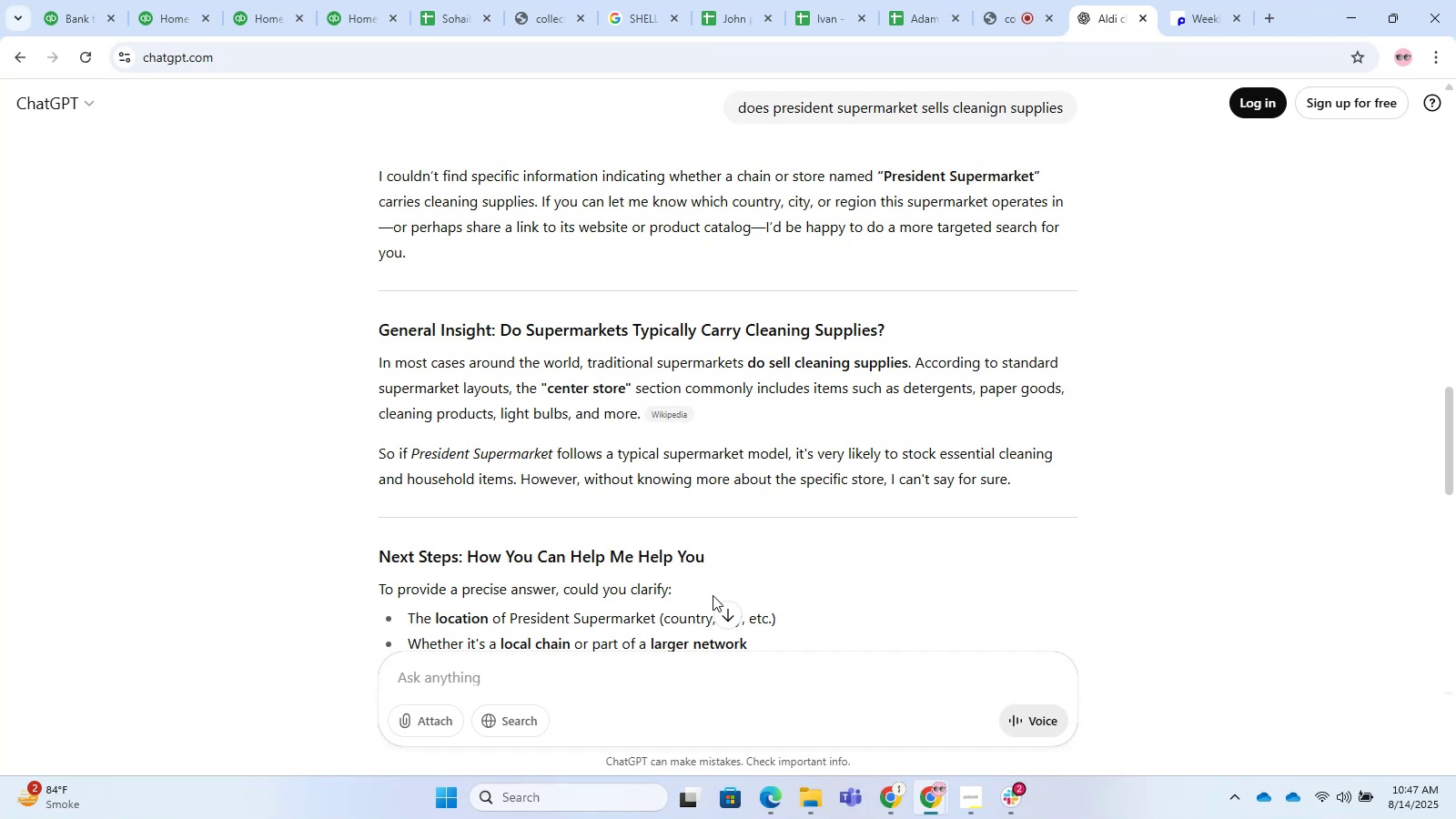 
wait(19.17)
 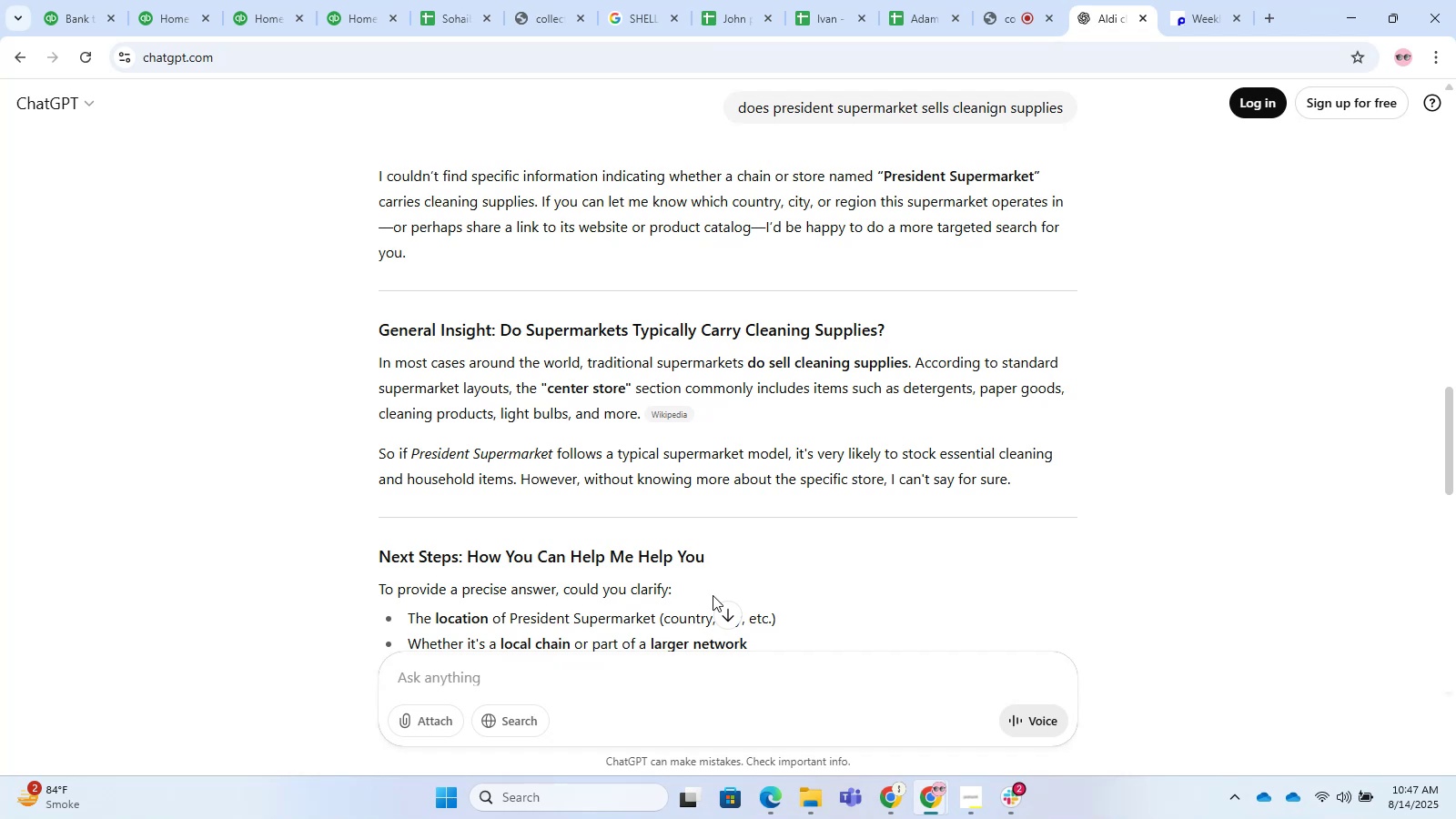 
scroll: coordinate [775, 562], scroll_direction: down, amount: 4.0
 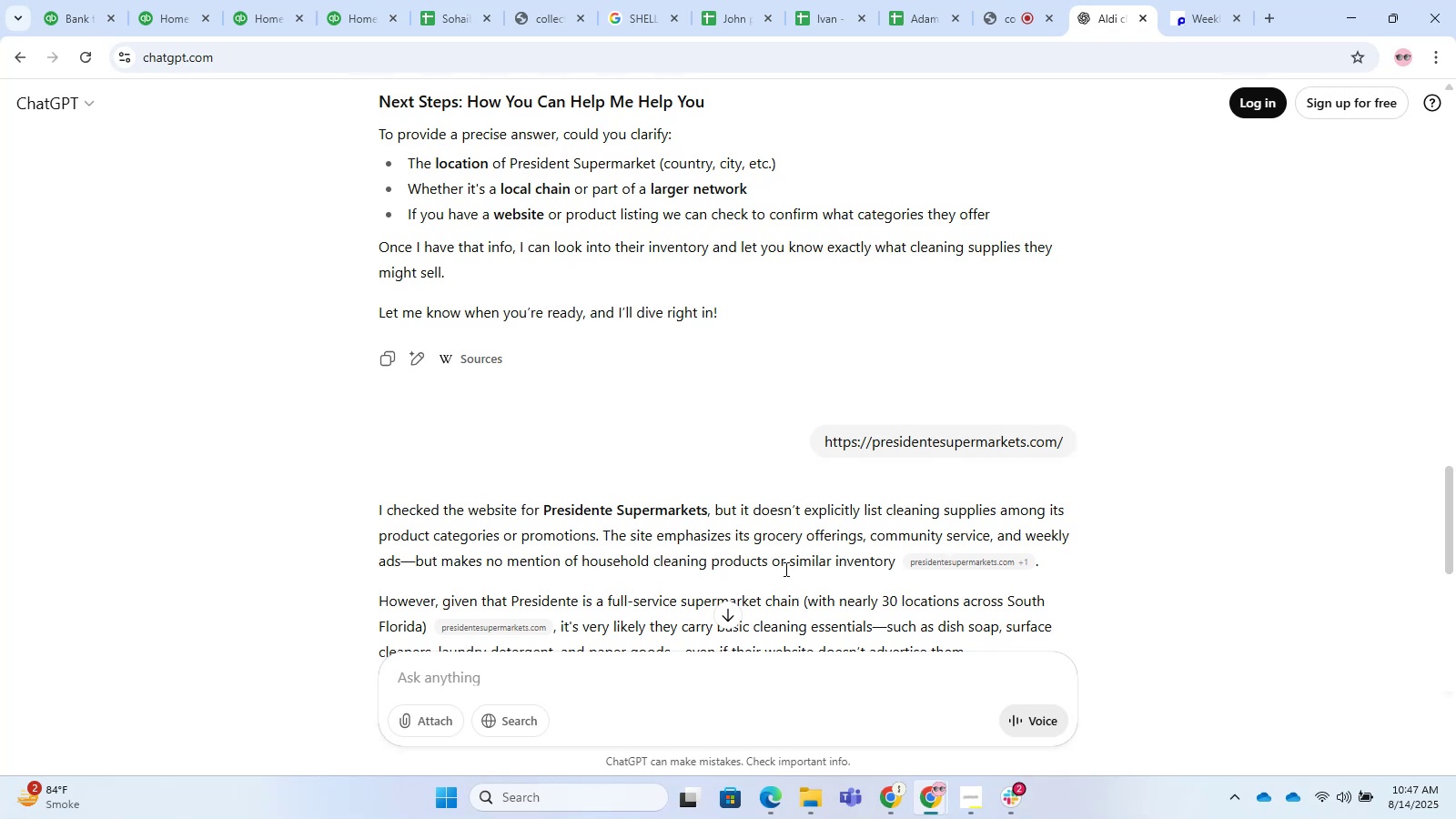 
scroll: coordinate [822, 625], scroll_direction: none, amount: 0.0
 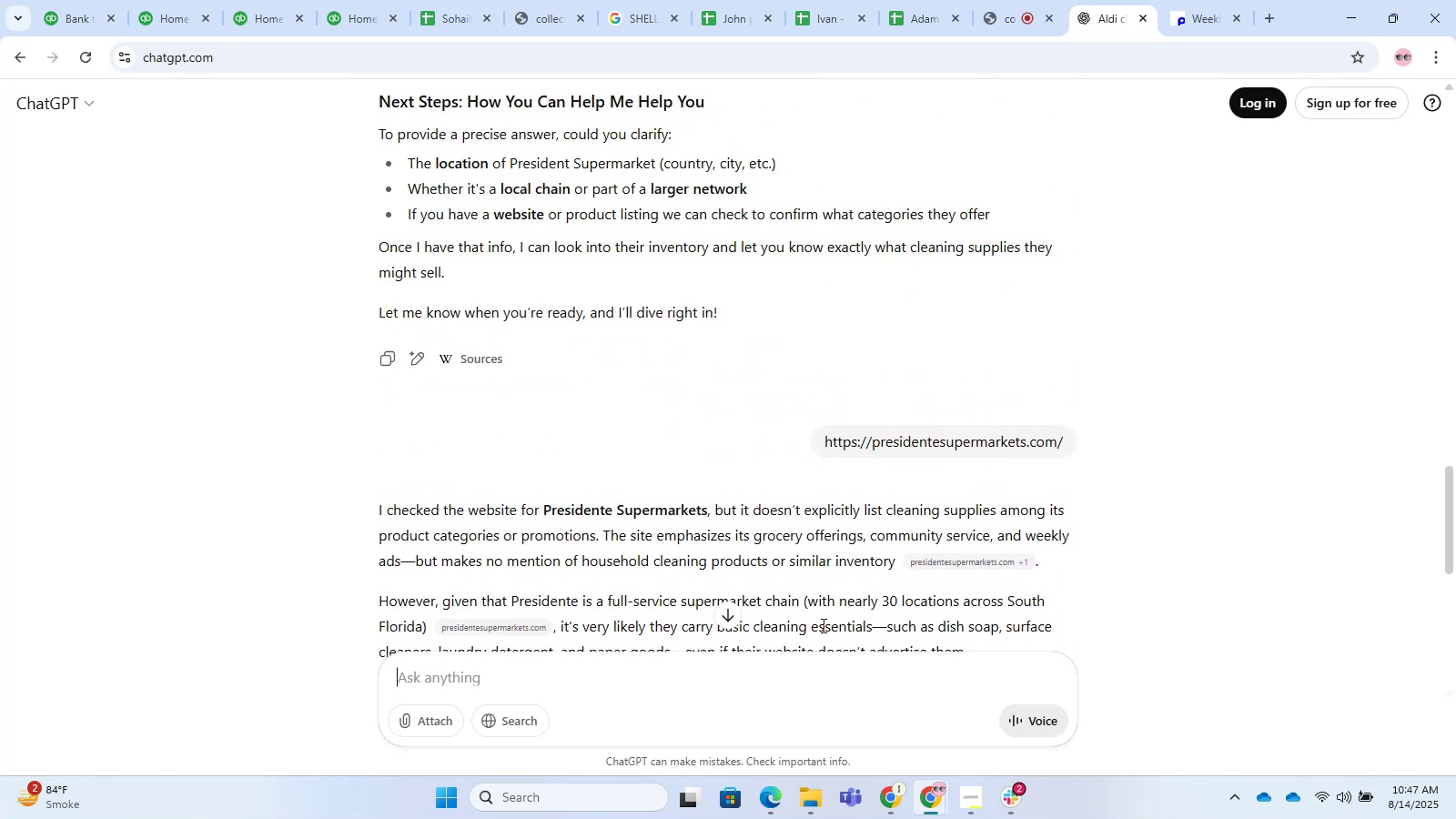 
scroll: coordinate [560, 521], scroll_direction: up, amount: 5.0
 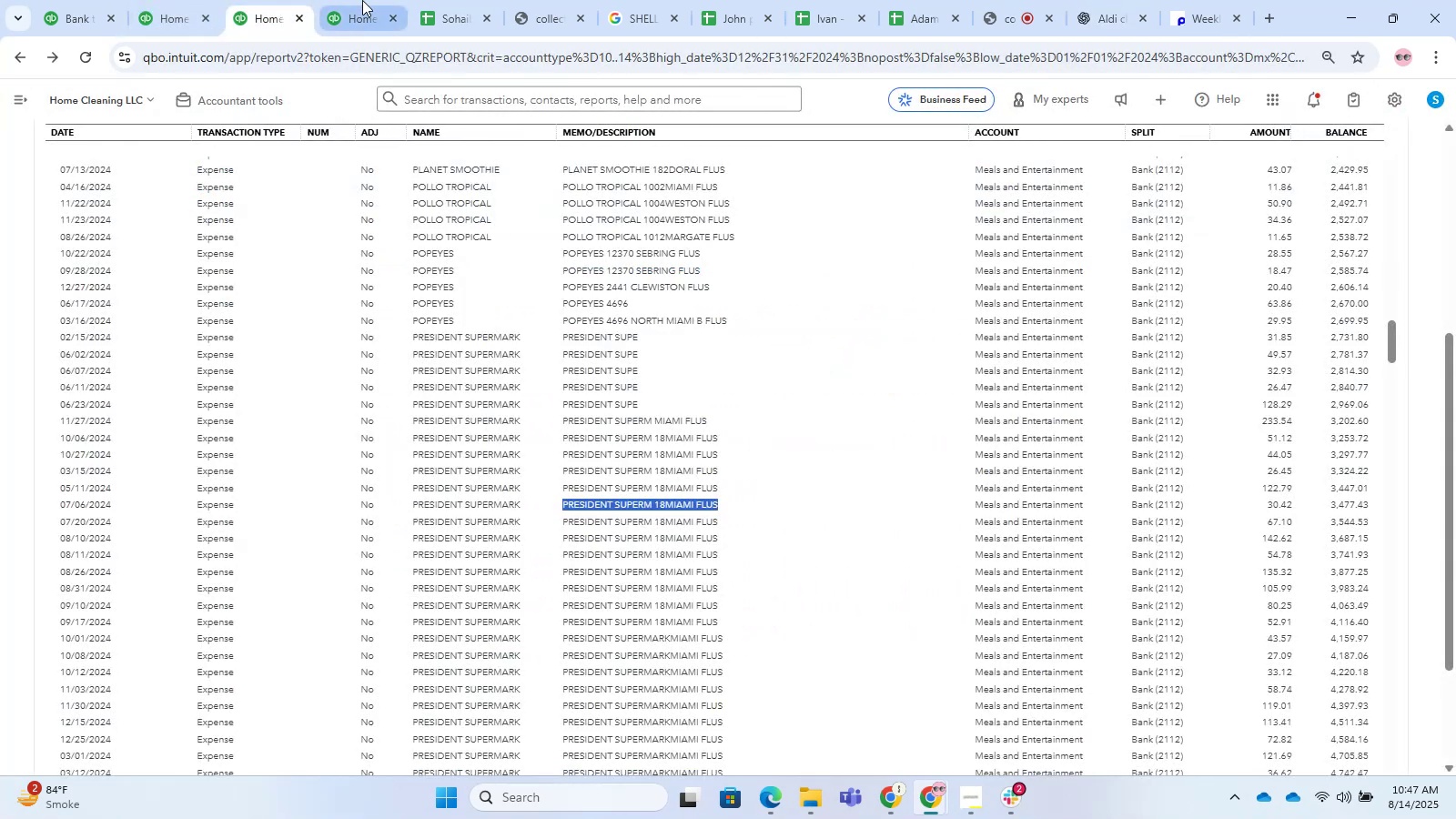 
left_click([257, 15])
 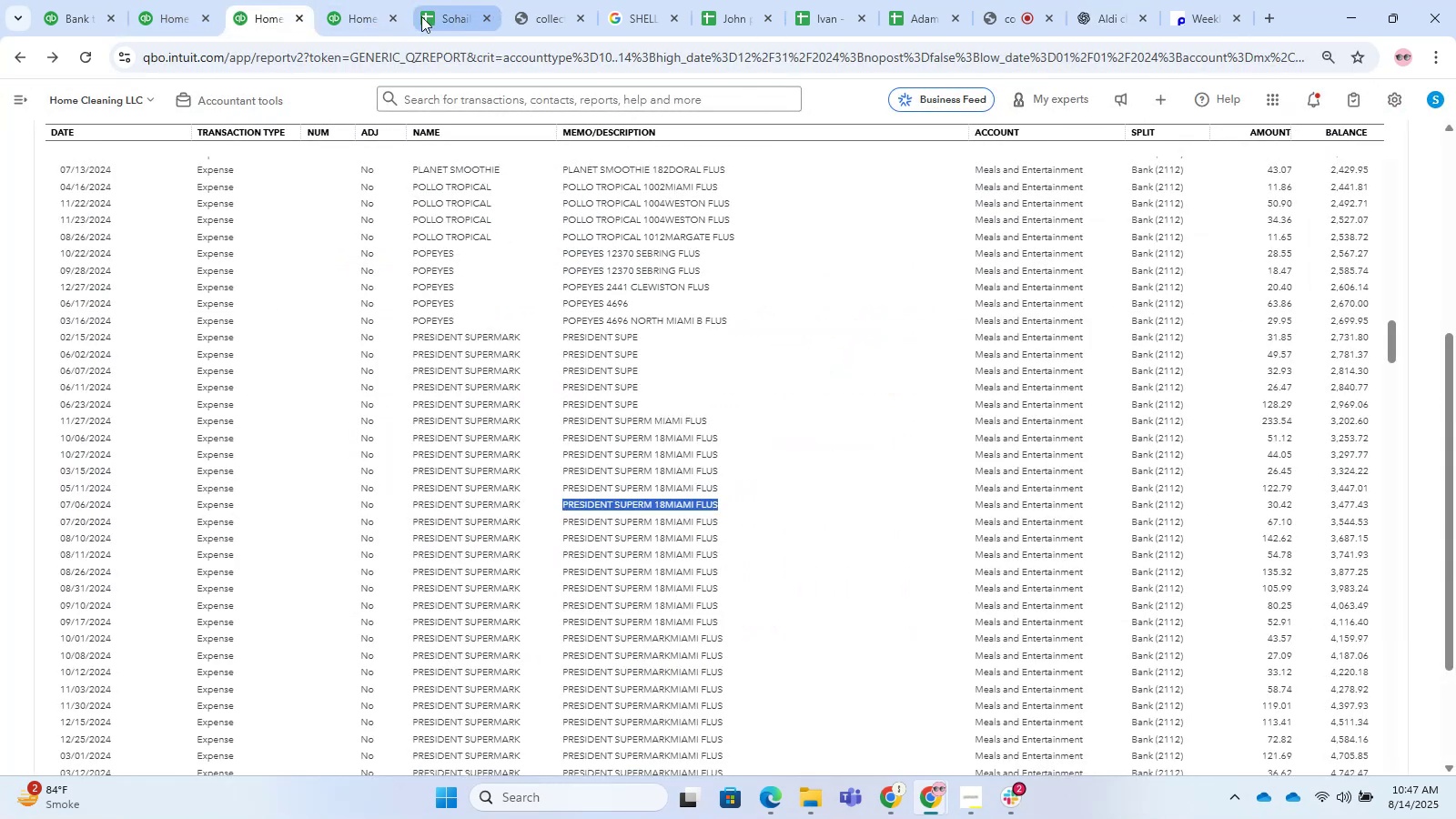 
left_click([369, 12])
 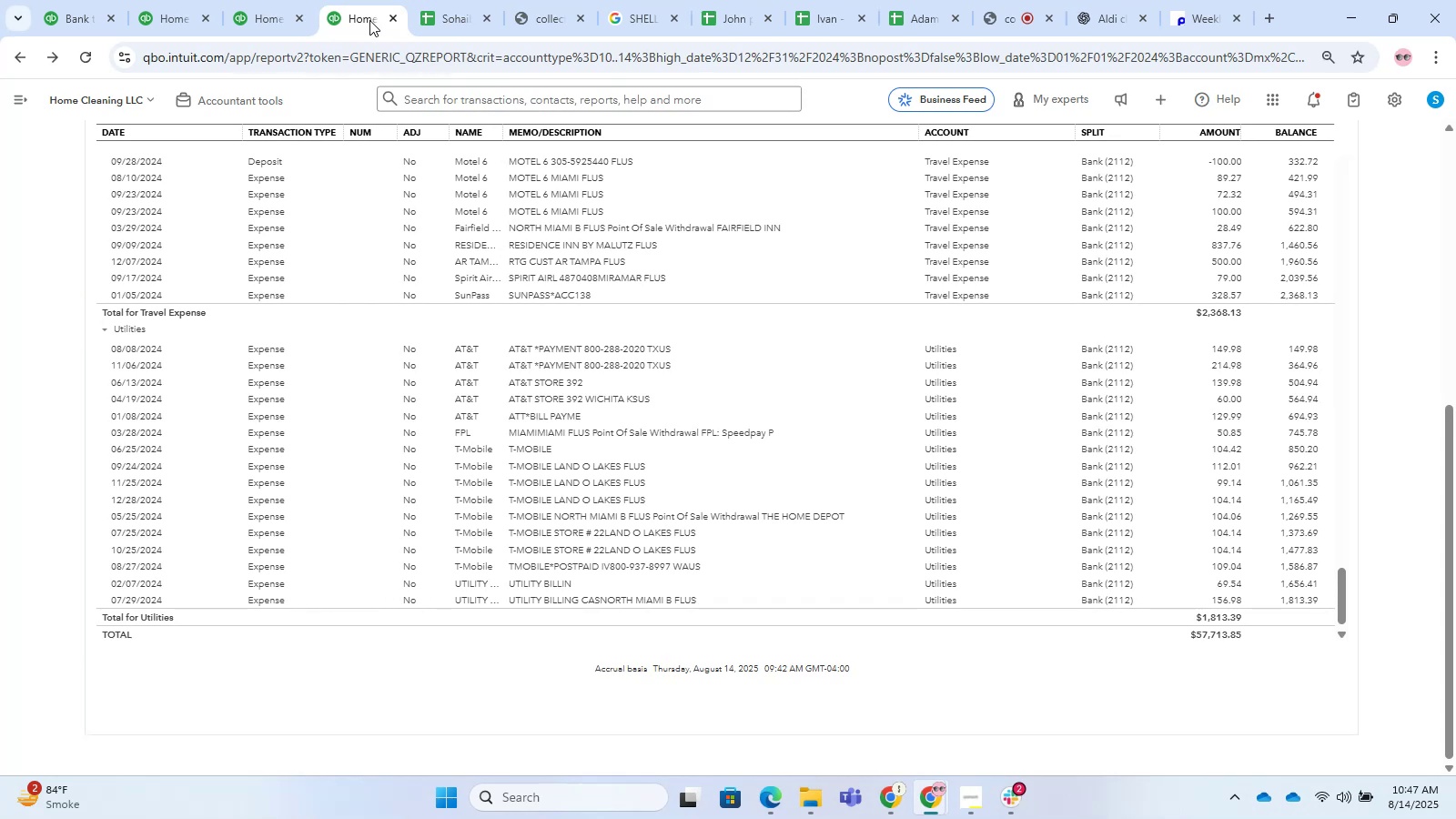 
wait(16.22)
 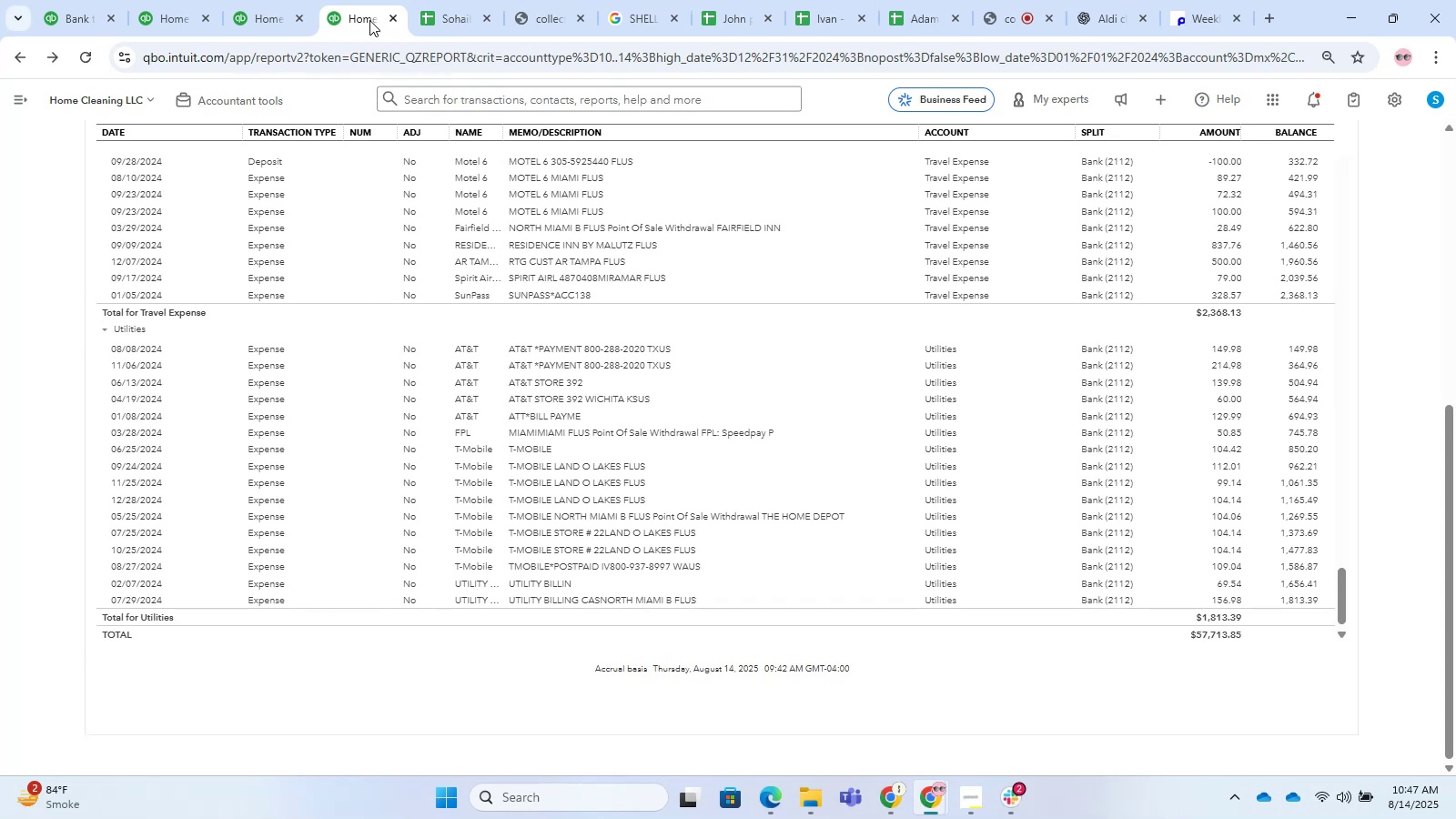 
left_click([98, 0])
 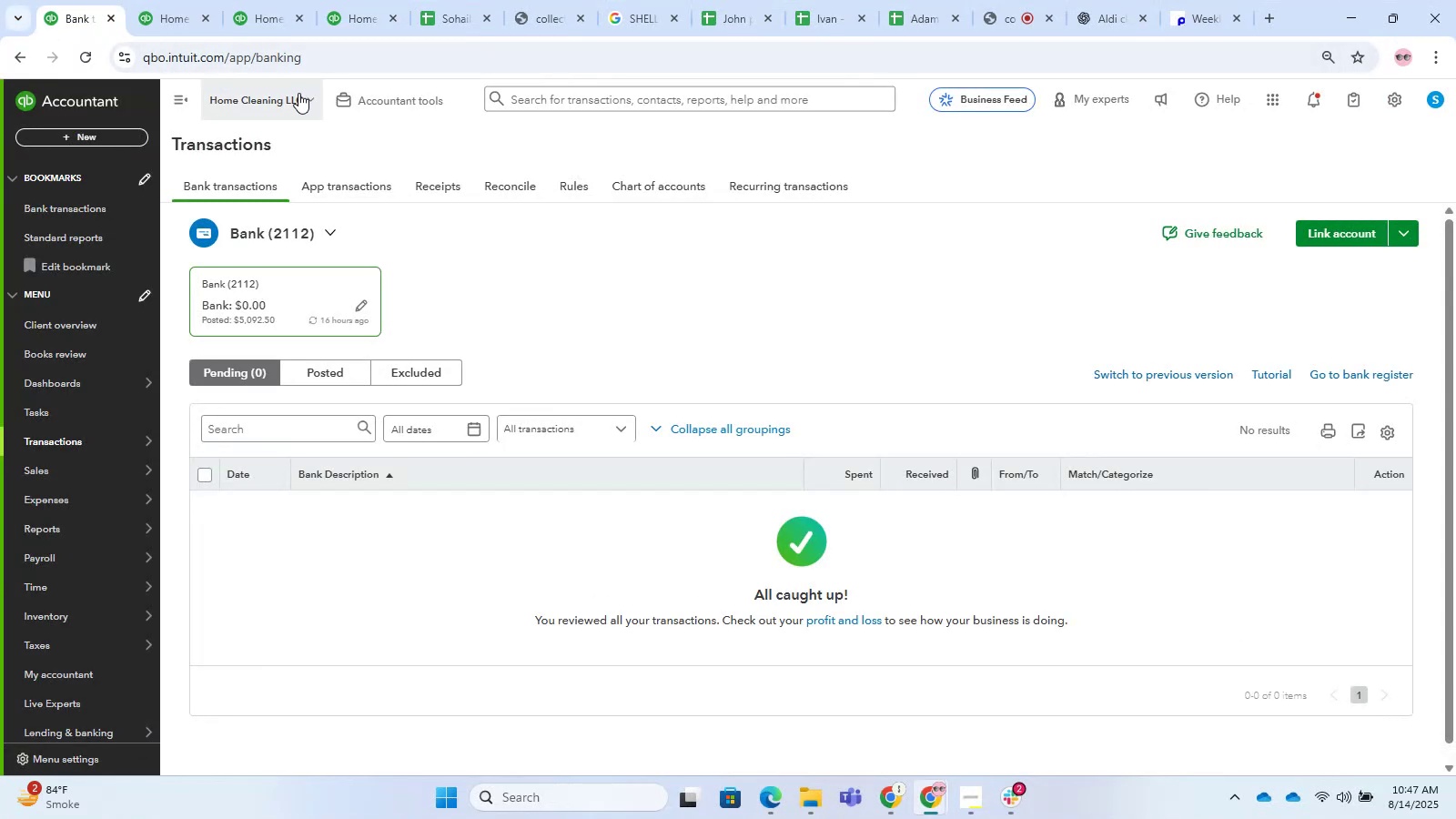 
left_click([371, 102])
 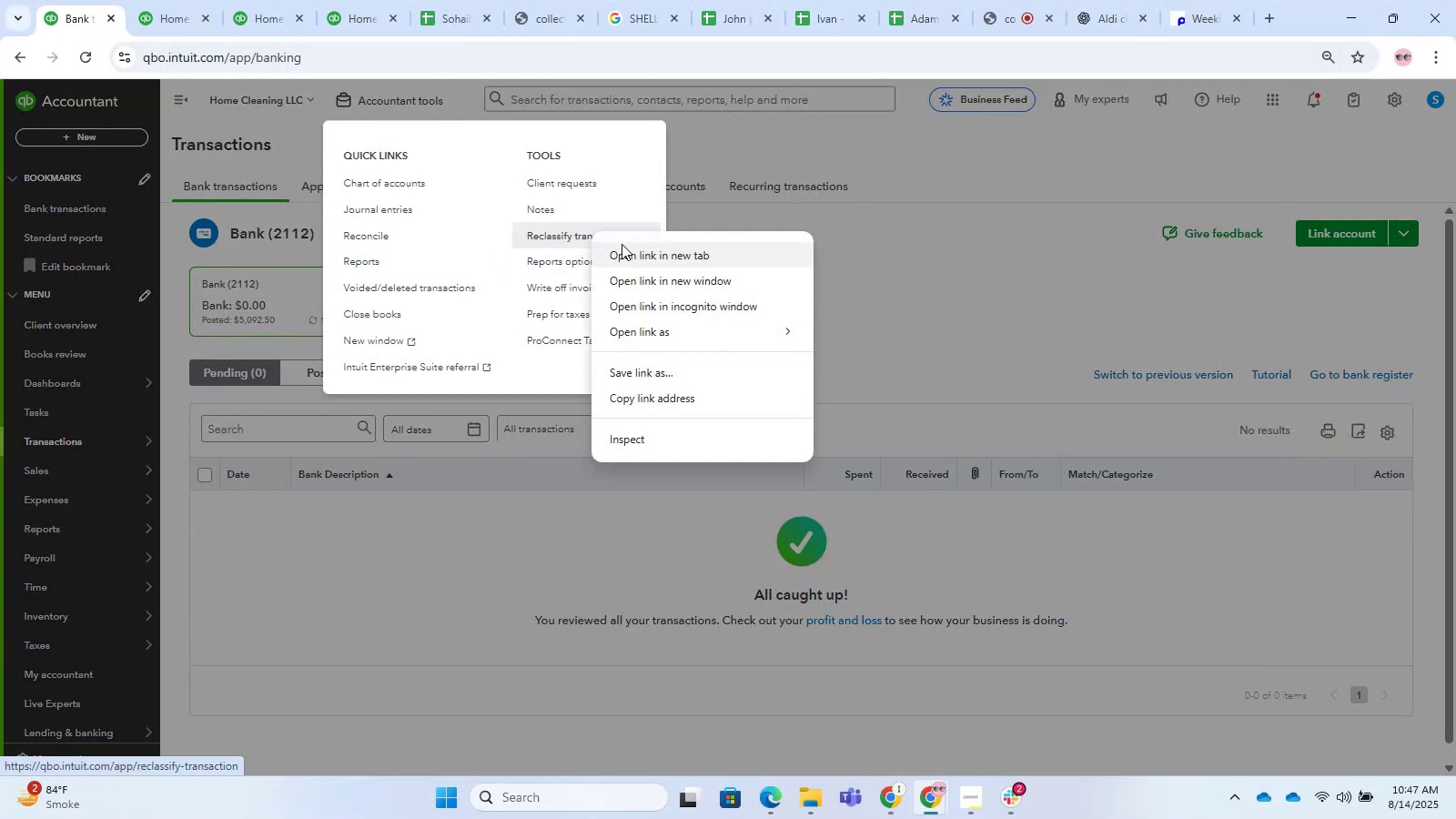 
left_click([627, 248])
 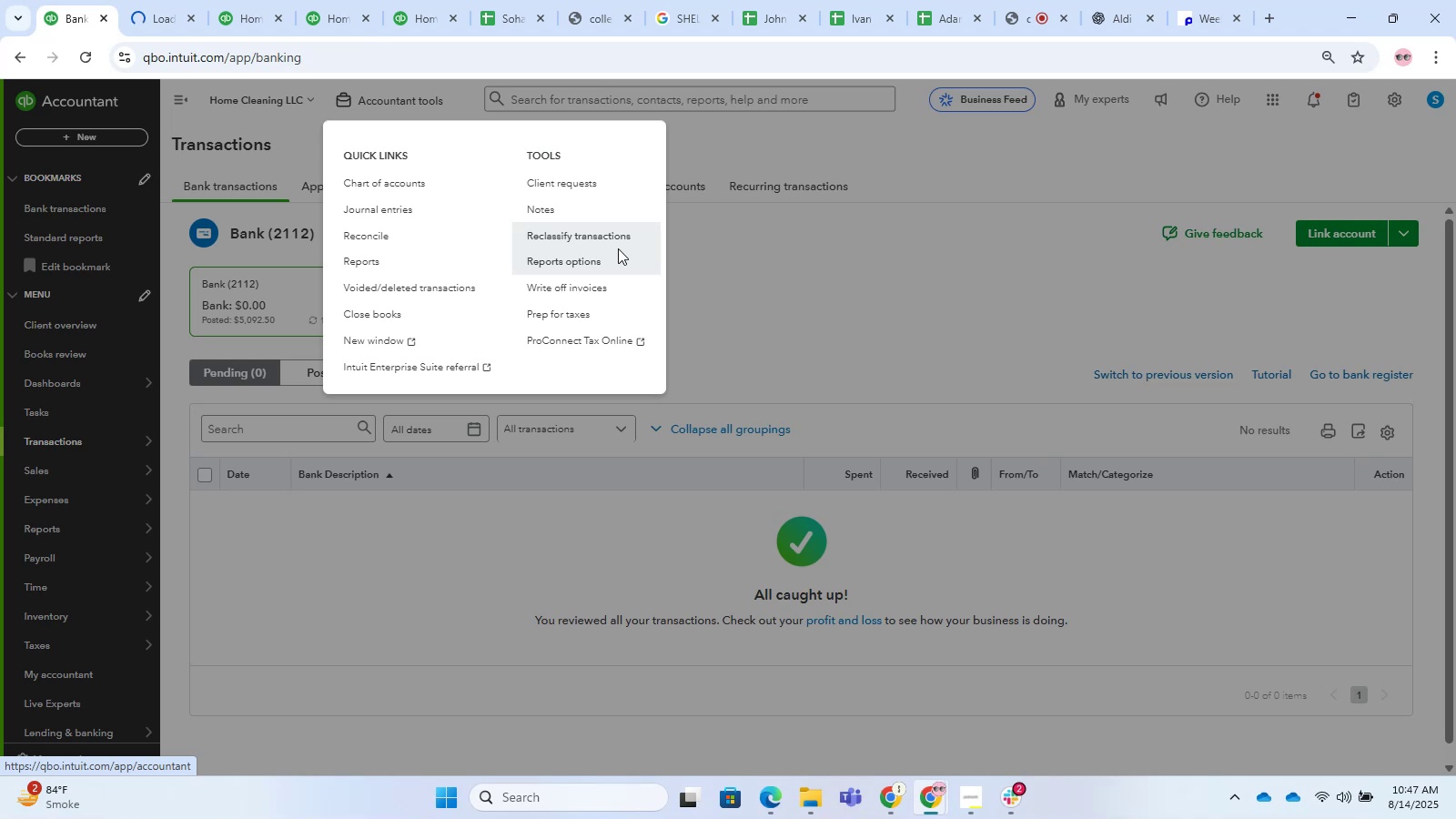 
left_click([131, 0])
 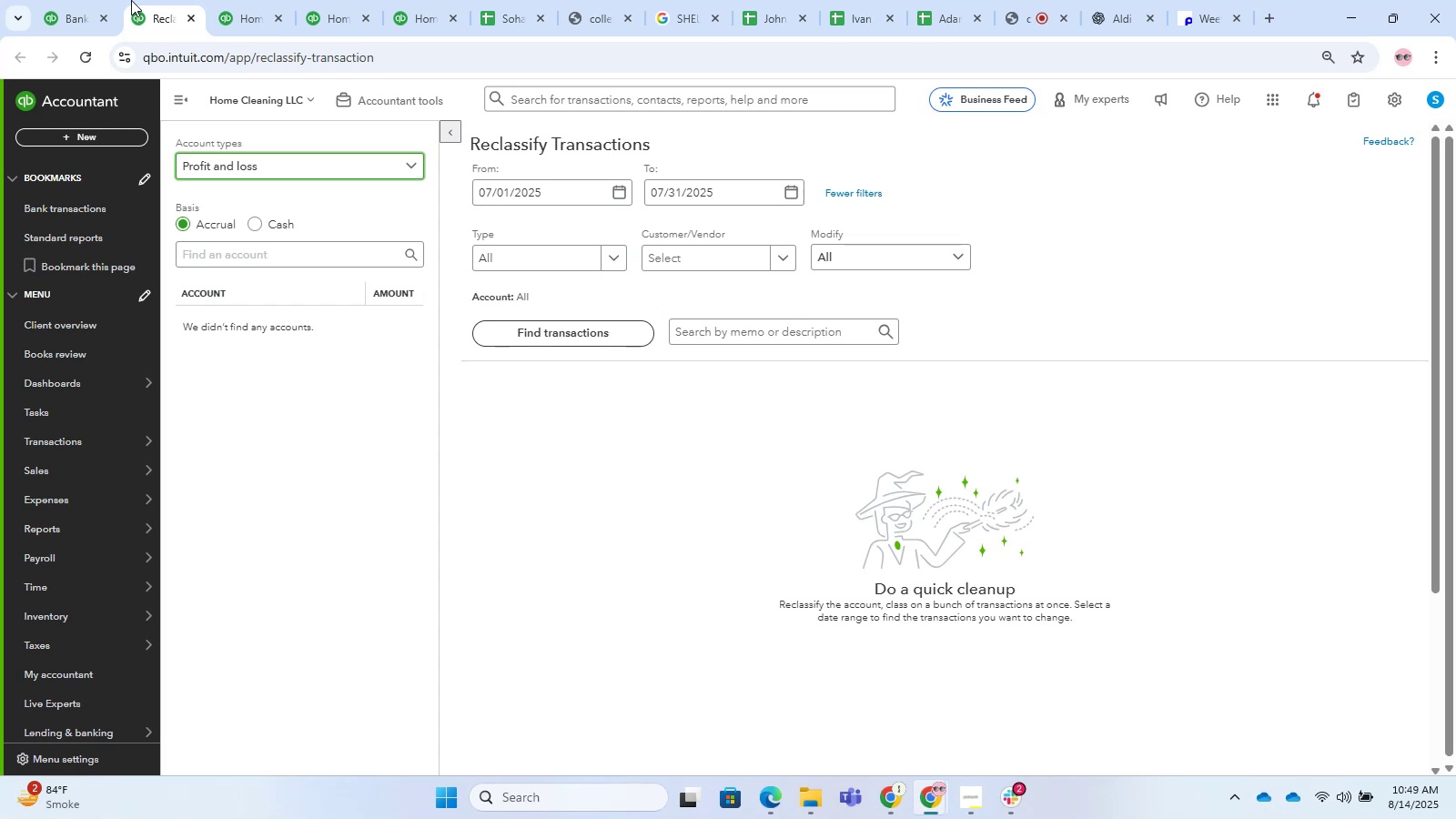 
wait(90.94)
 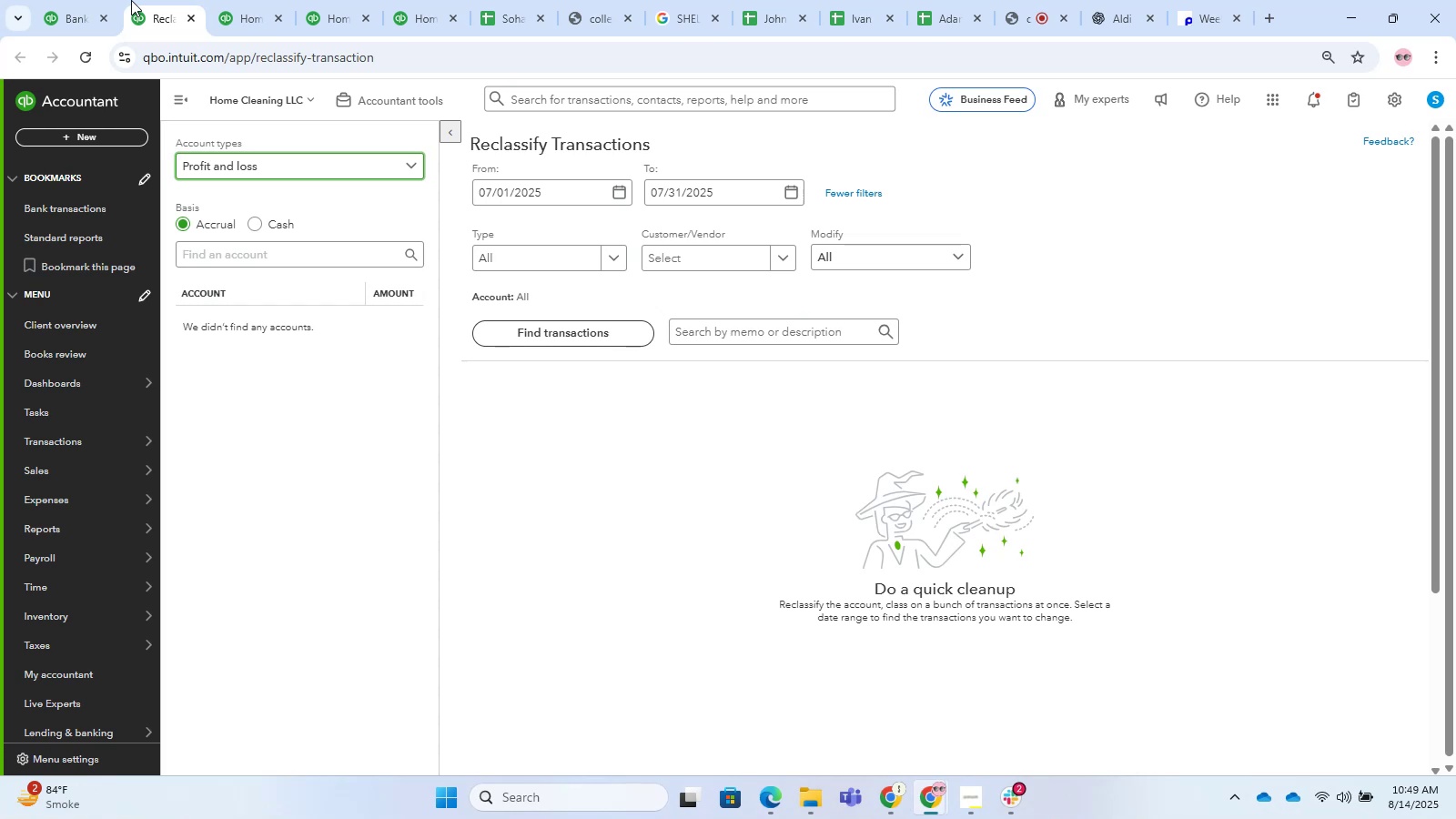 
left_click([242, 0])
 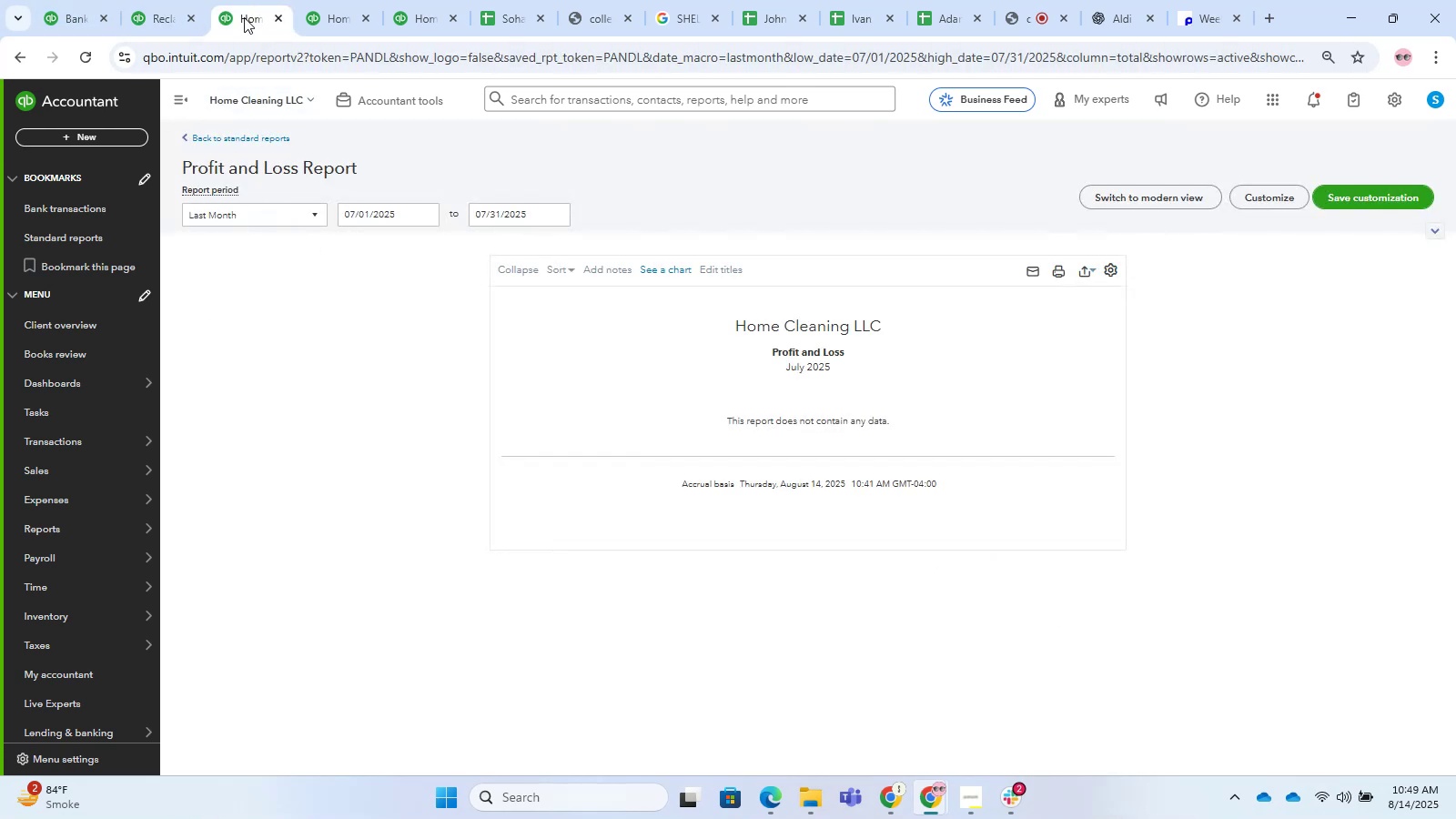 
double_click([375, 1])
 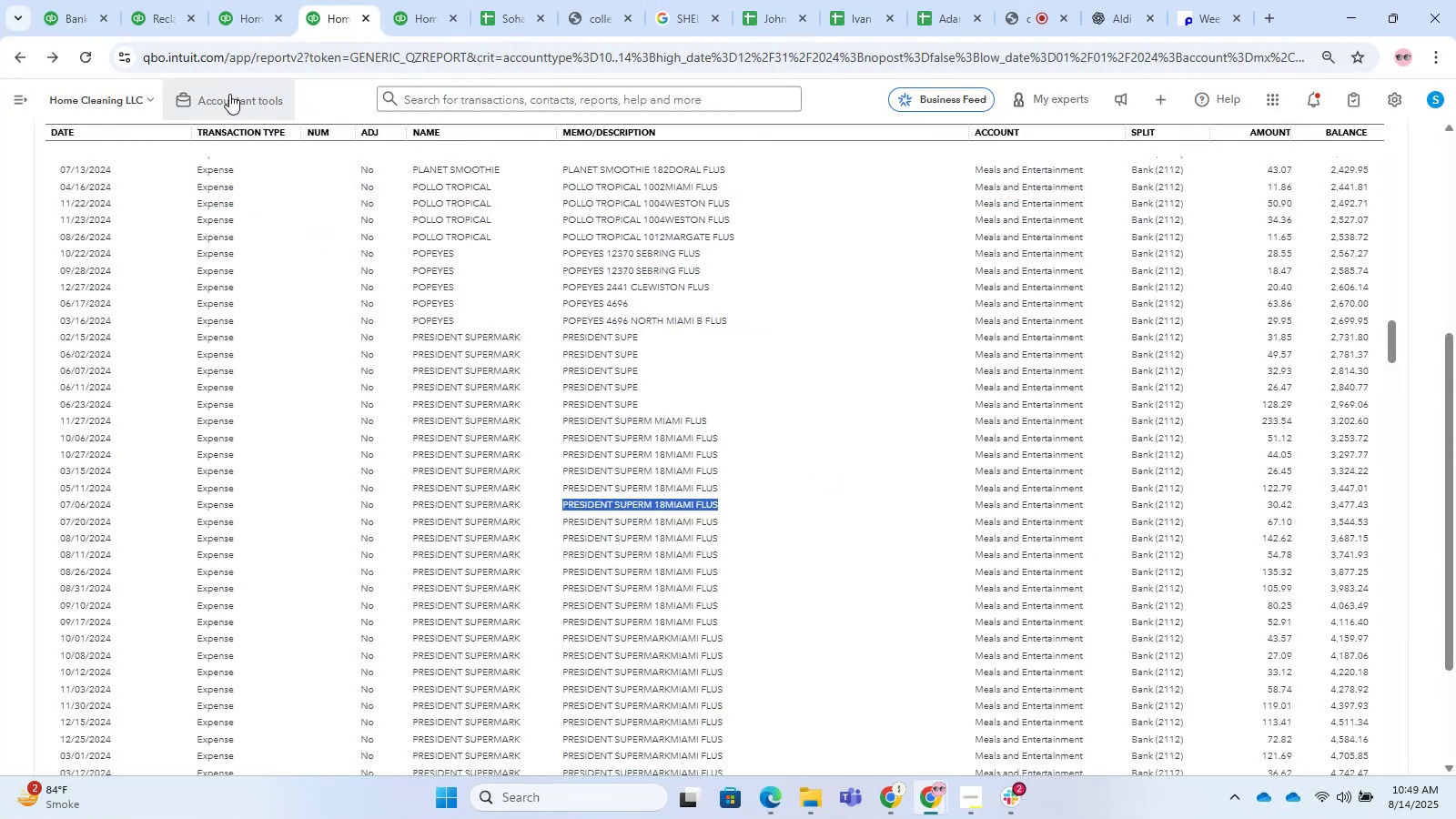 
left_click([147, 0])
 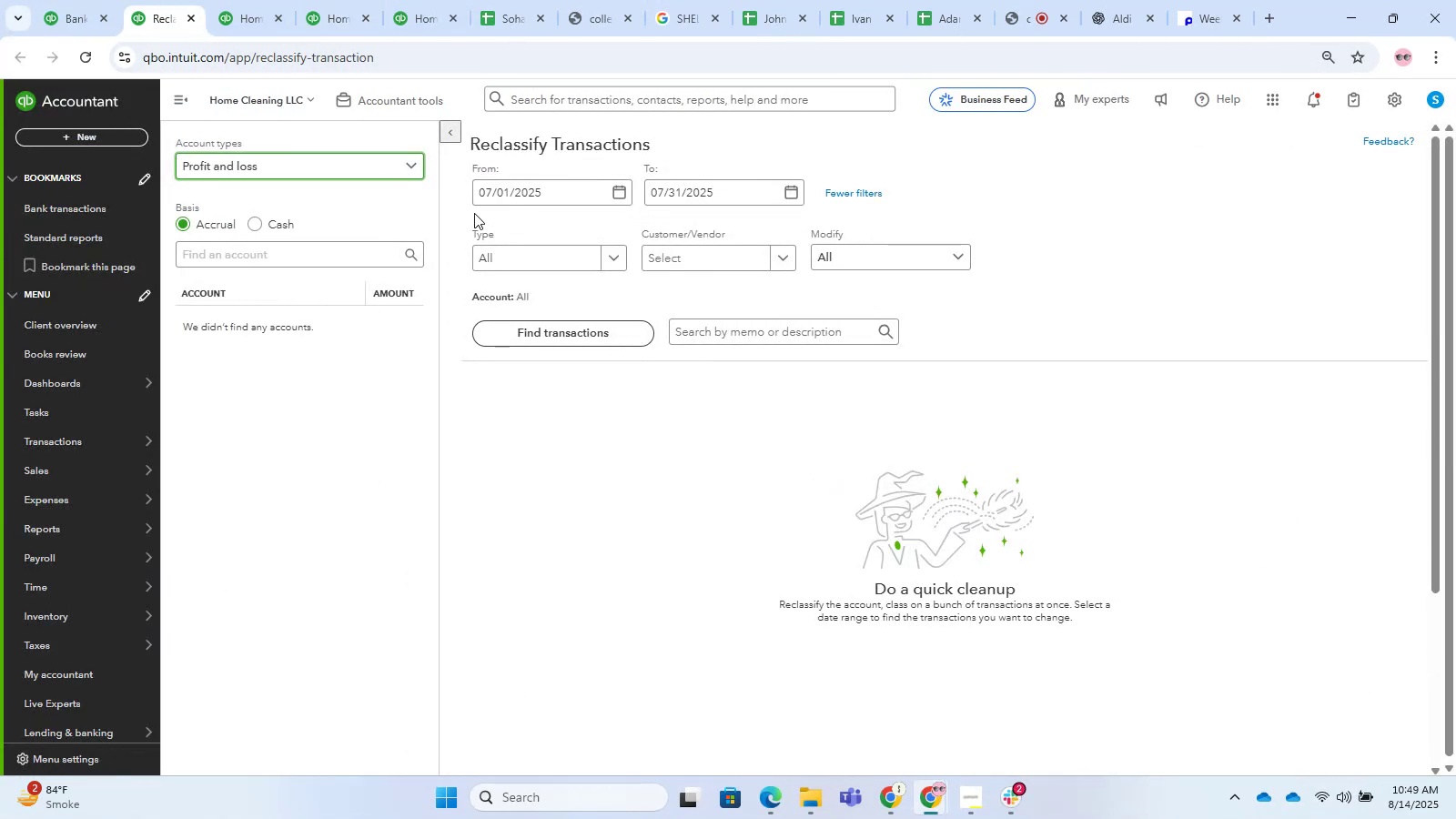 
left_click_drag(start_coordinate=[546, 183], to_coordinate=[442, 202])
 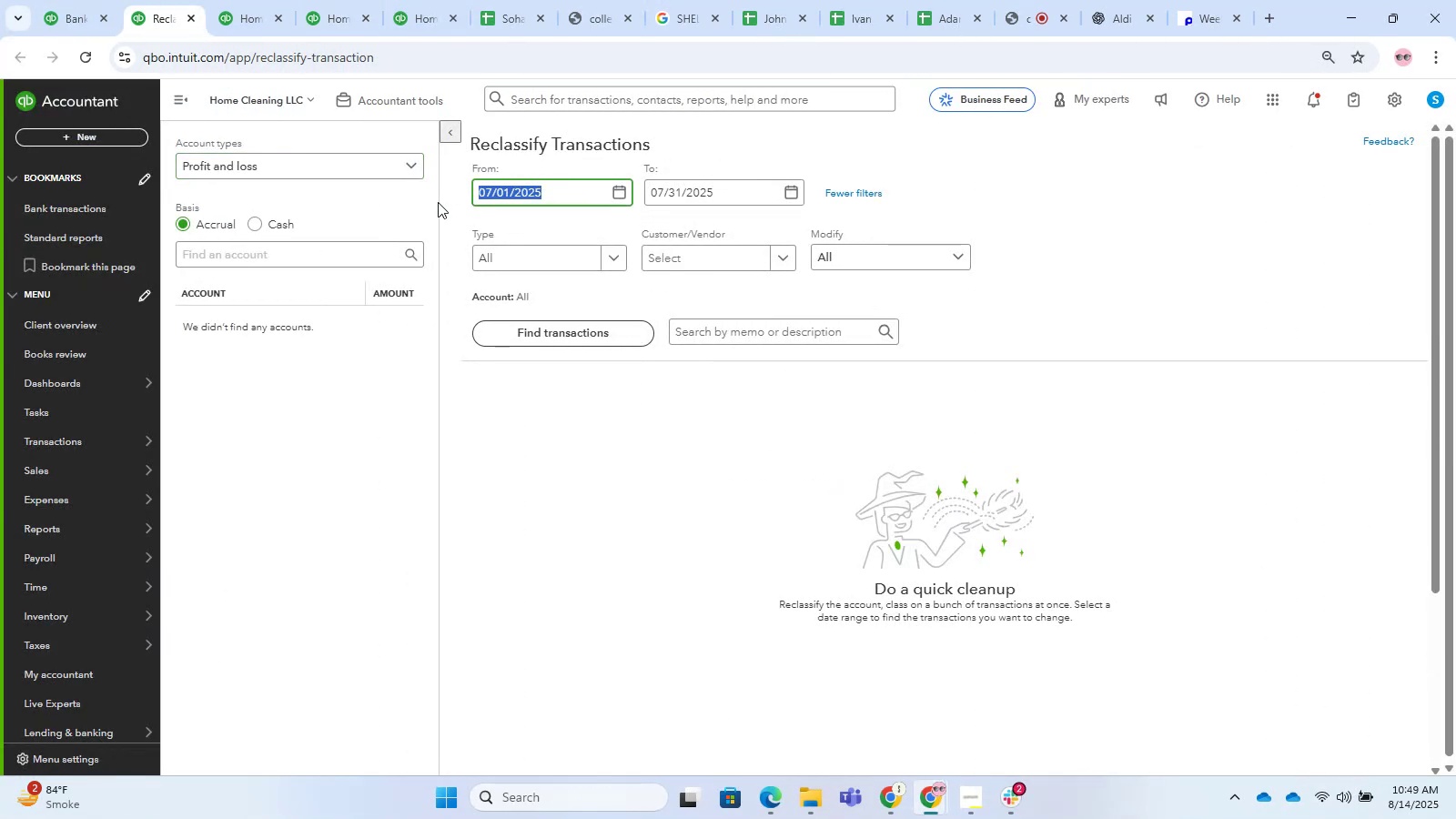 
key(Numpad1)
 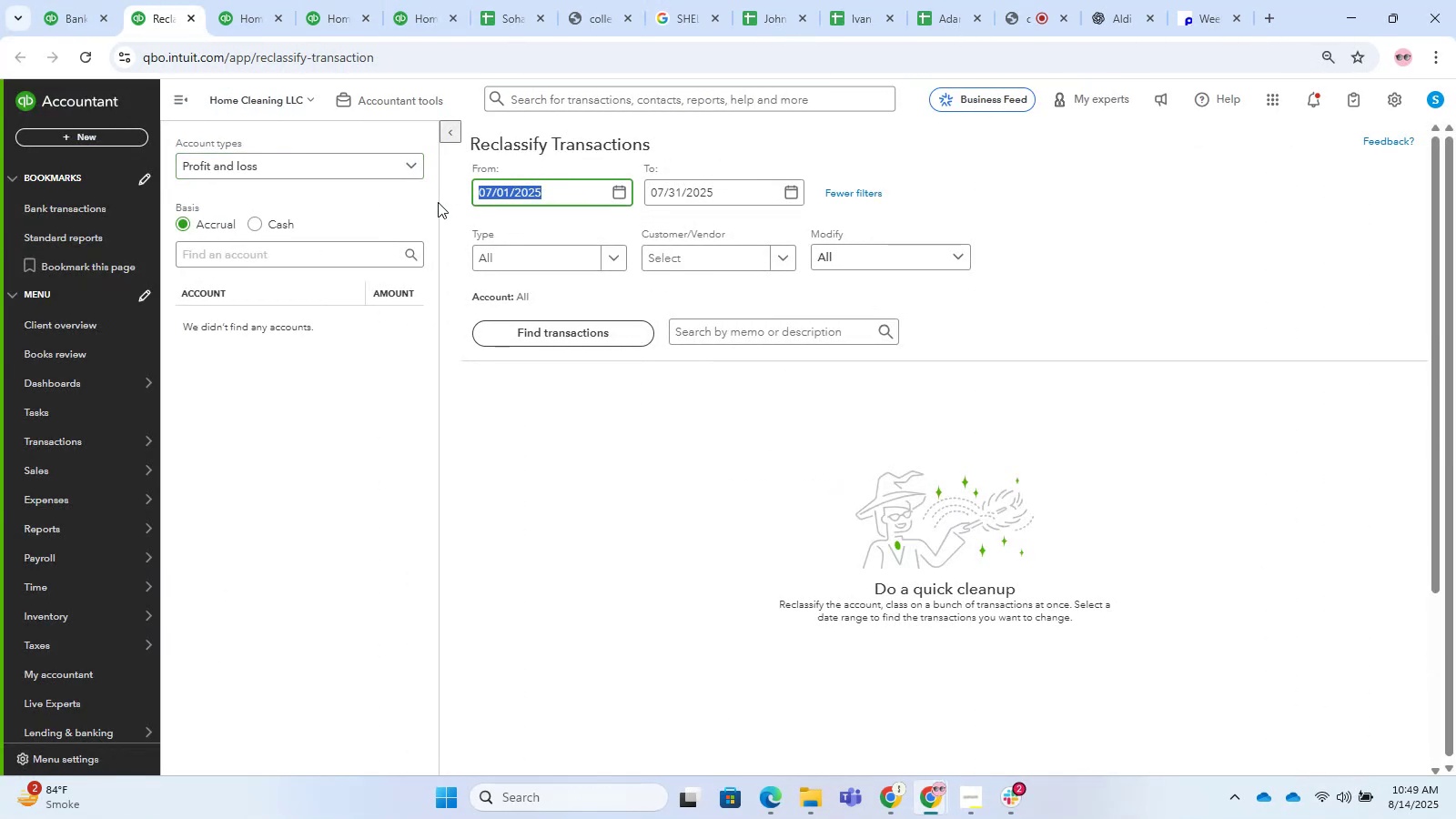 
key(NumpadDivide)
 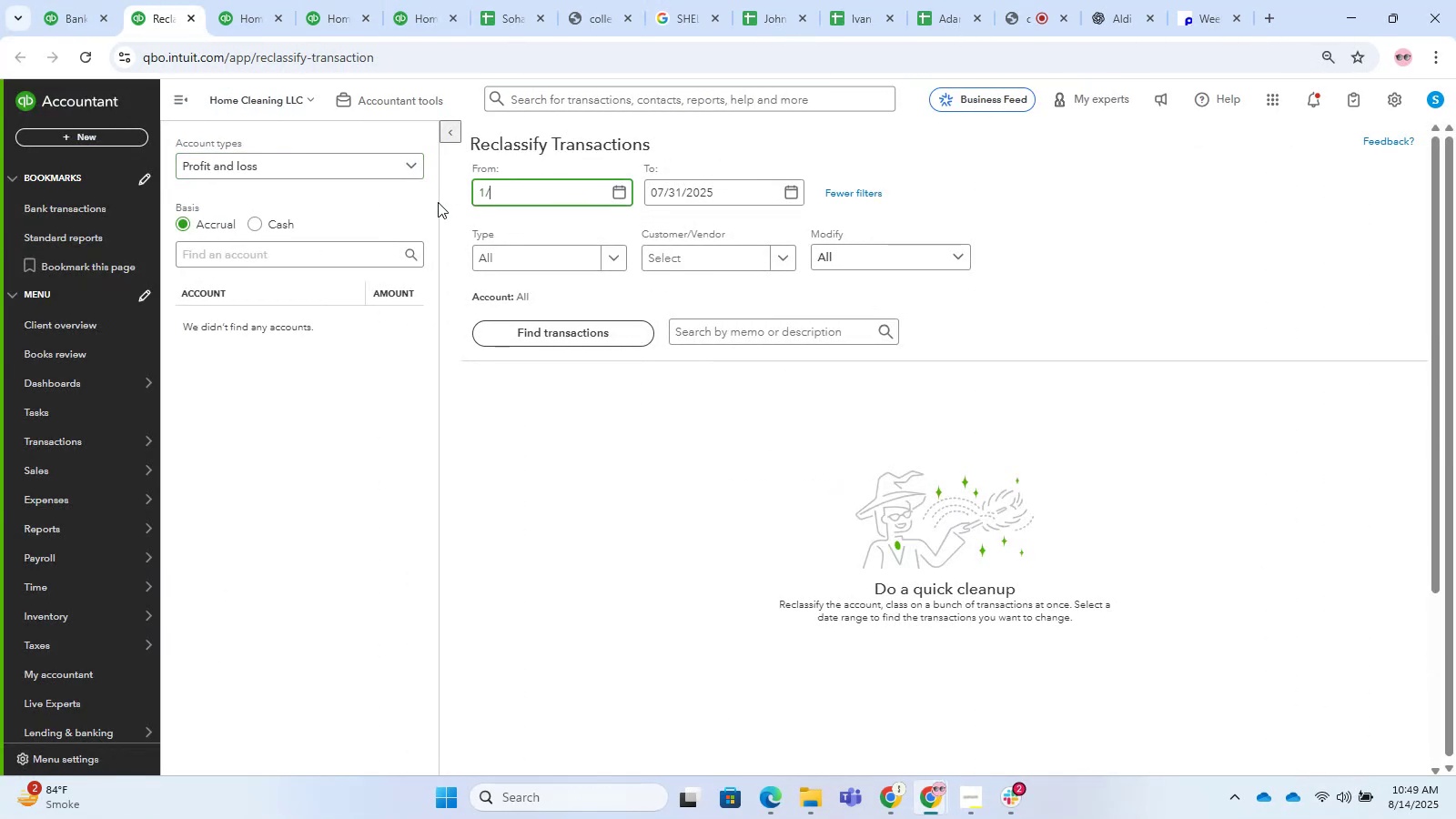 
key(Numpad1)
 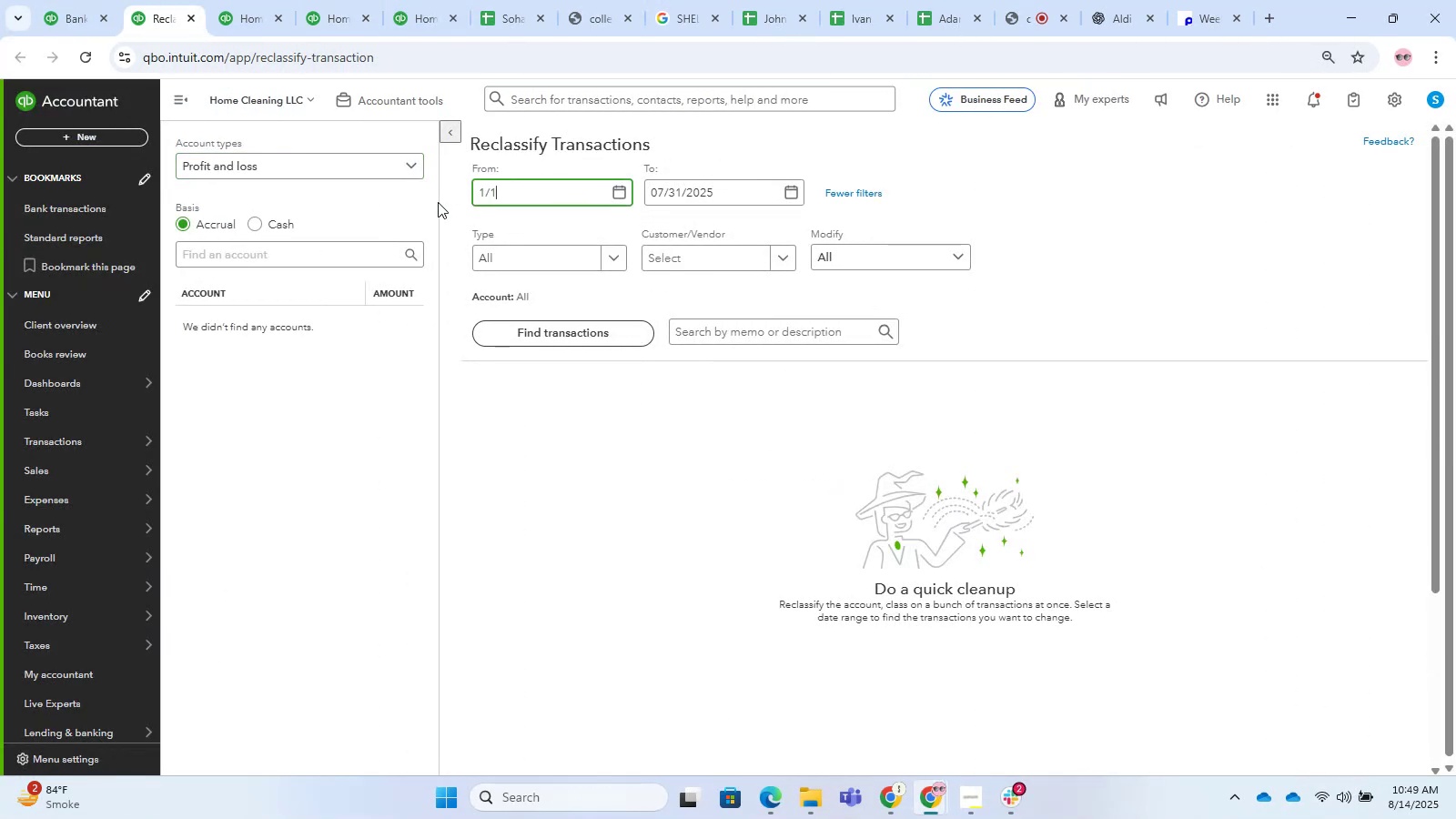 
key(NumpadDivide)
 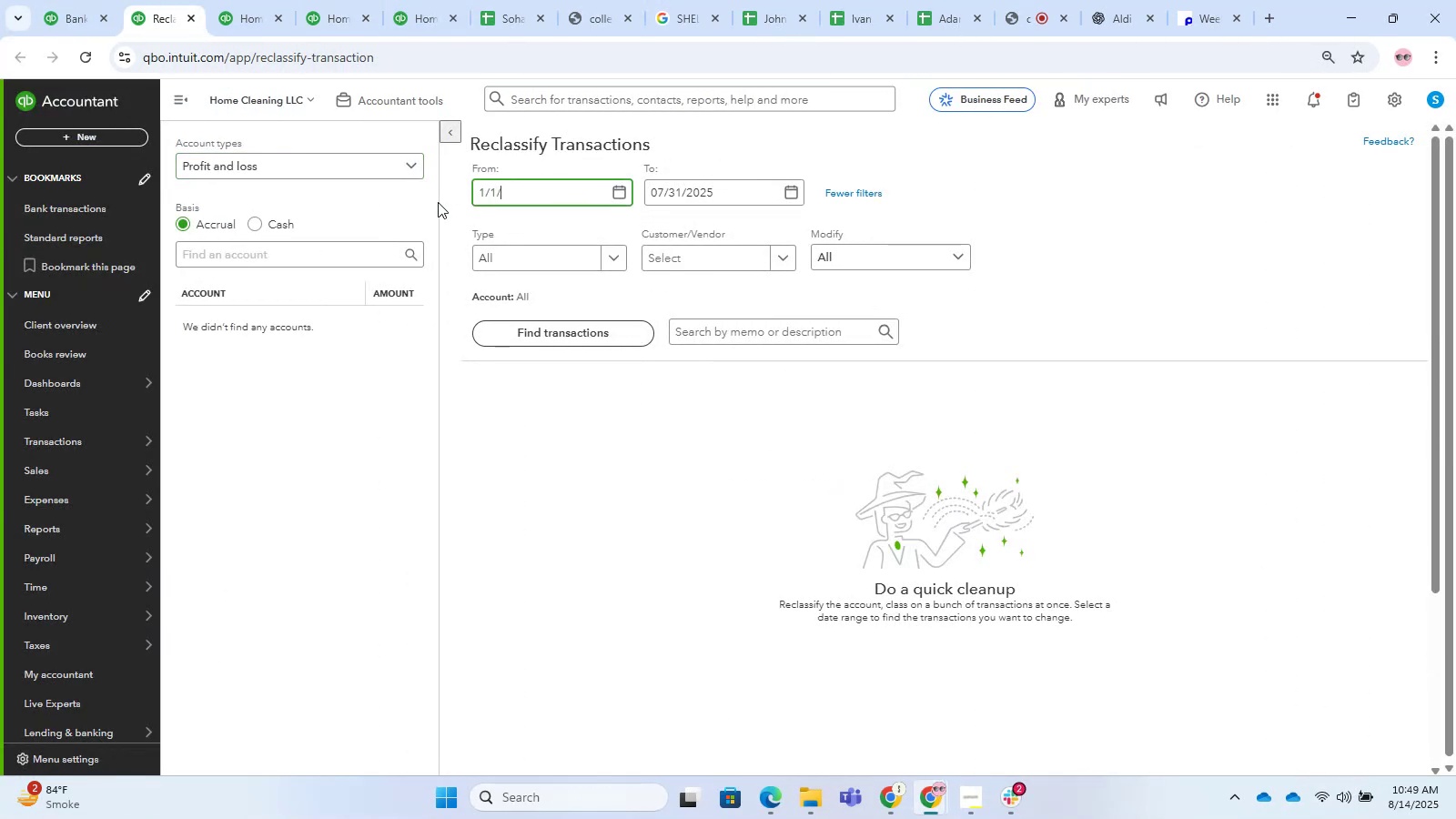 
key(Numpad2)
 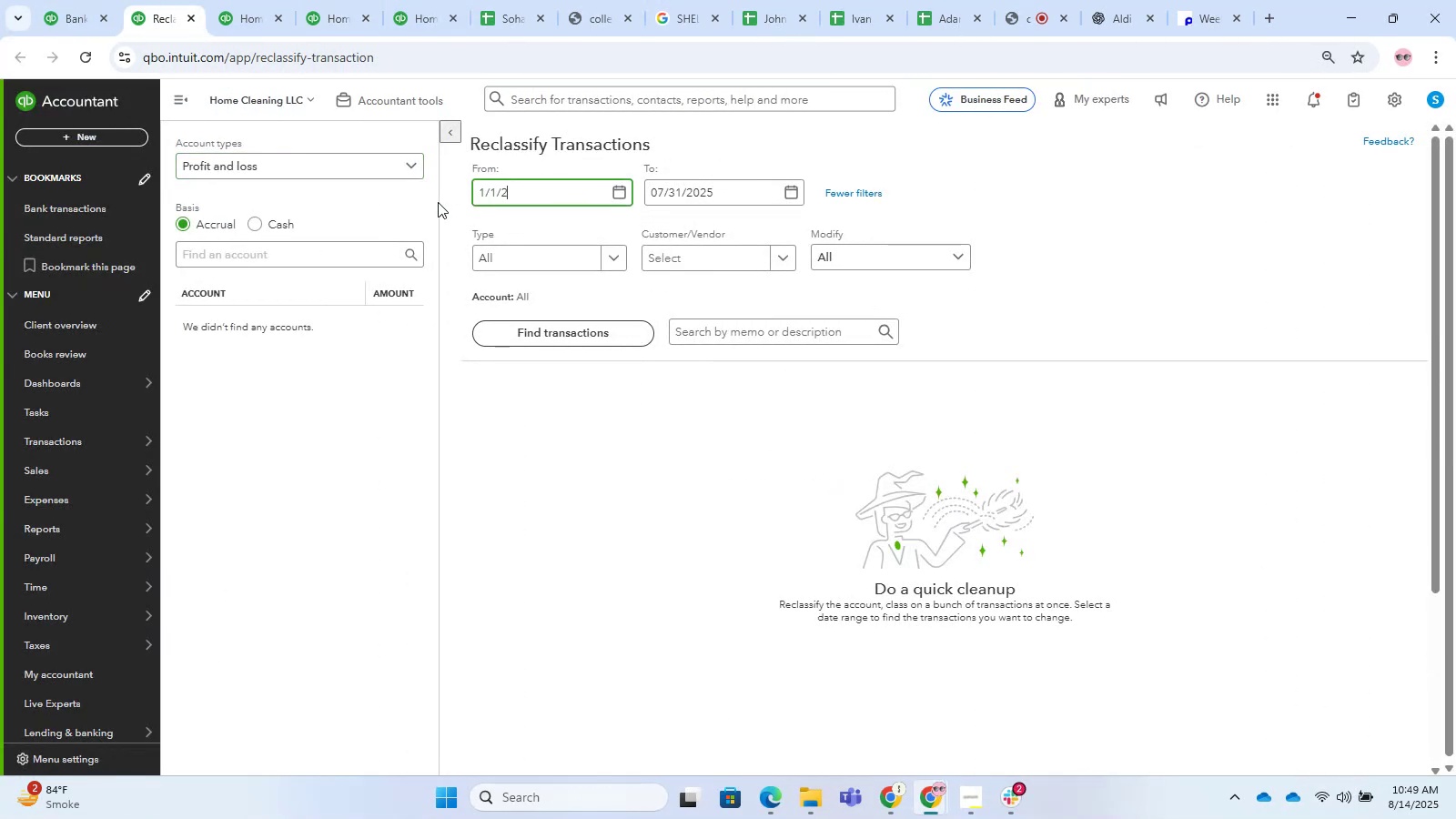 
key(Numpad0)
 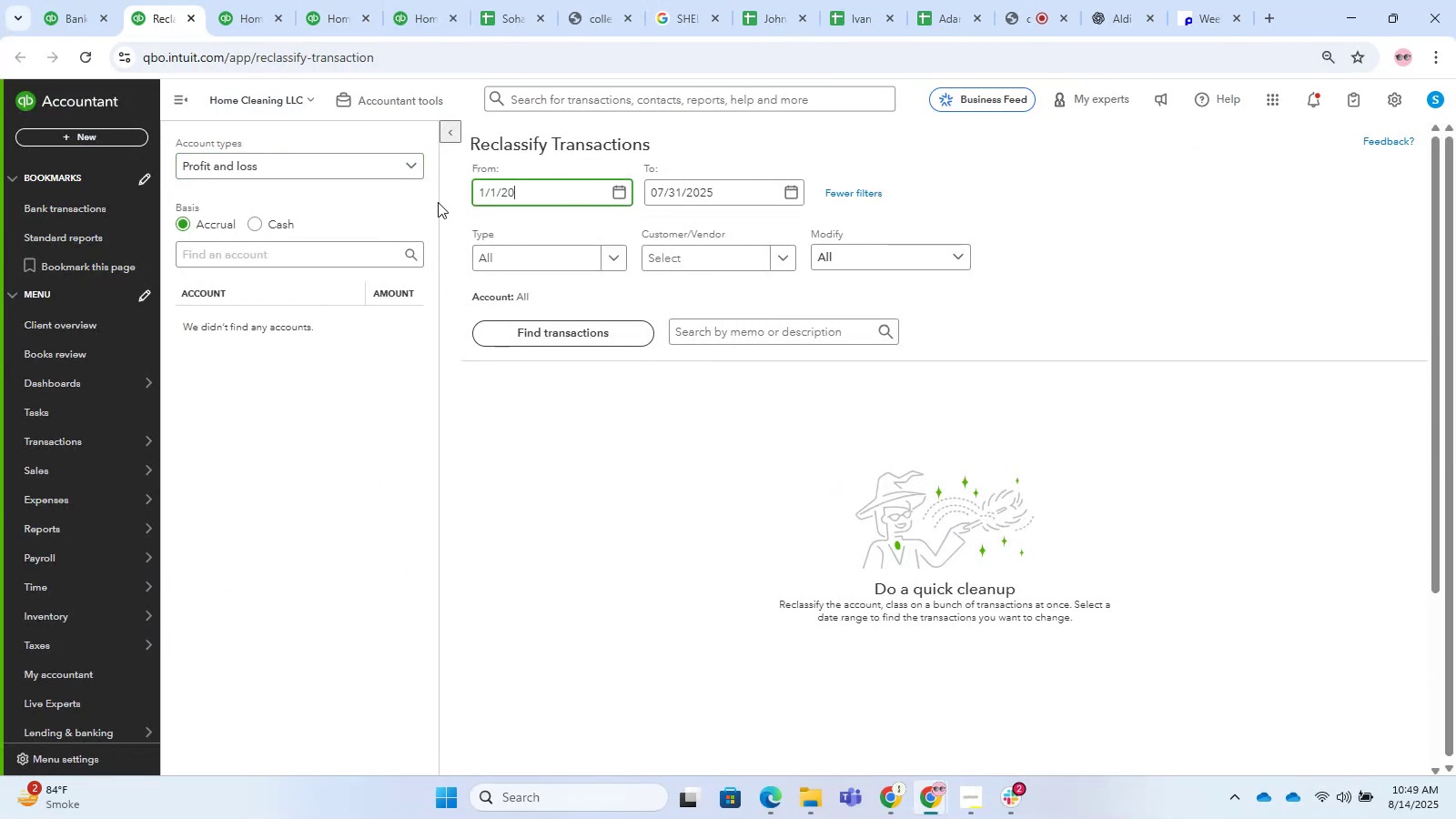 
key(Numpad2)
 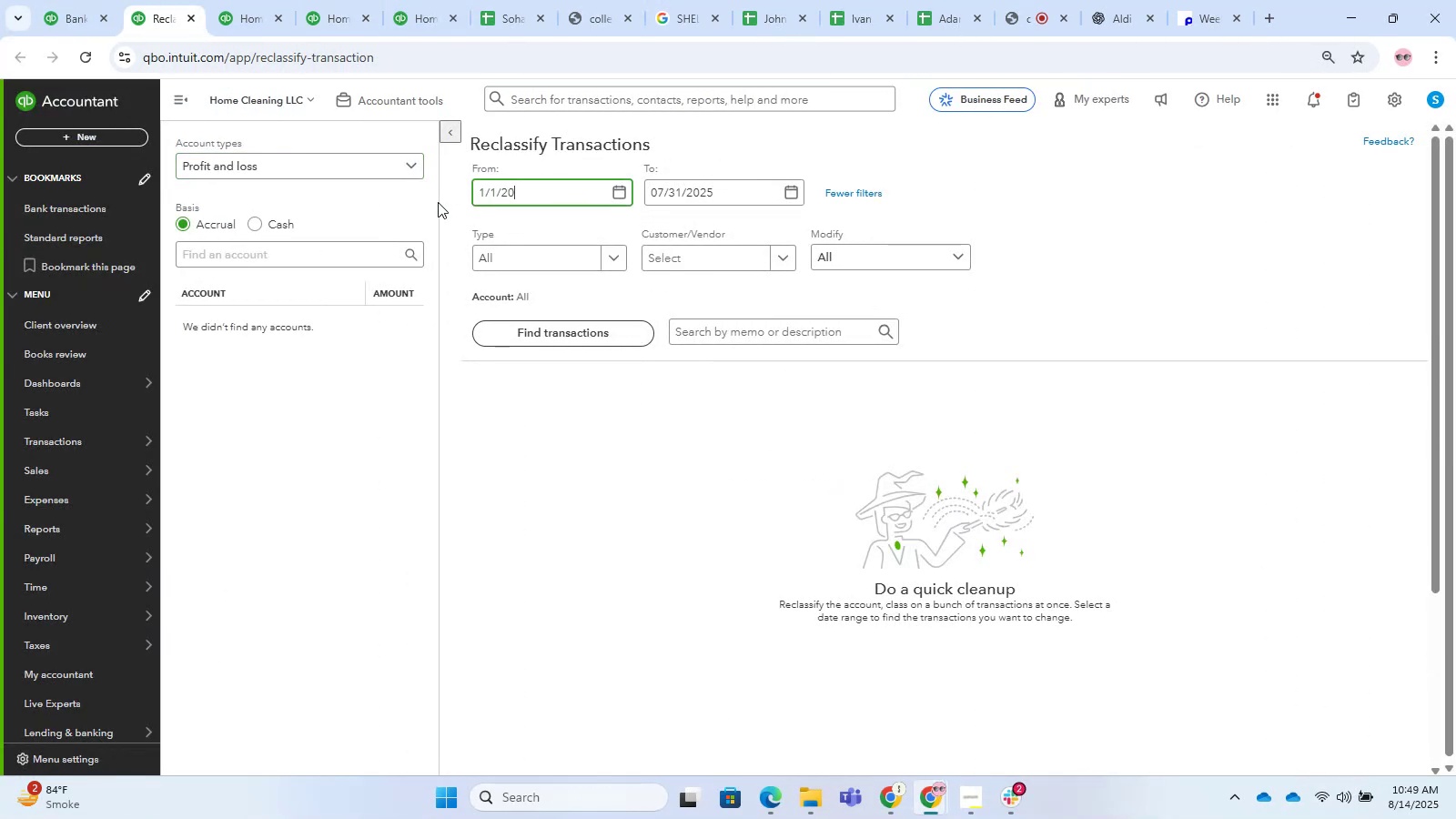 
key(Numpad4)
 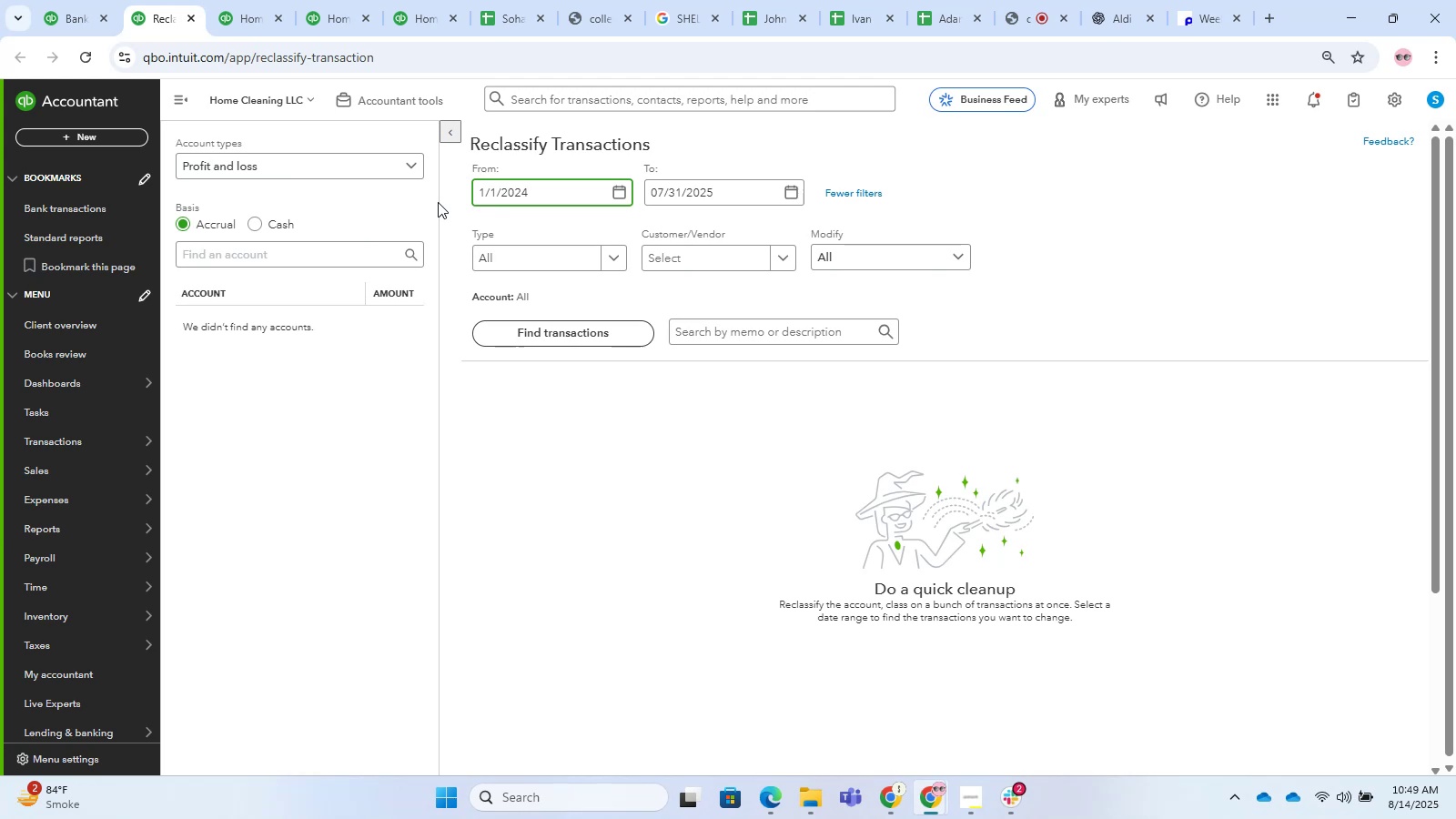 
key(Tab)
 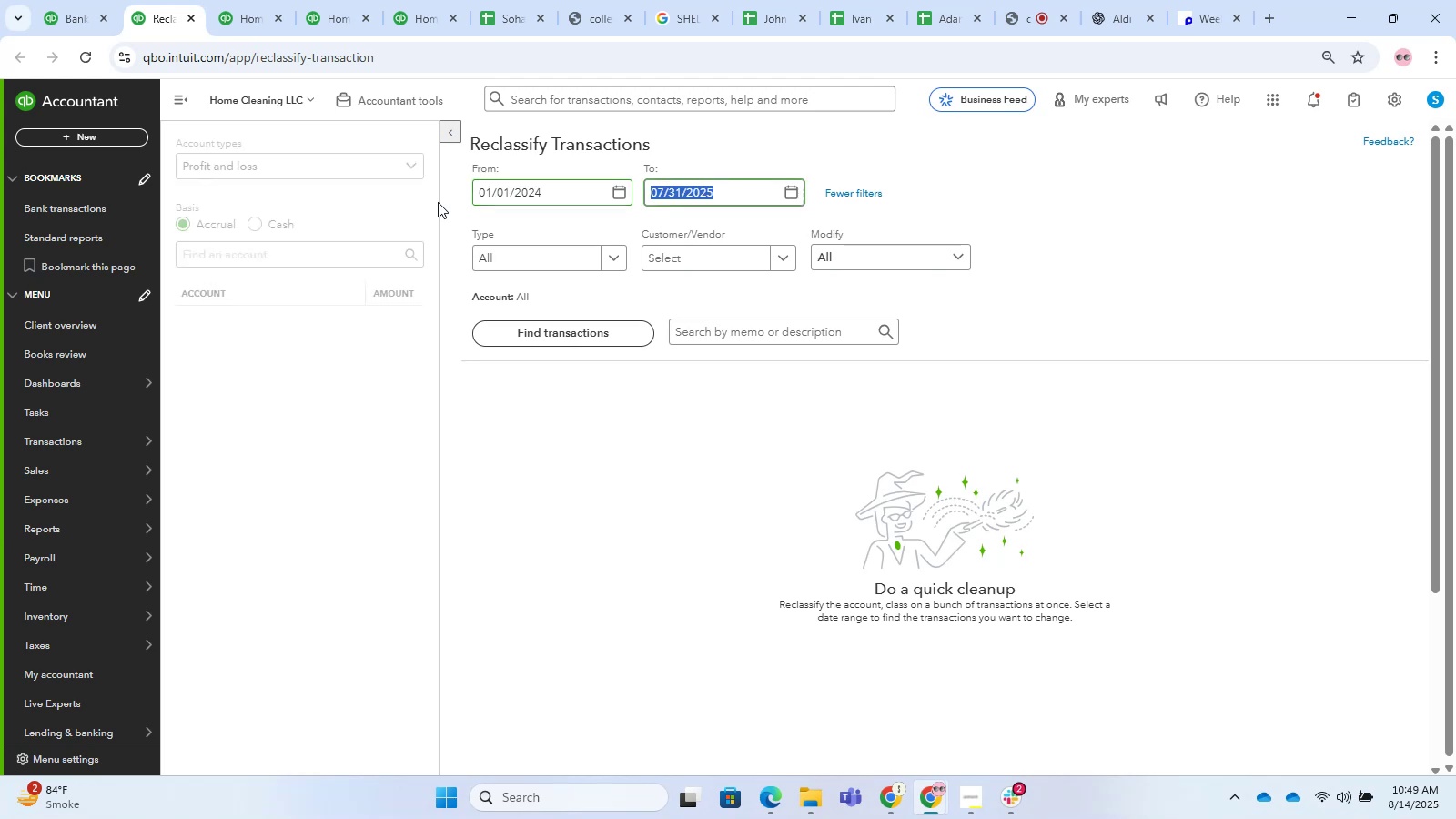 
key(Numpad1)
 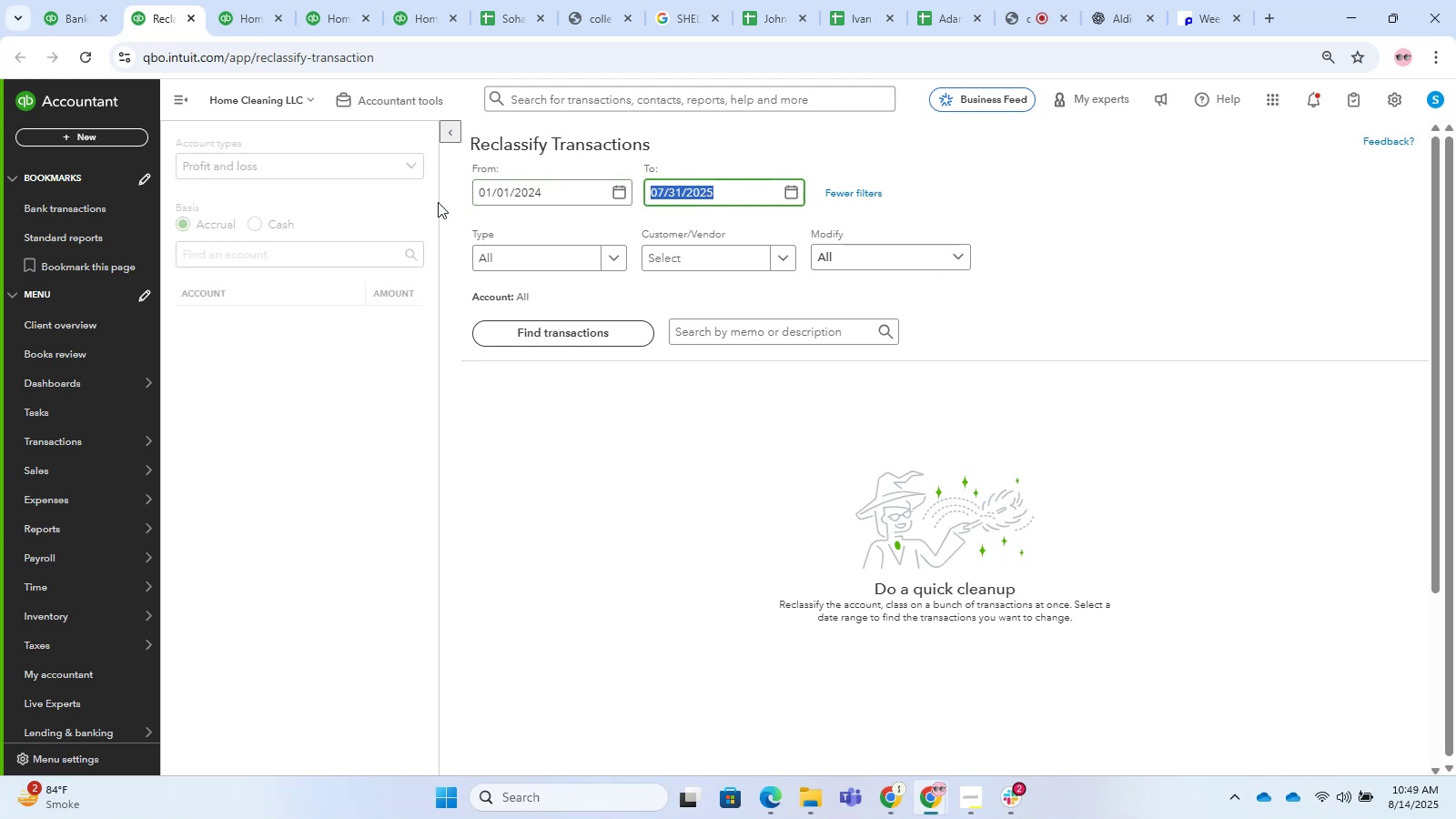 
key(Numpad2)
 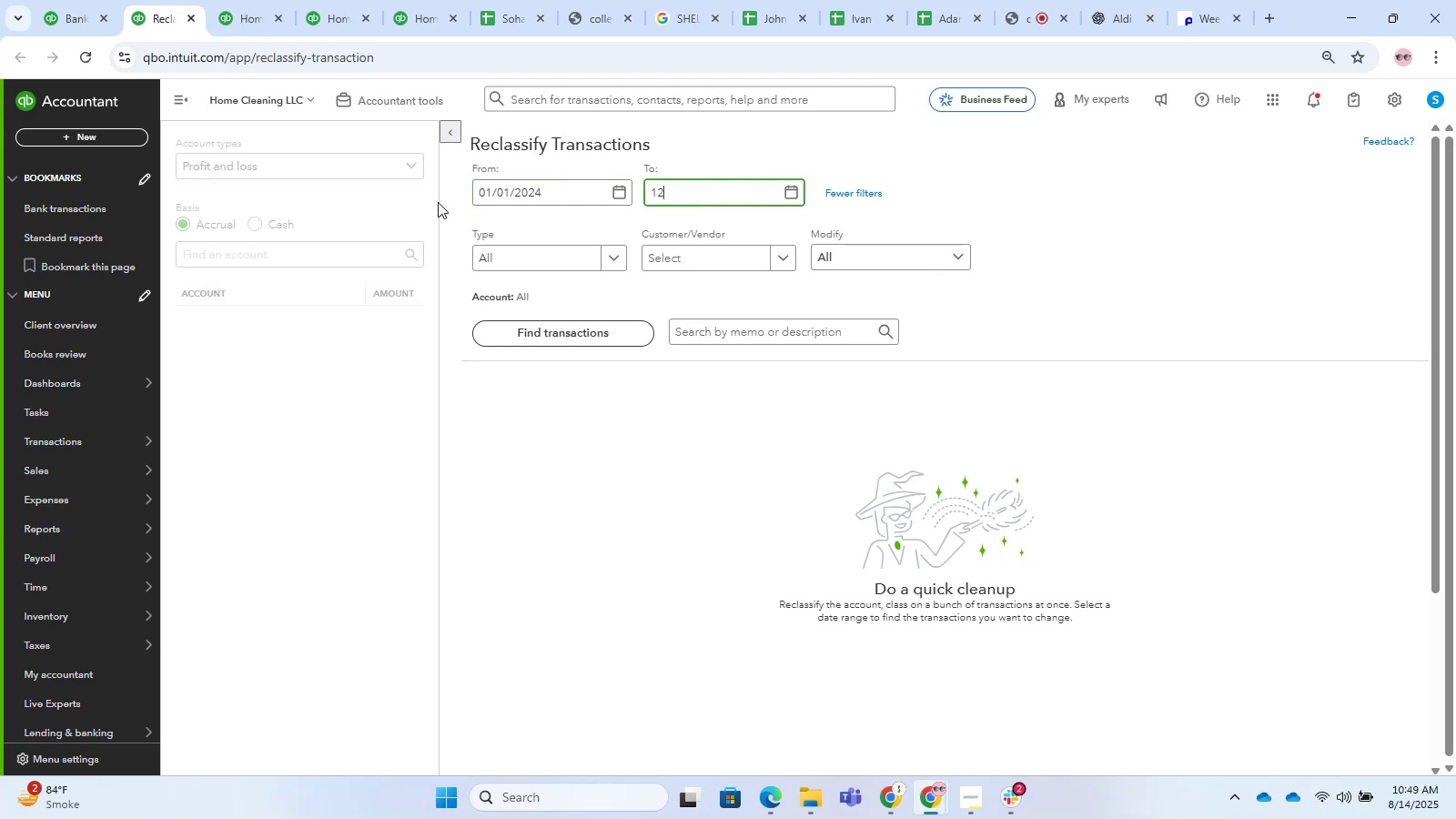 
key(NumpadDivide)
 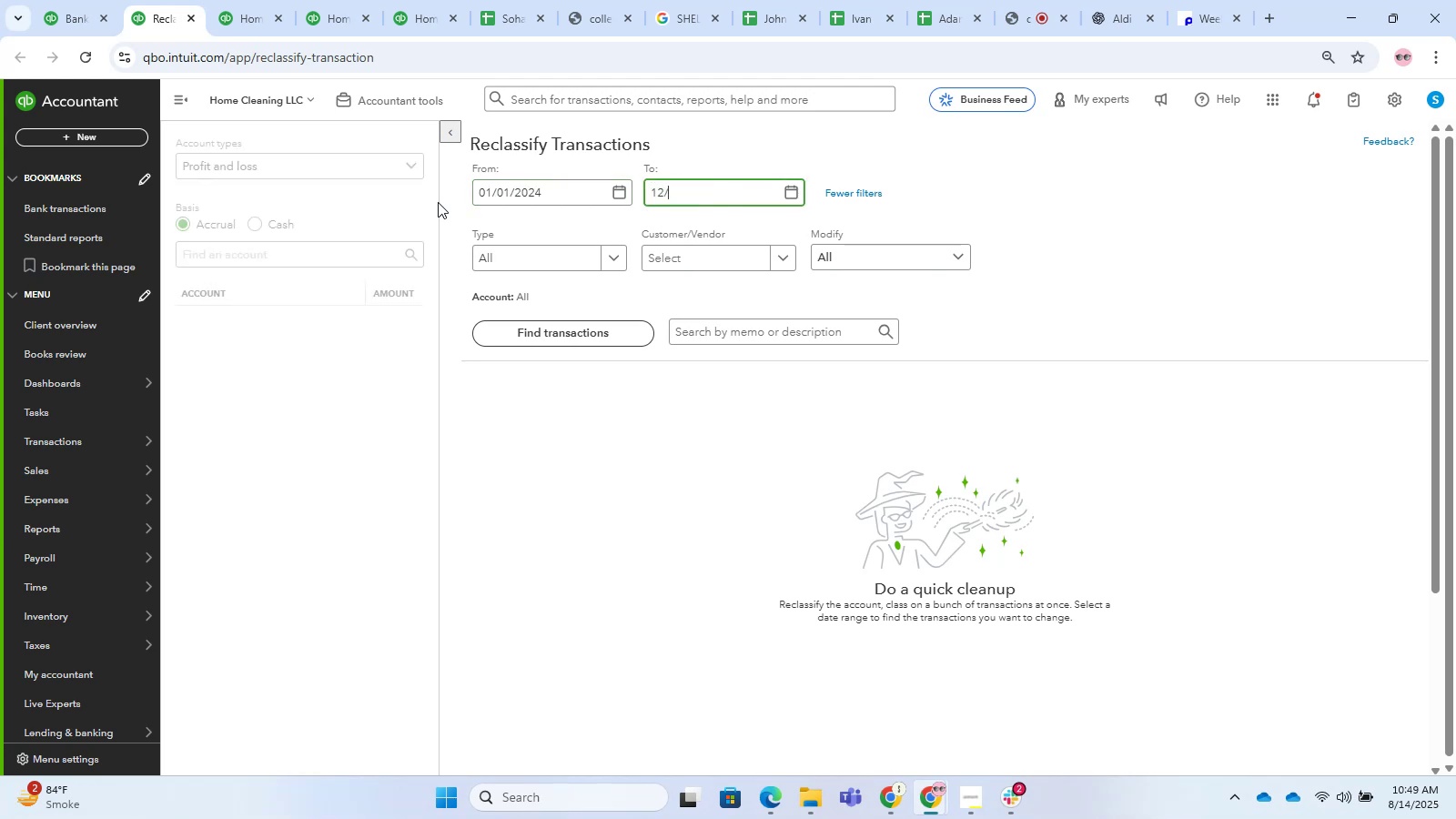 
key(Numpad3)
 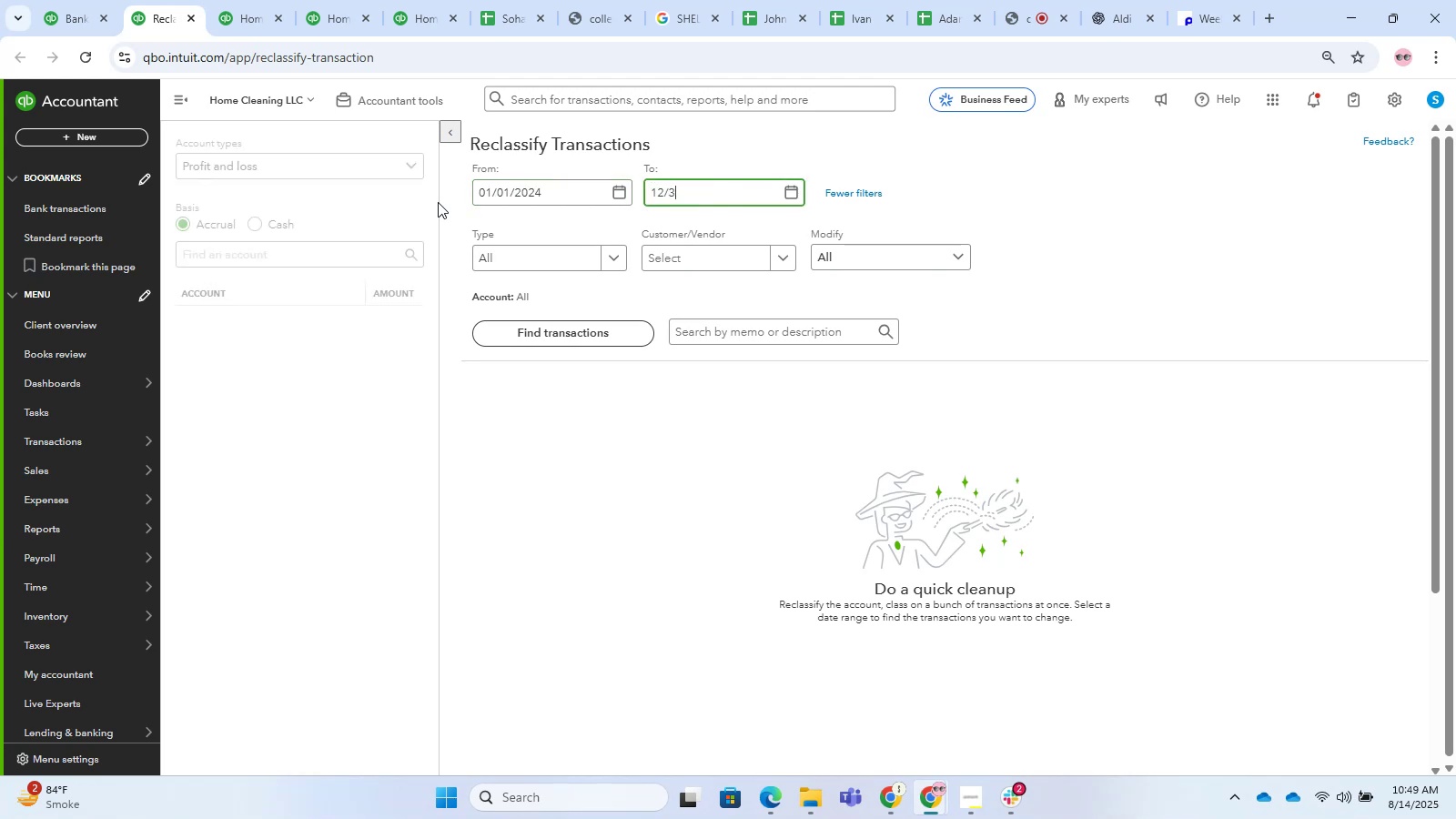 
key(Numpad1)
 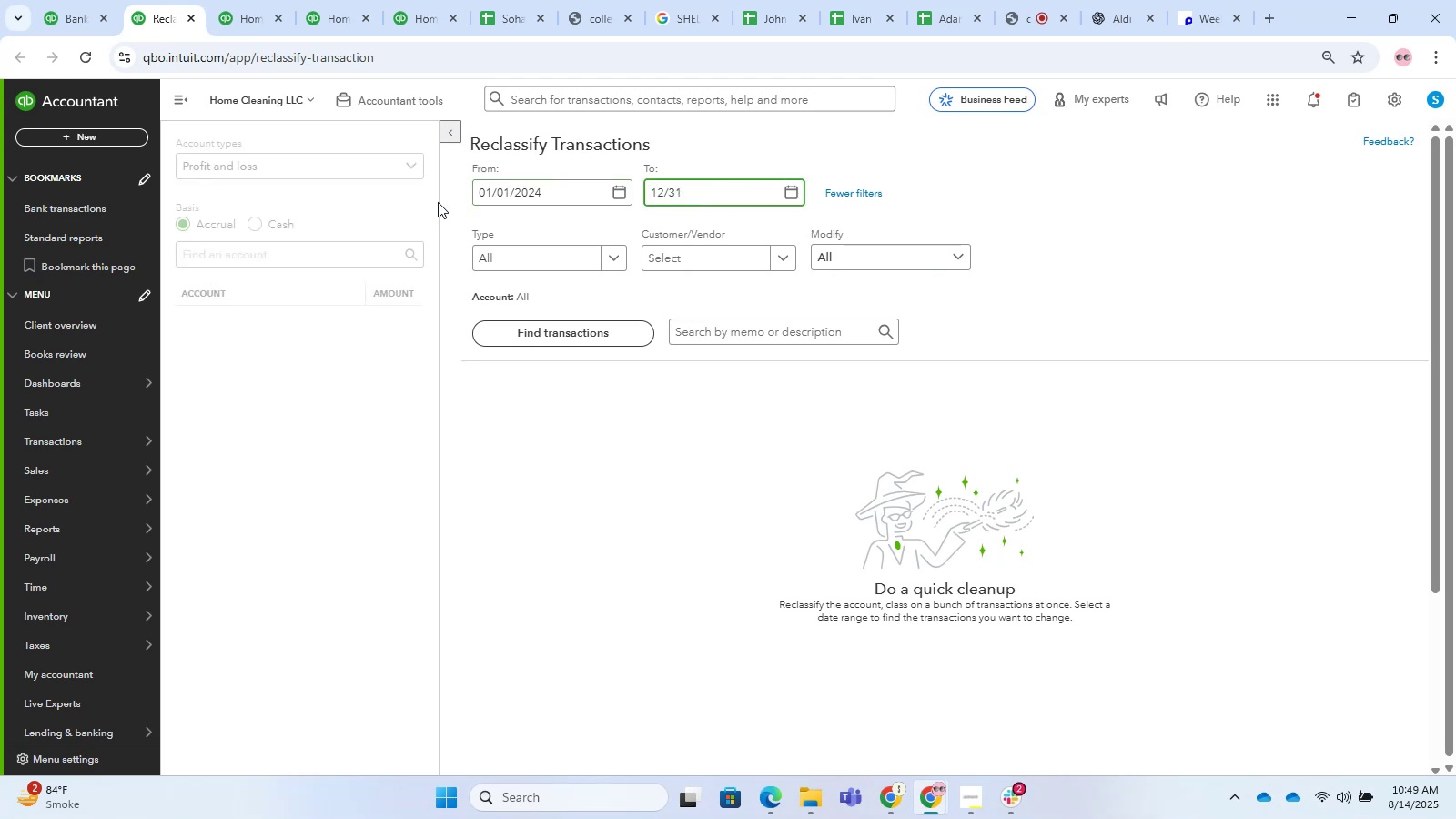 
key(NumpadDivide)
 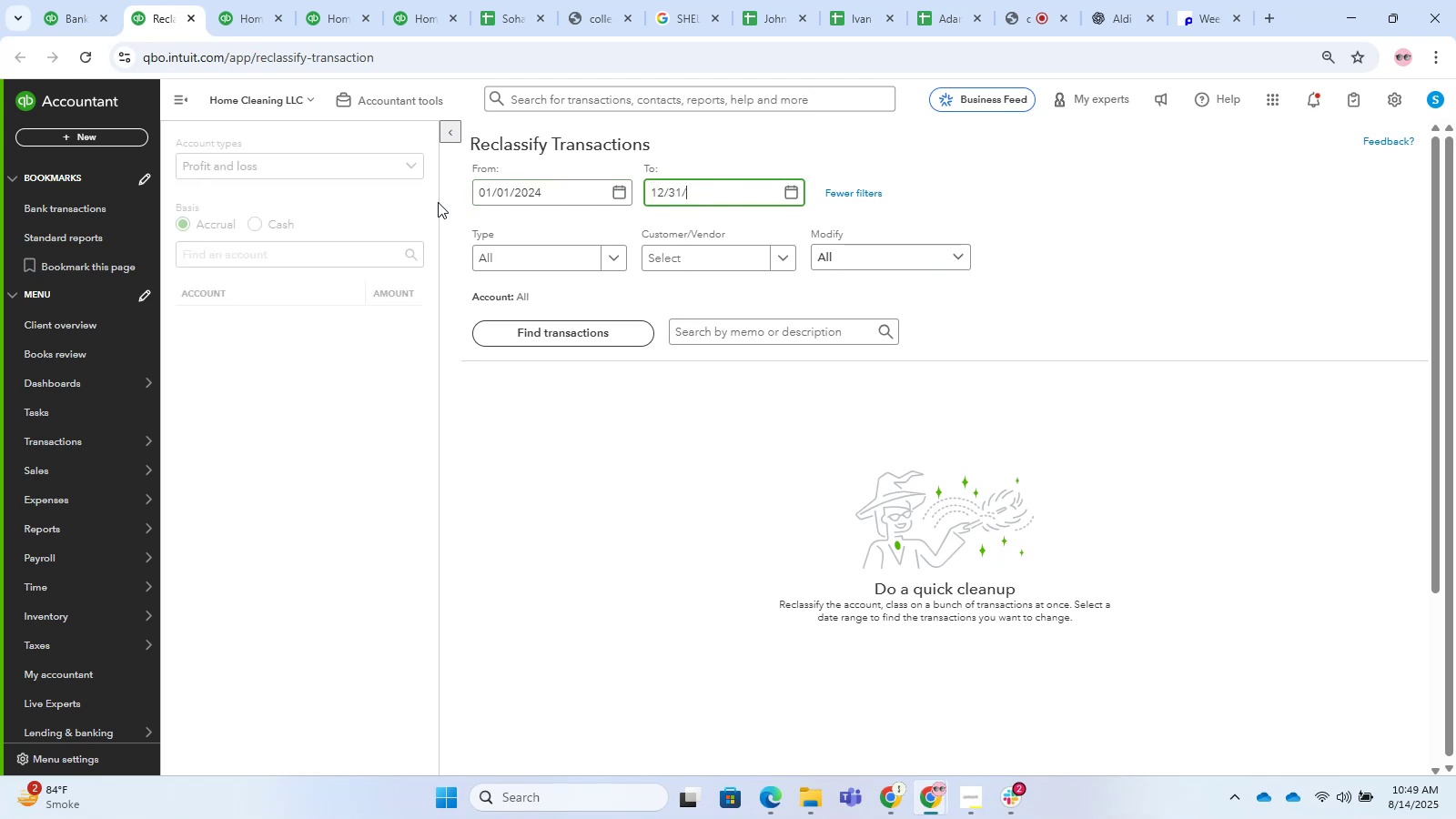 
key(Numpad2)
 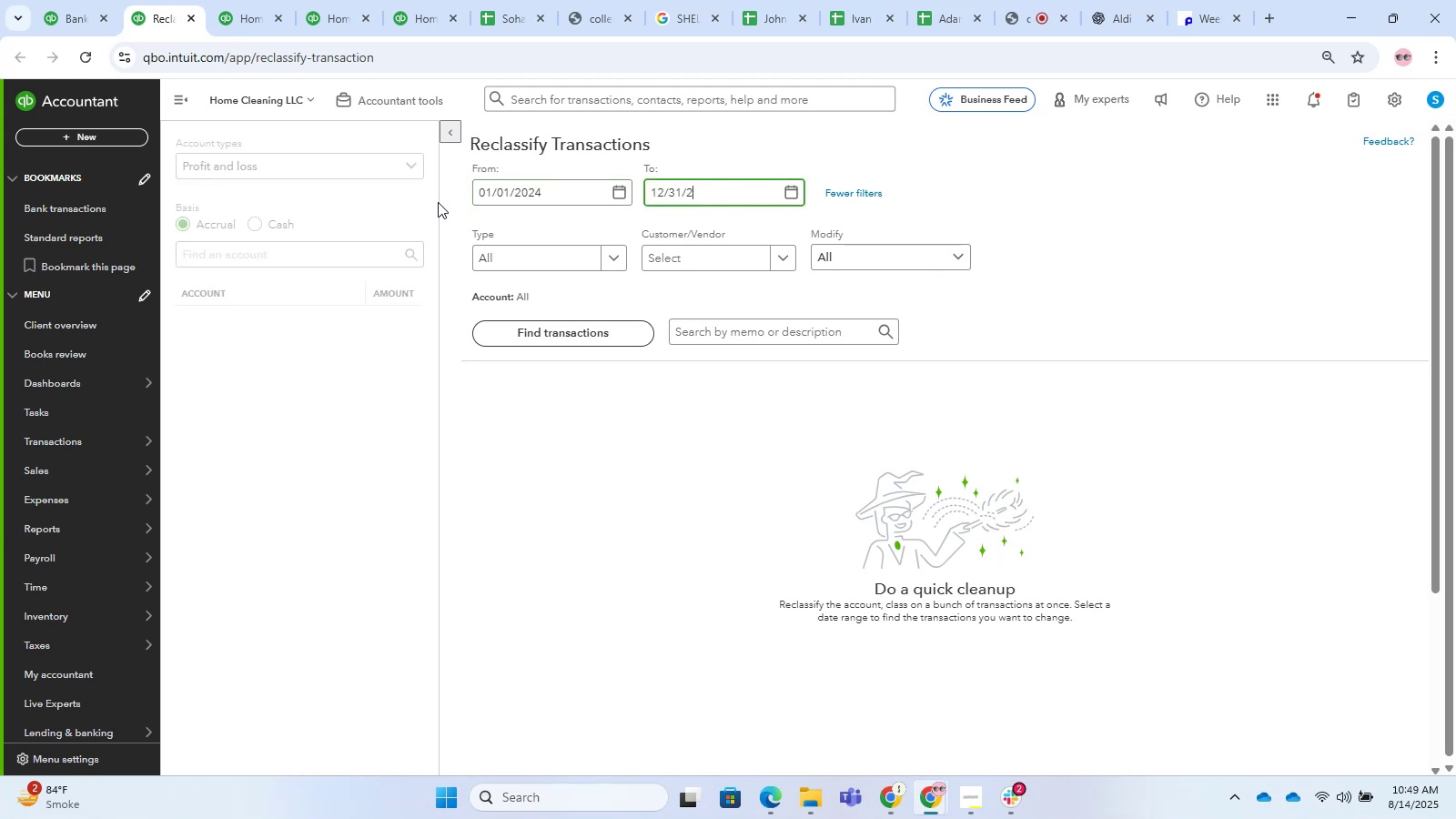 
key(Numpad0)
 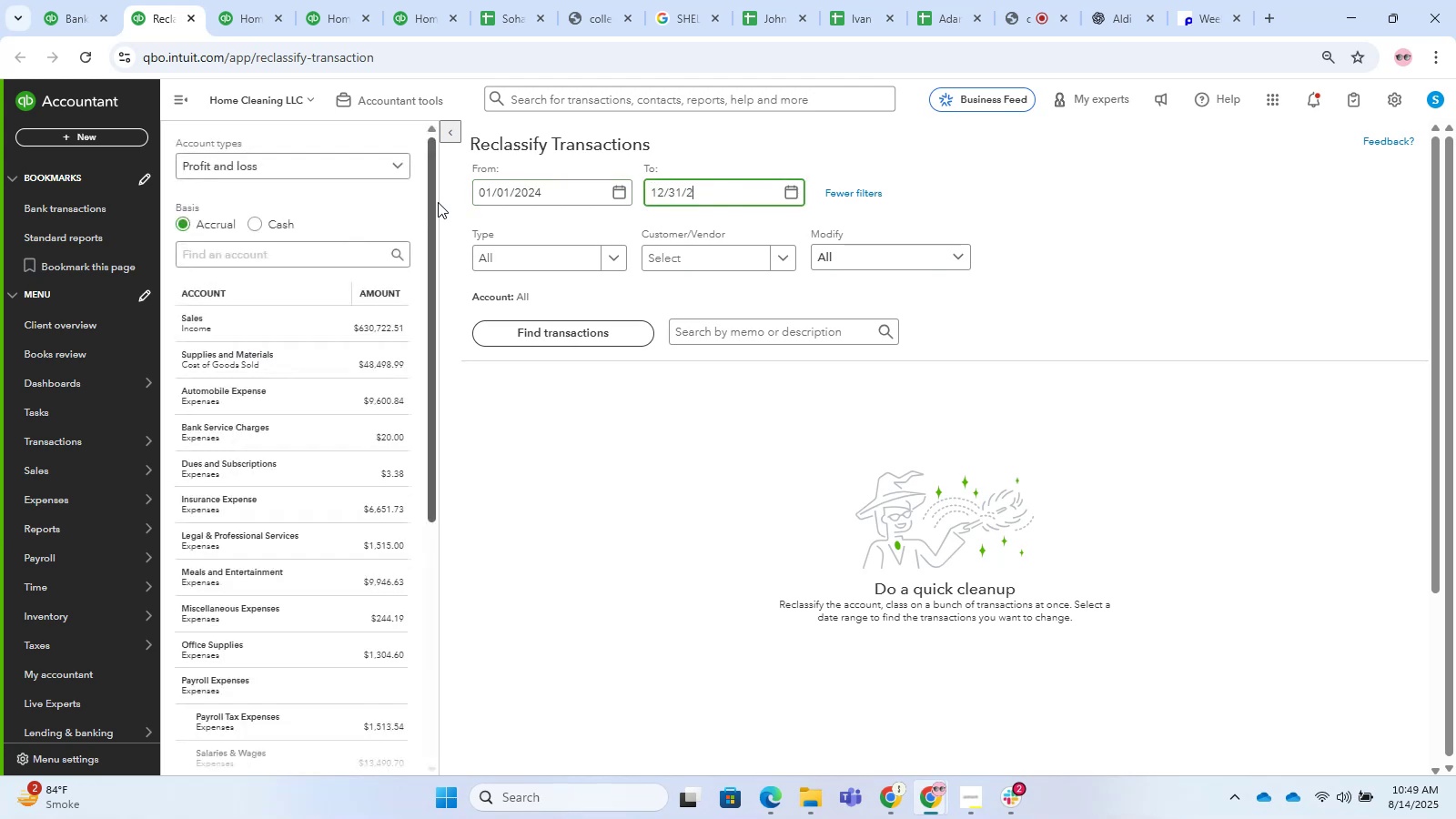 
key(Numpad2)
 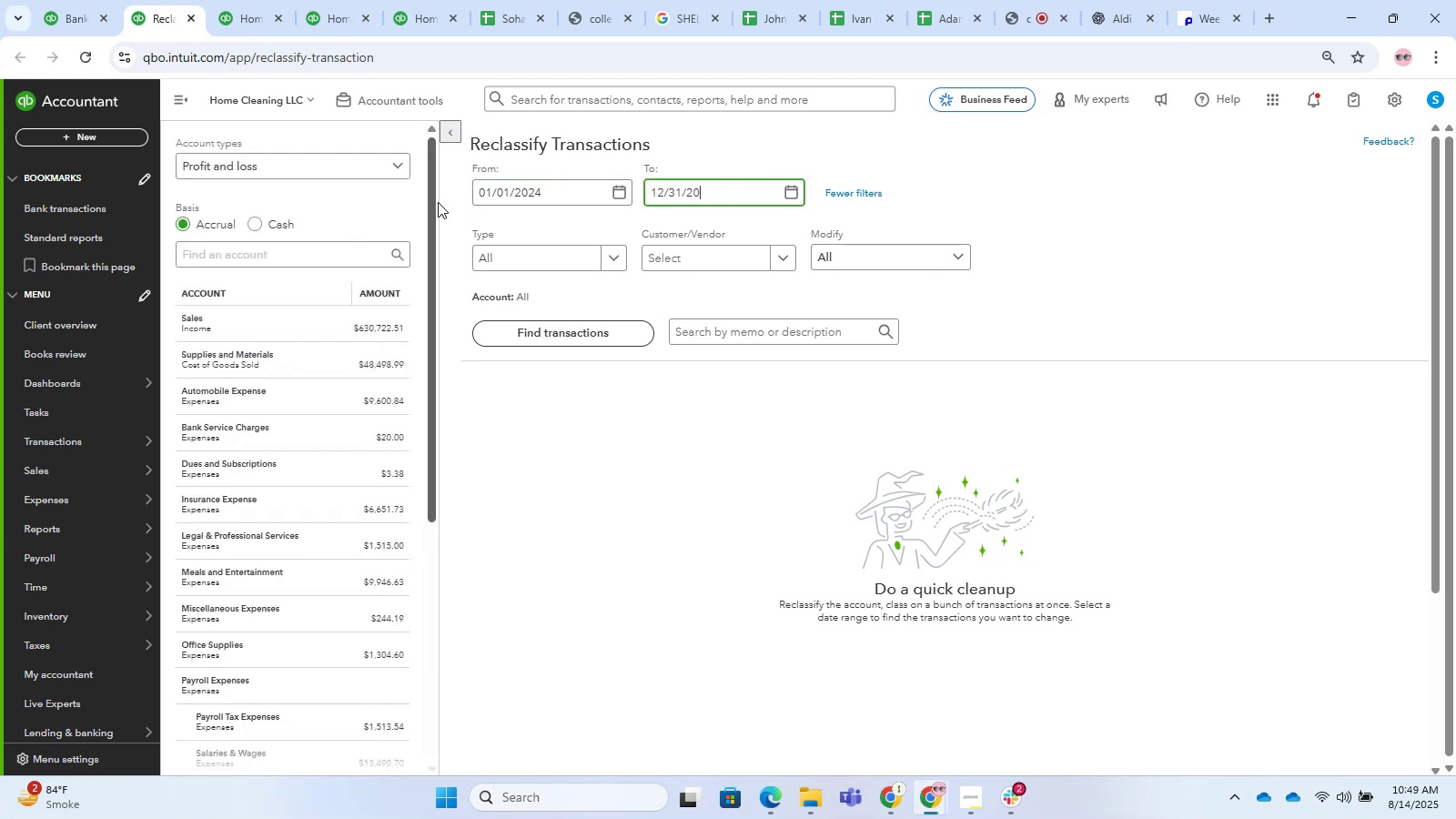 
key(Numpad4)
 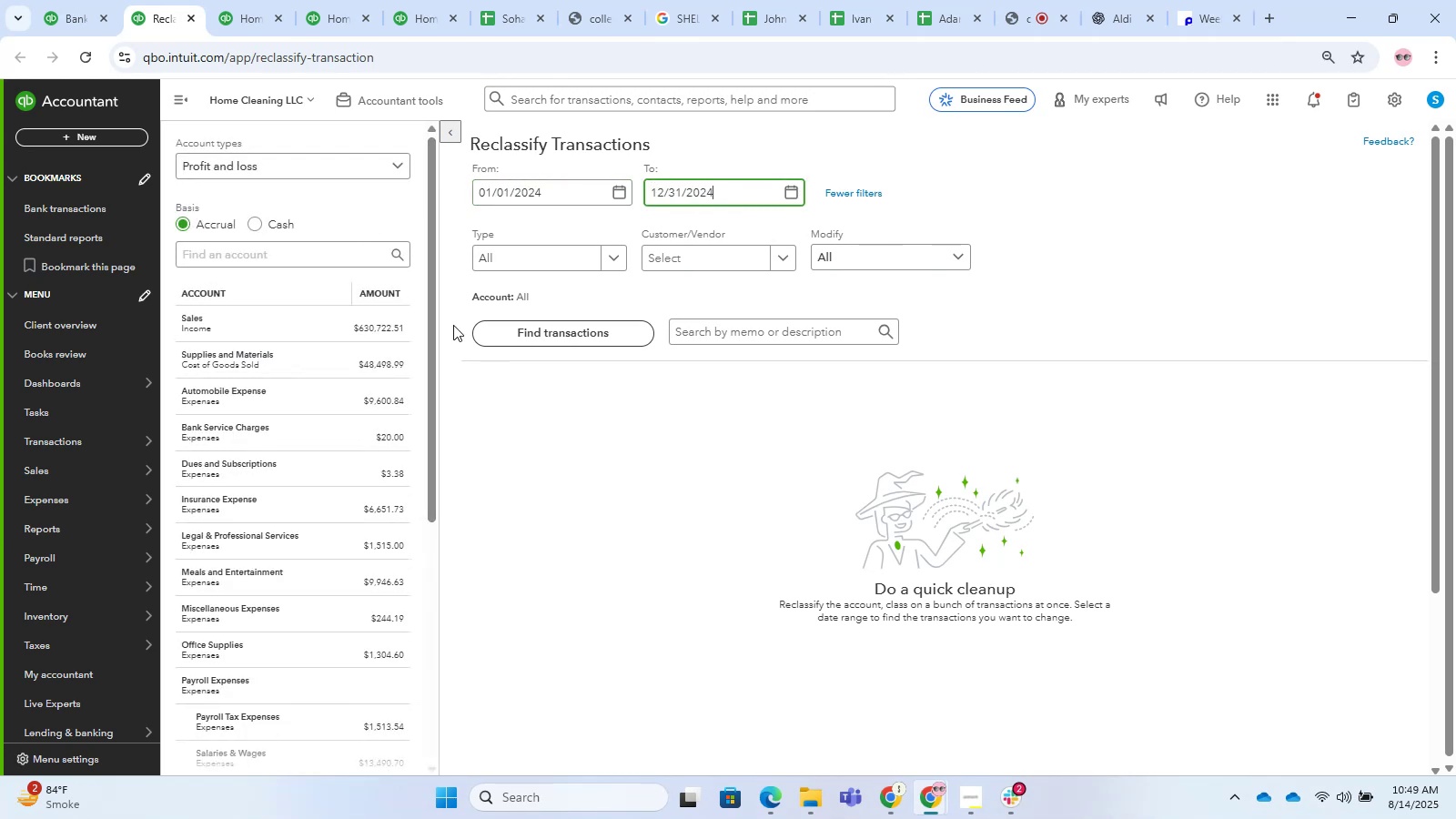 
left_click([583, 322])
 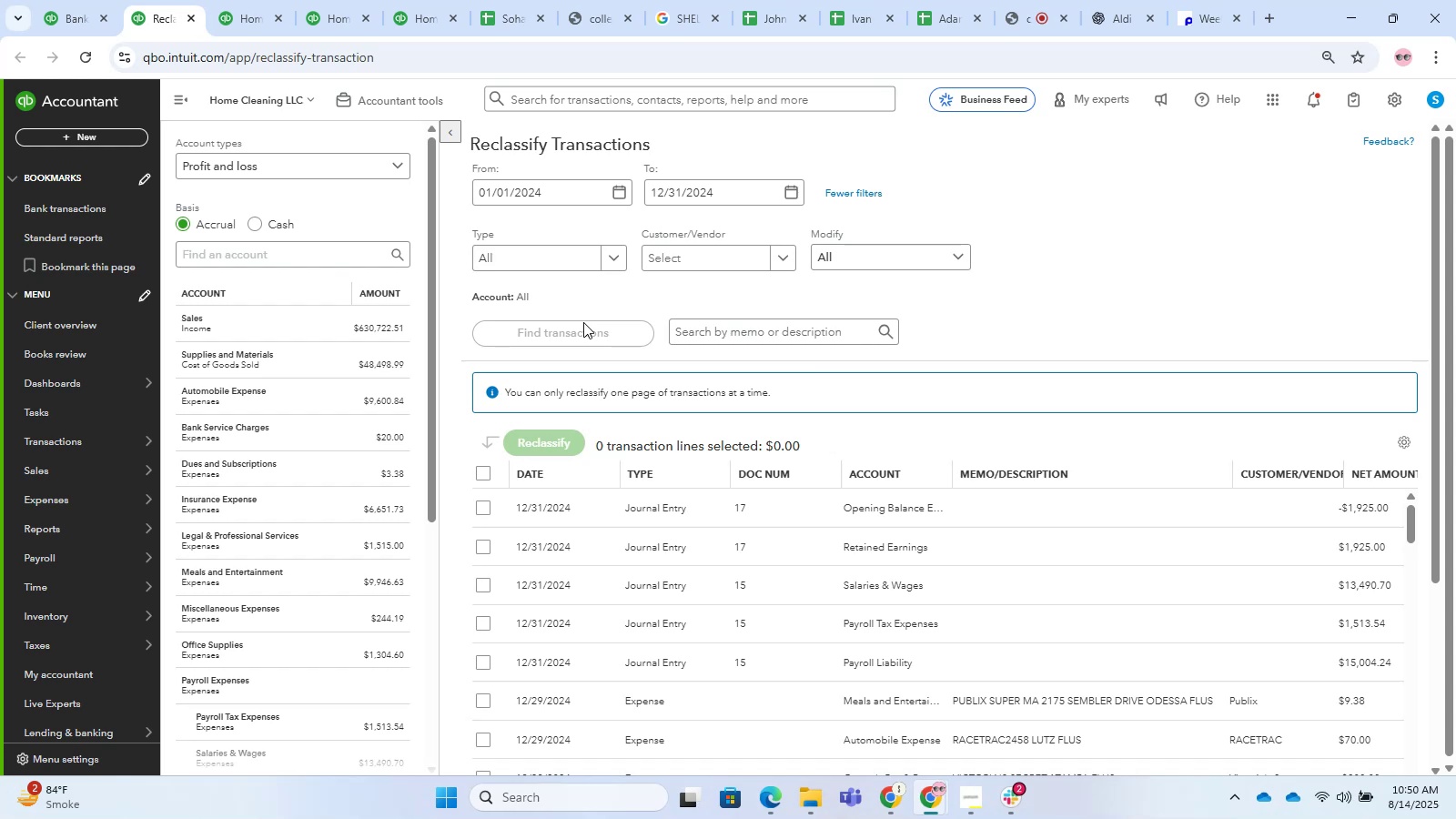 
wait(72.08)
 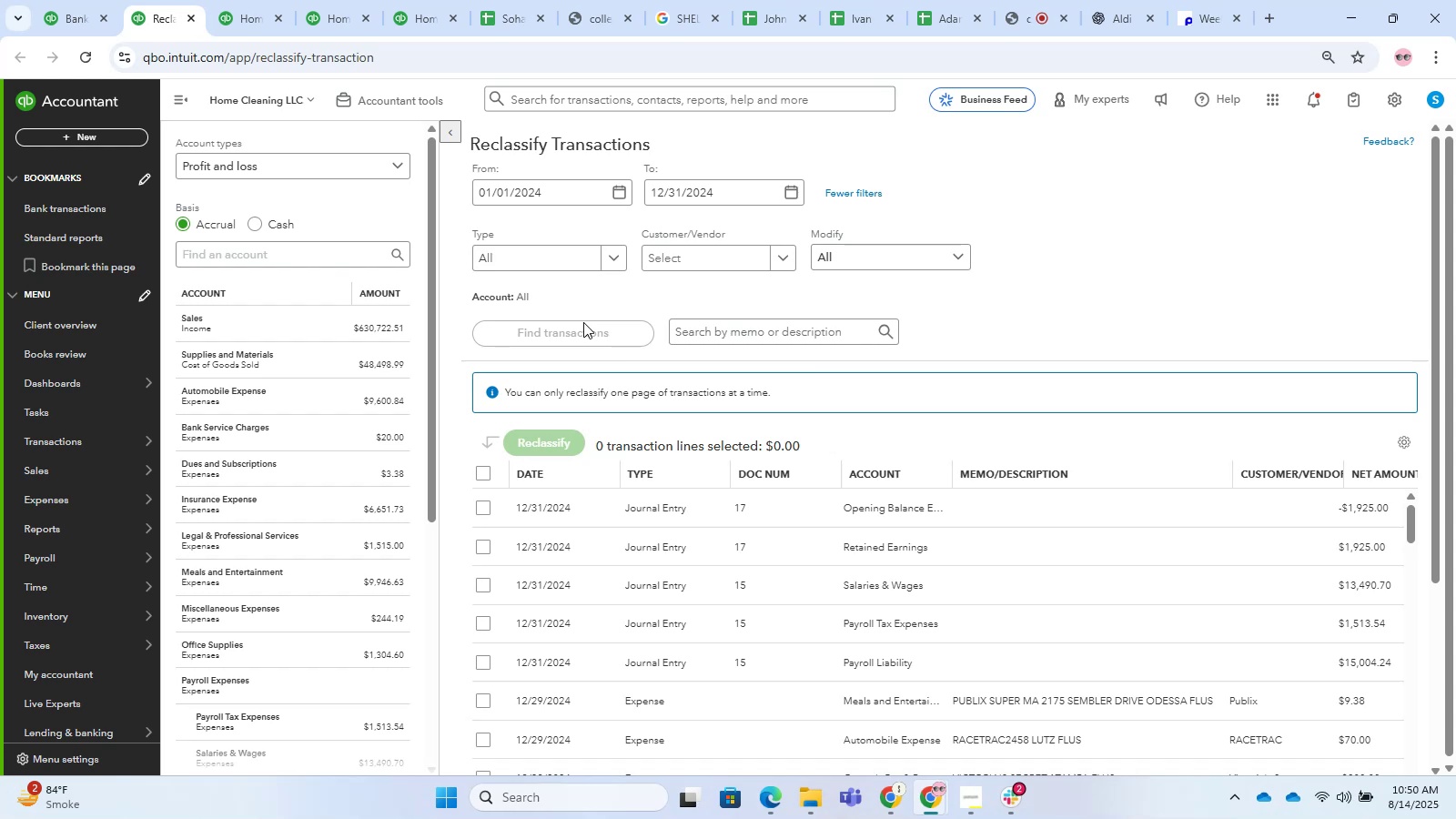 
scroll: coordinate [864, 372], scroll_direction: down, amount: 3.0
 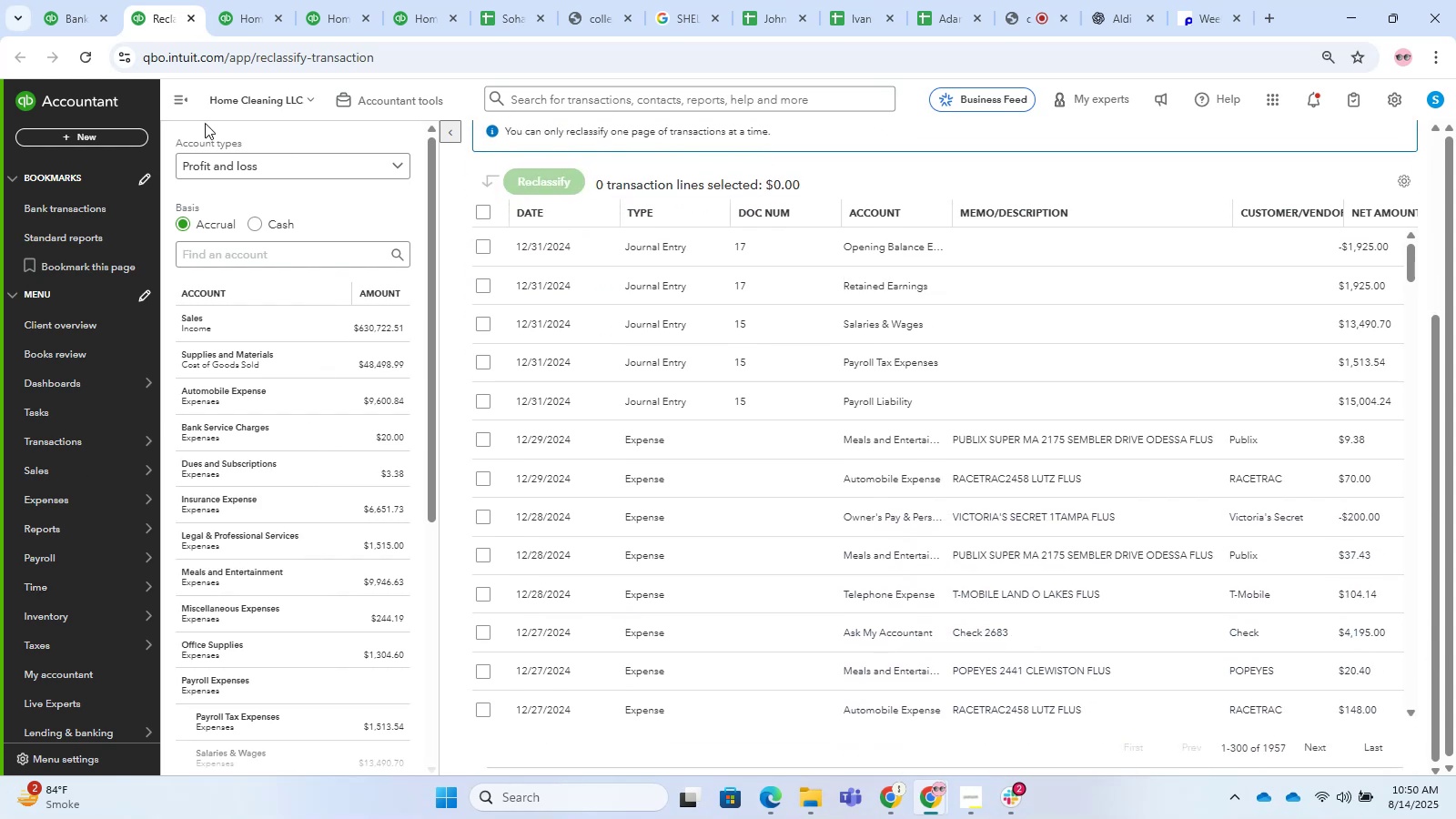 
left_click([180, 109])
 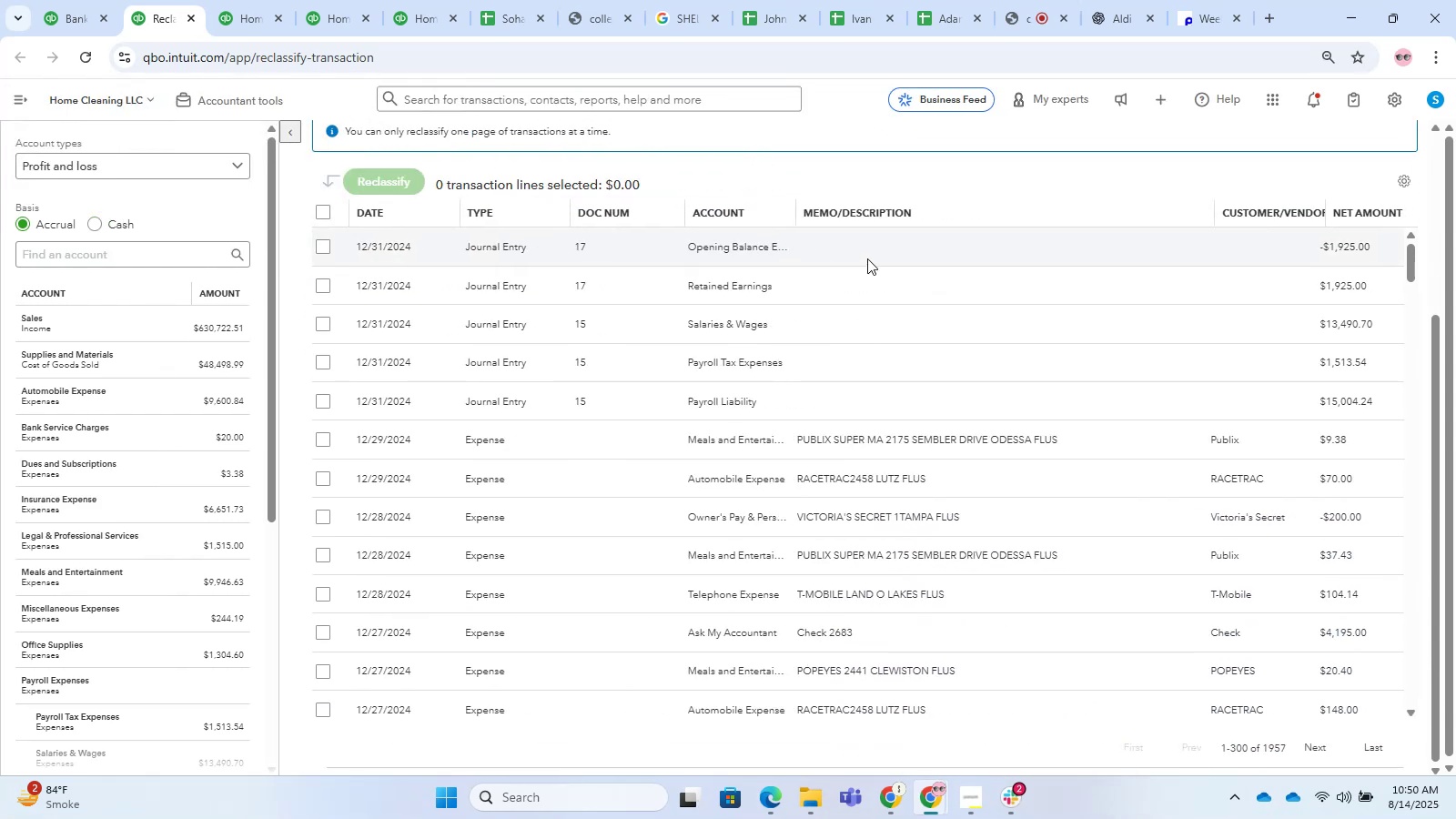 
scroll: coordinate [859, 298], scroll_direction: down, amount: 1.0
 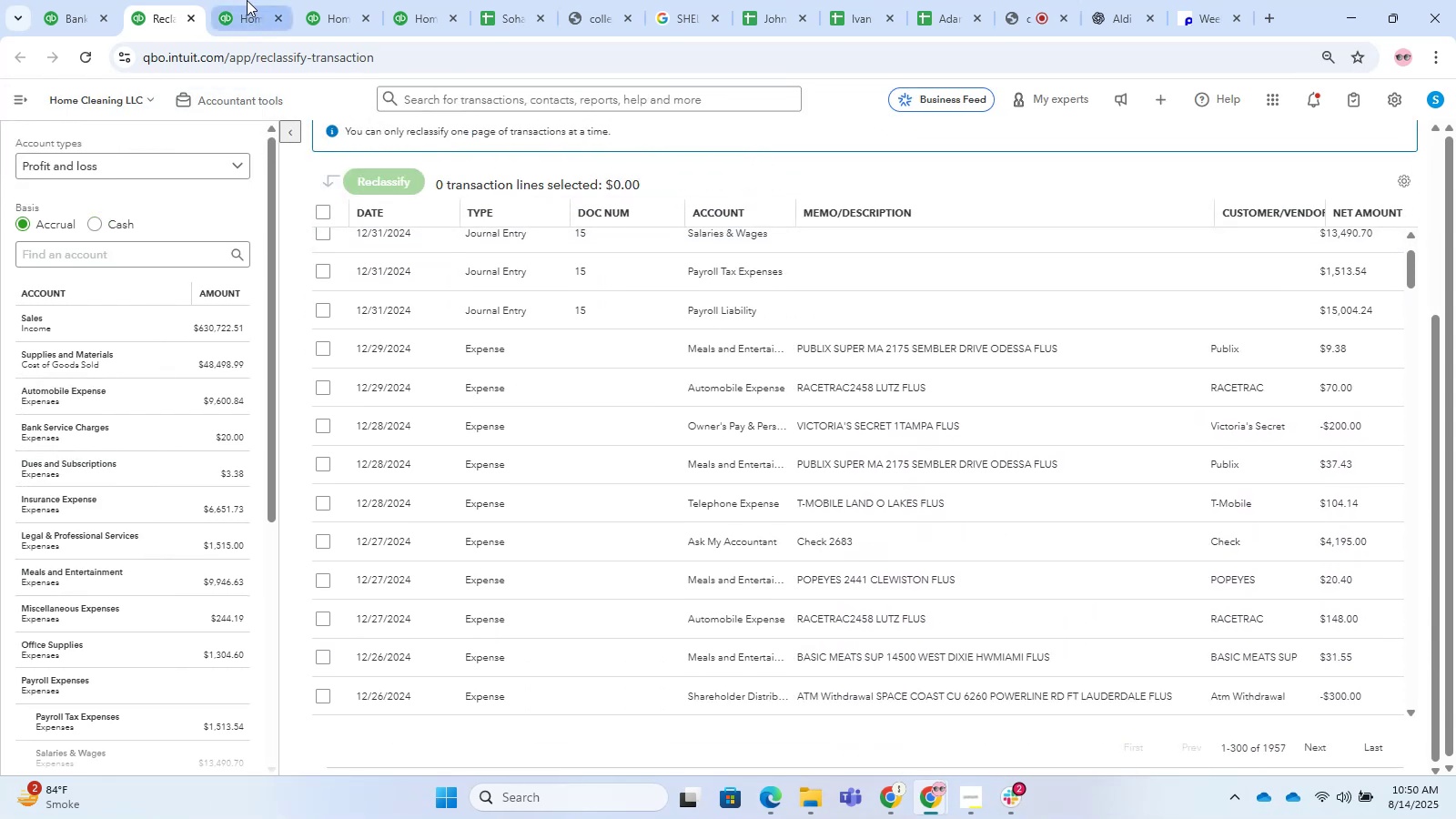 
double_click([356, 0])
 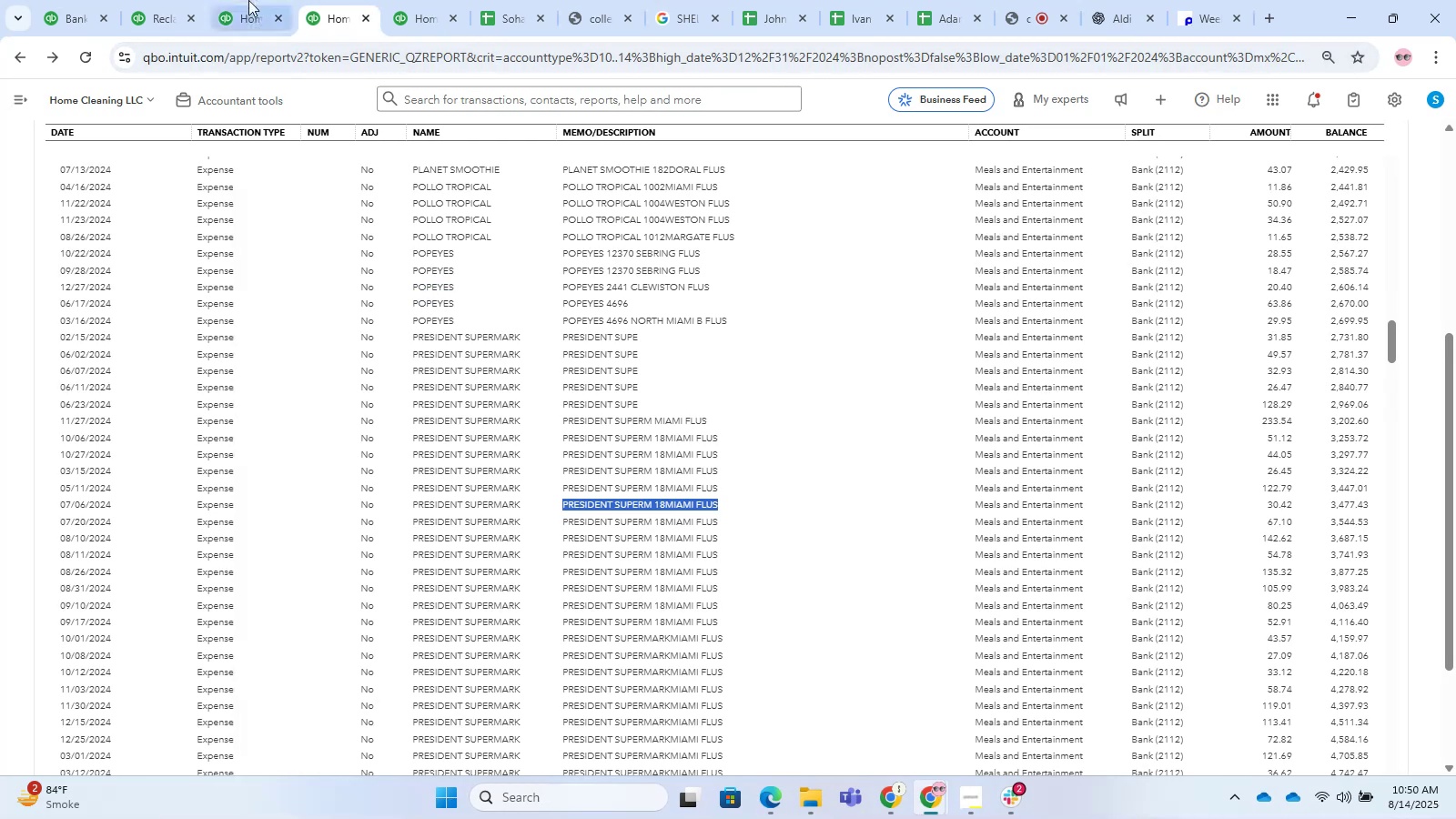 
left_click([163, 0])
 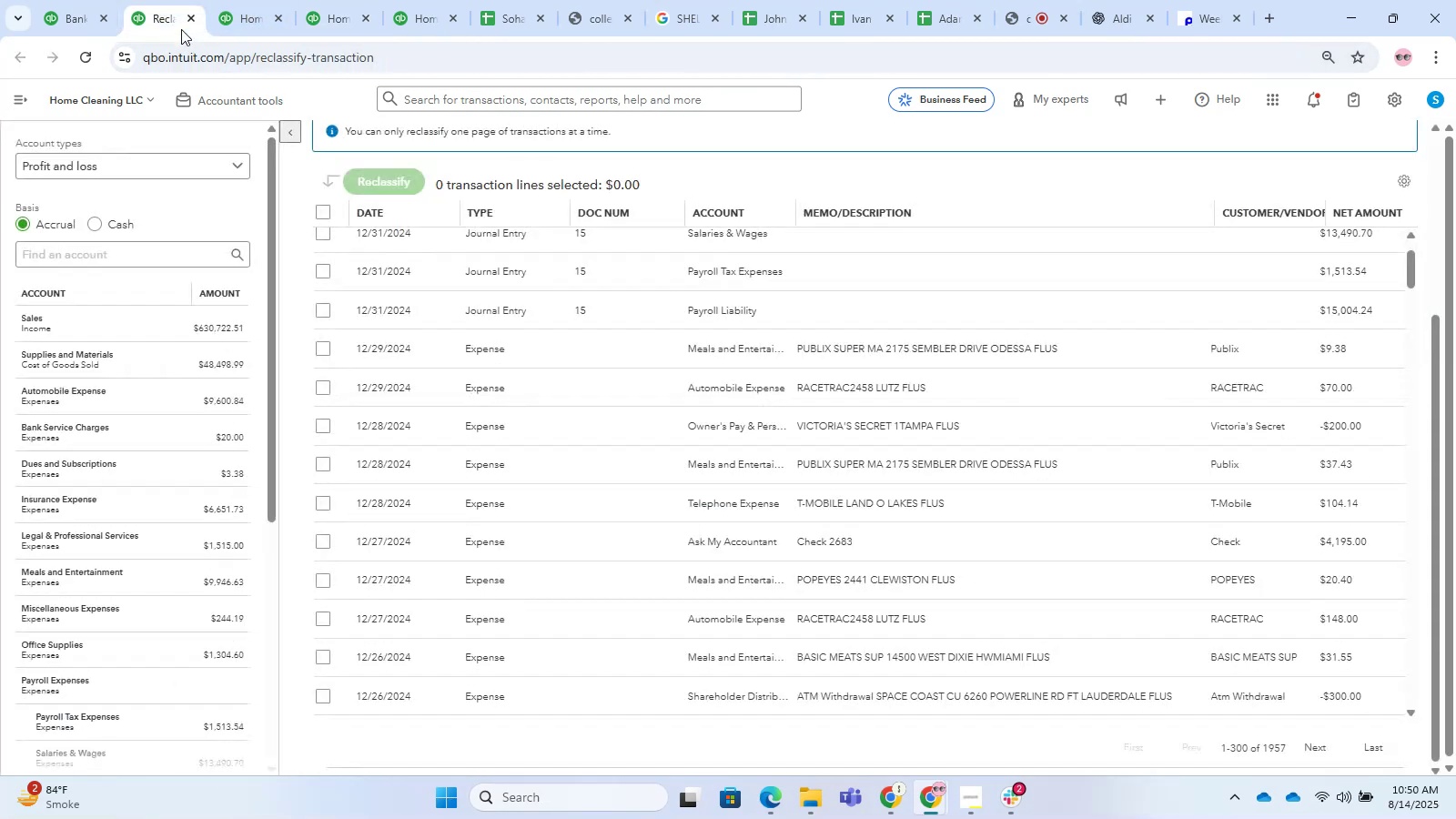 
scroll: coordinate [232, 459], scroll_direction: down, amount: 5.0
 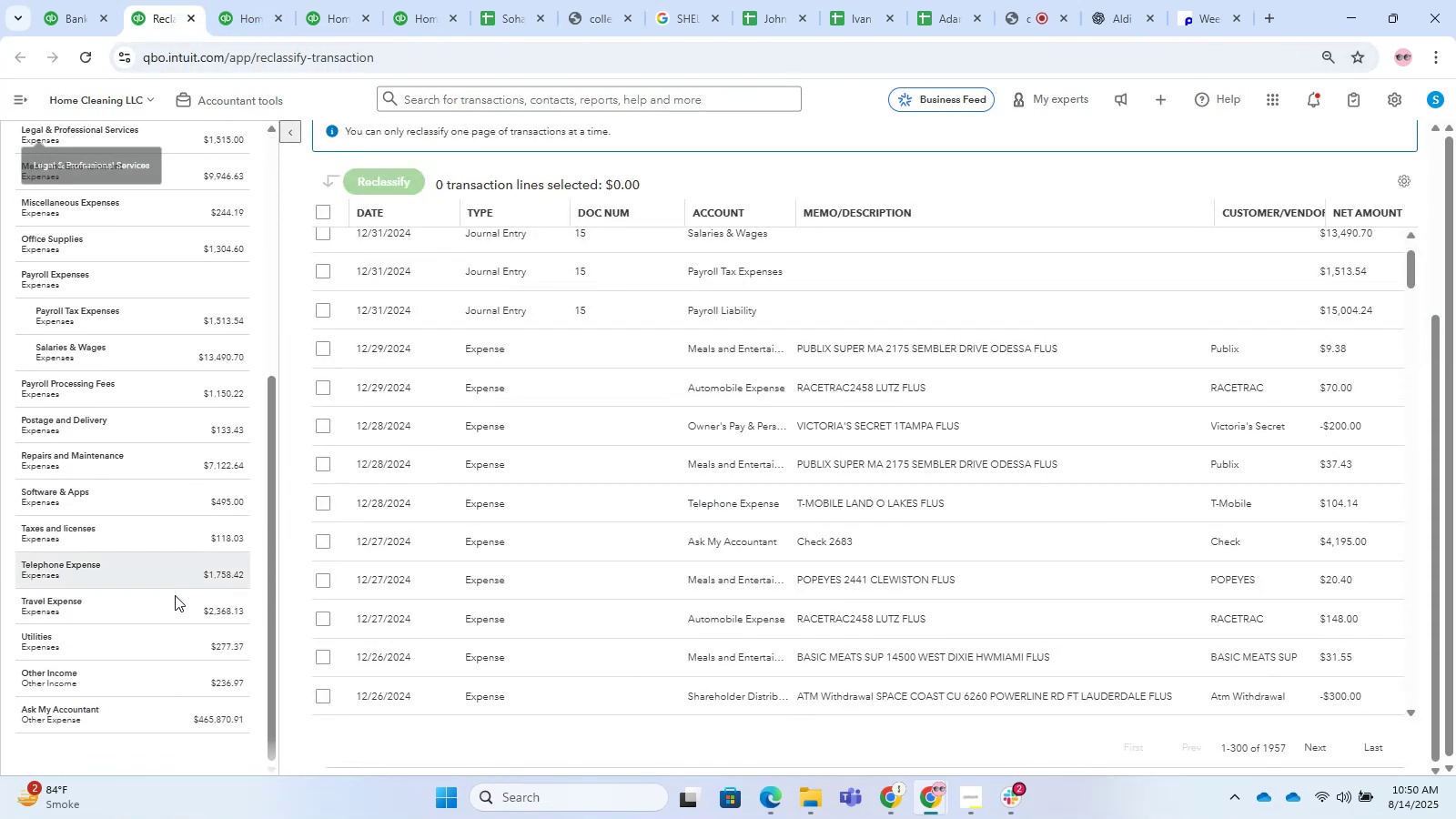 
scroll: coordinate [191, 394], scroll_direction: up, amount: 3.0
 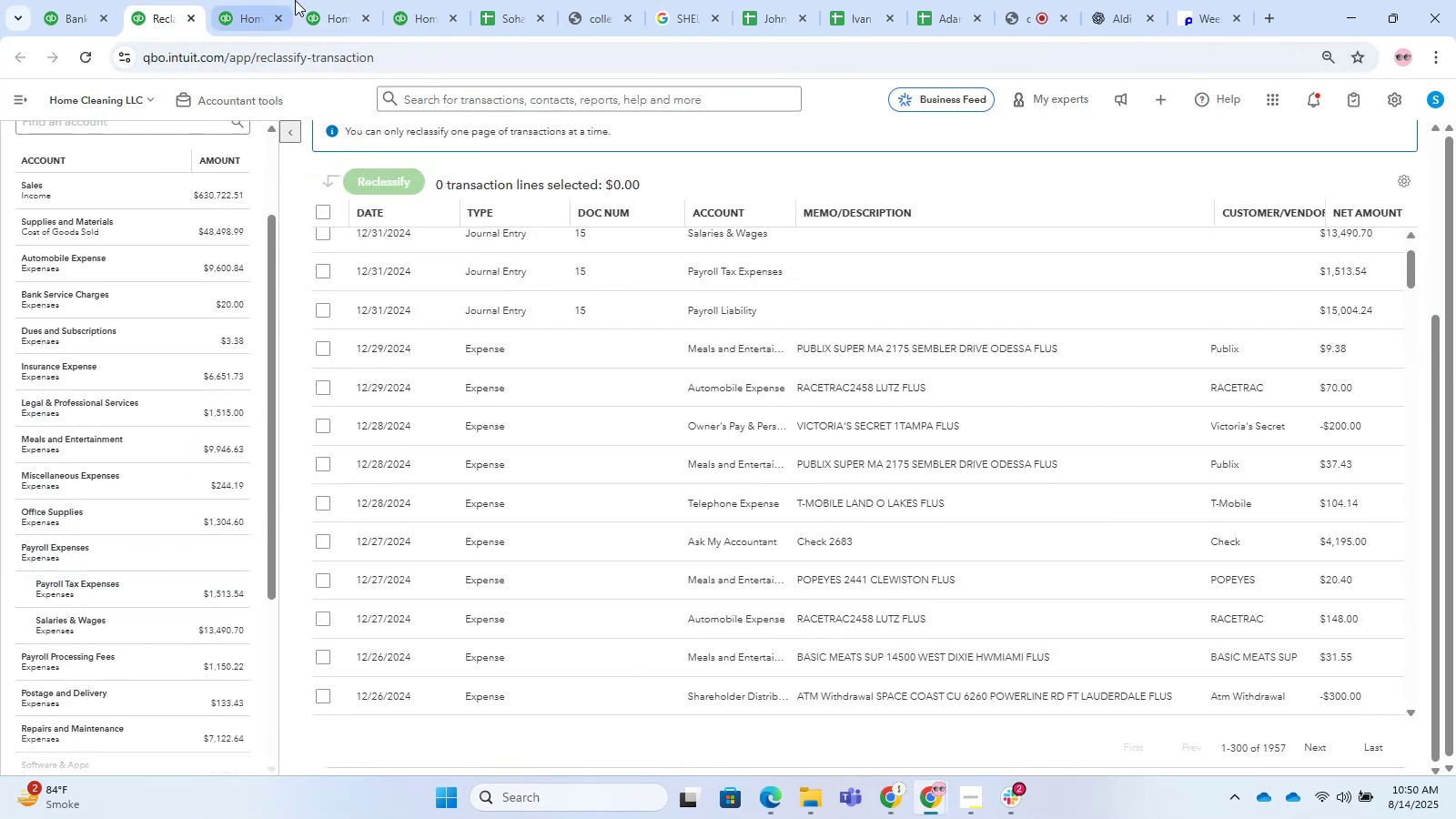 
left_click([359, 0])
 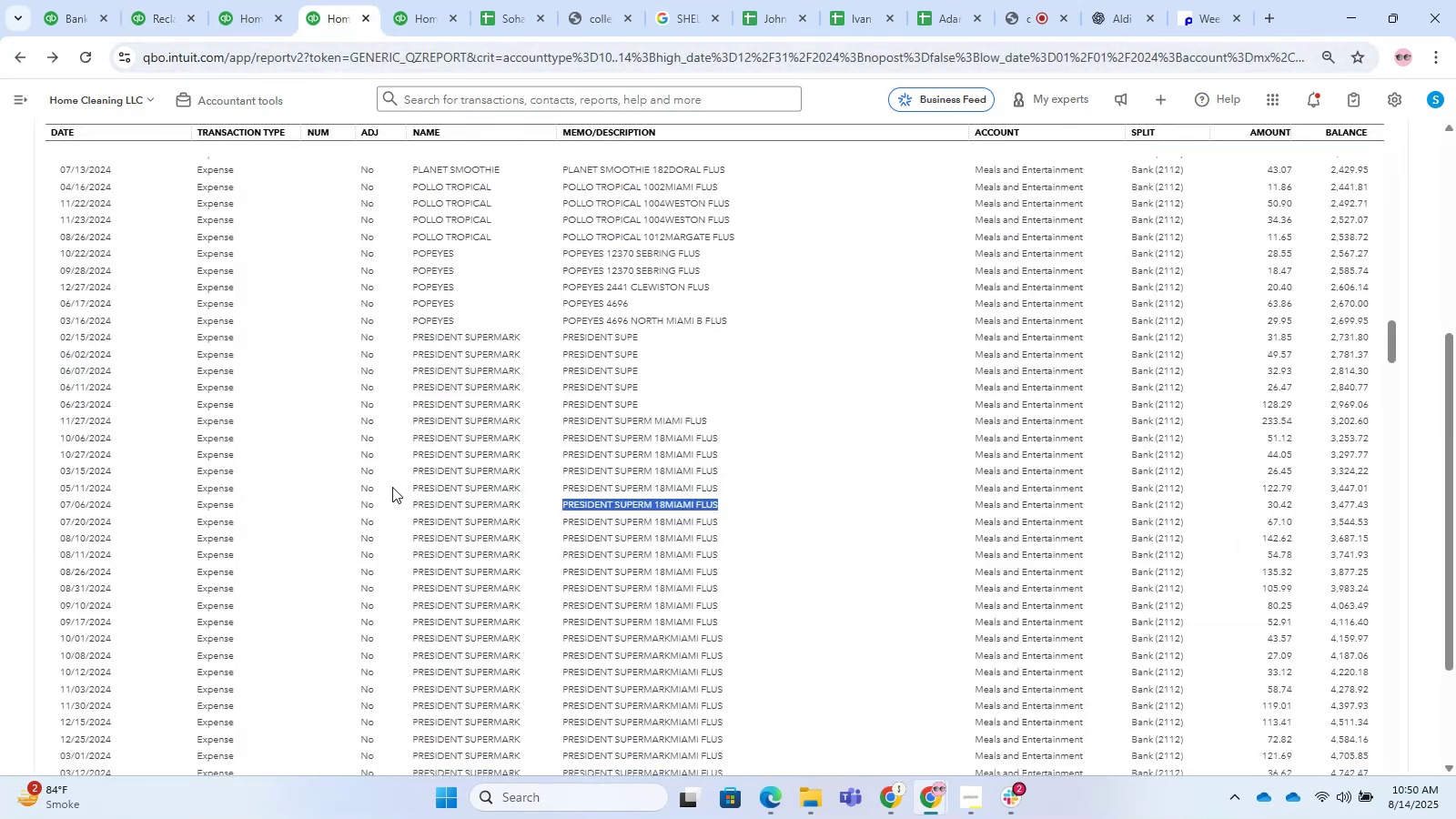 
left_click([152, 0])
 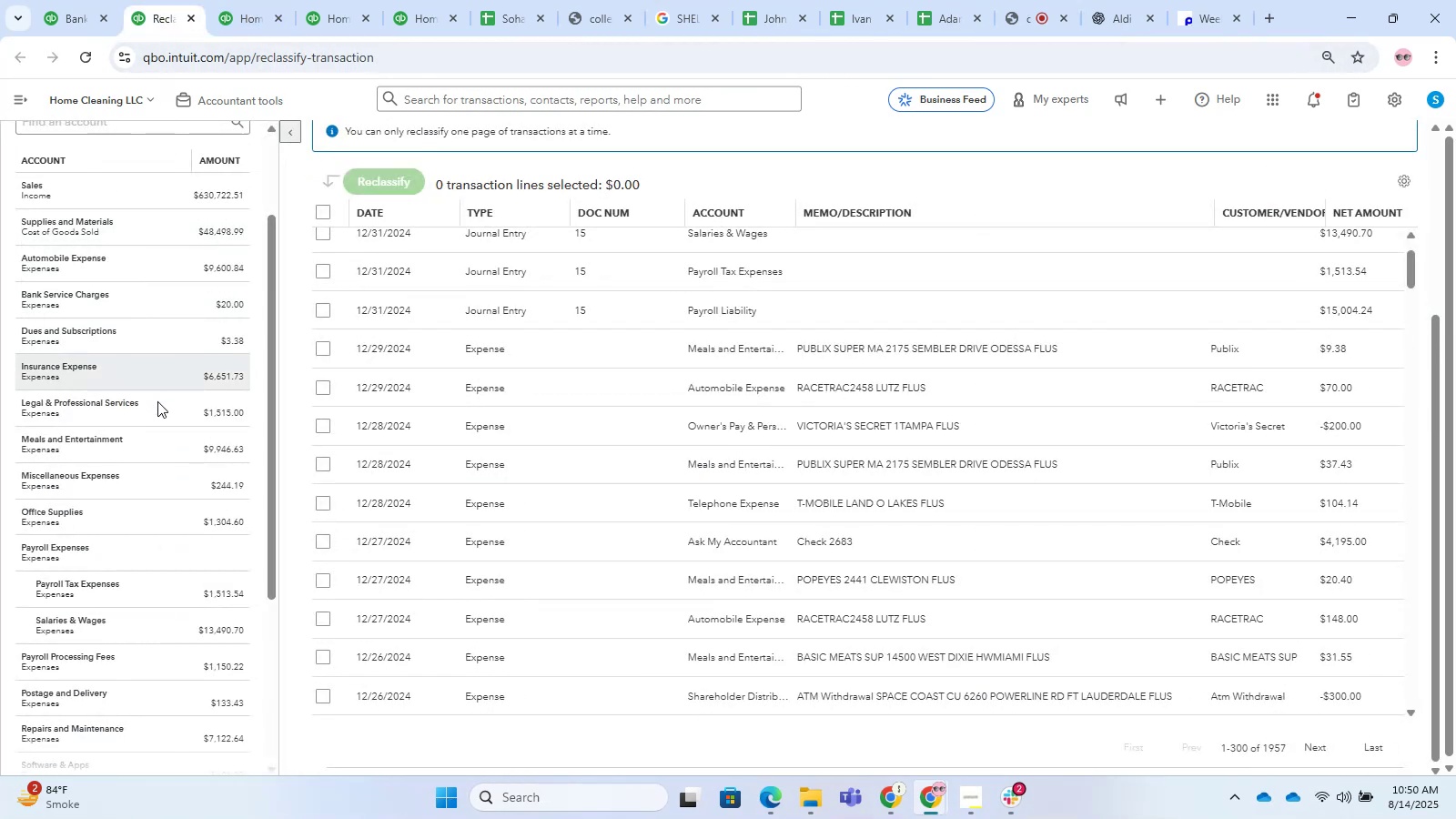 
left_click([160, 453])
 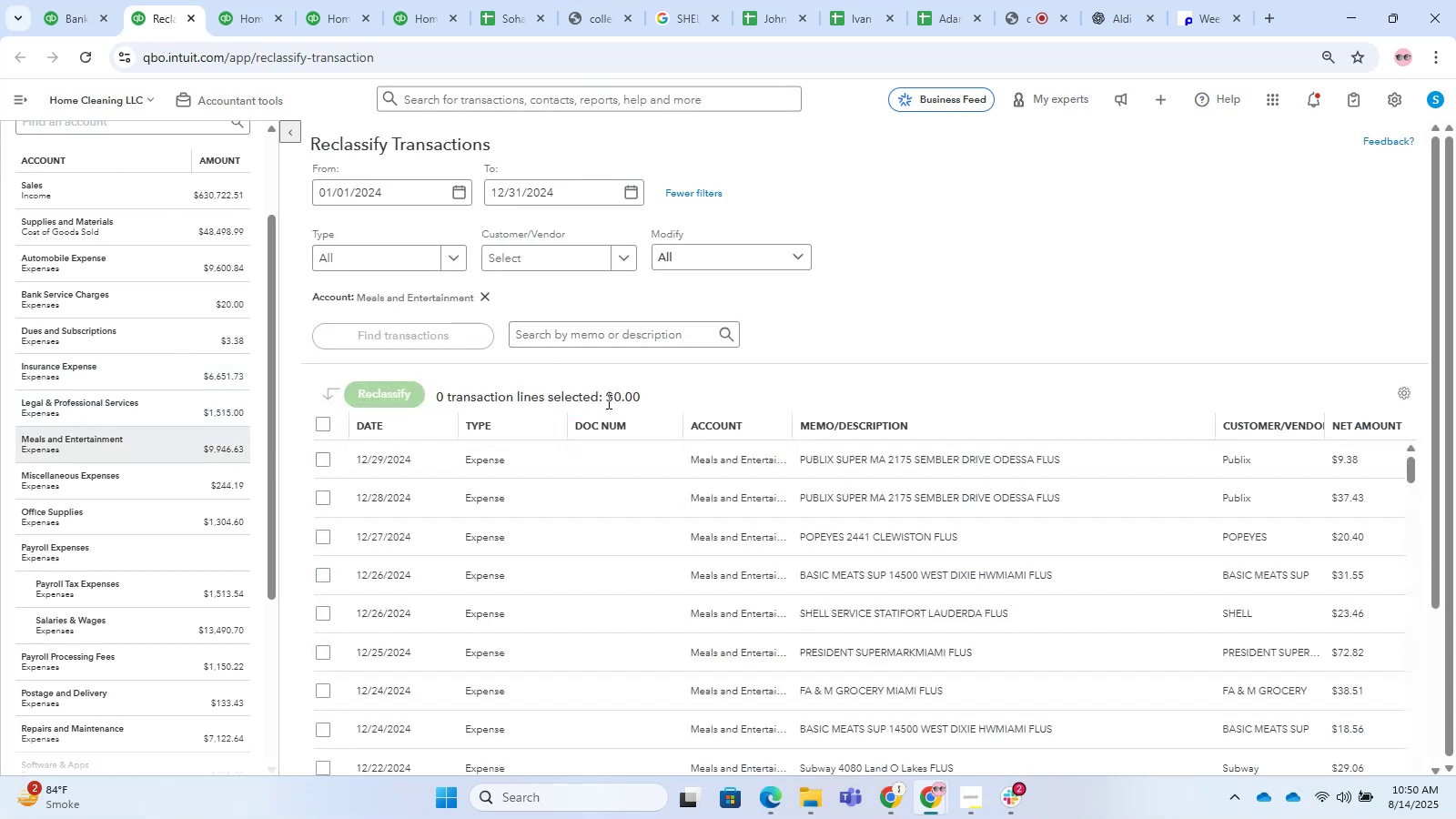 
scroll: coordinate [1077, 303], scroll_direction: down, amount: 1.0
 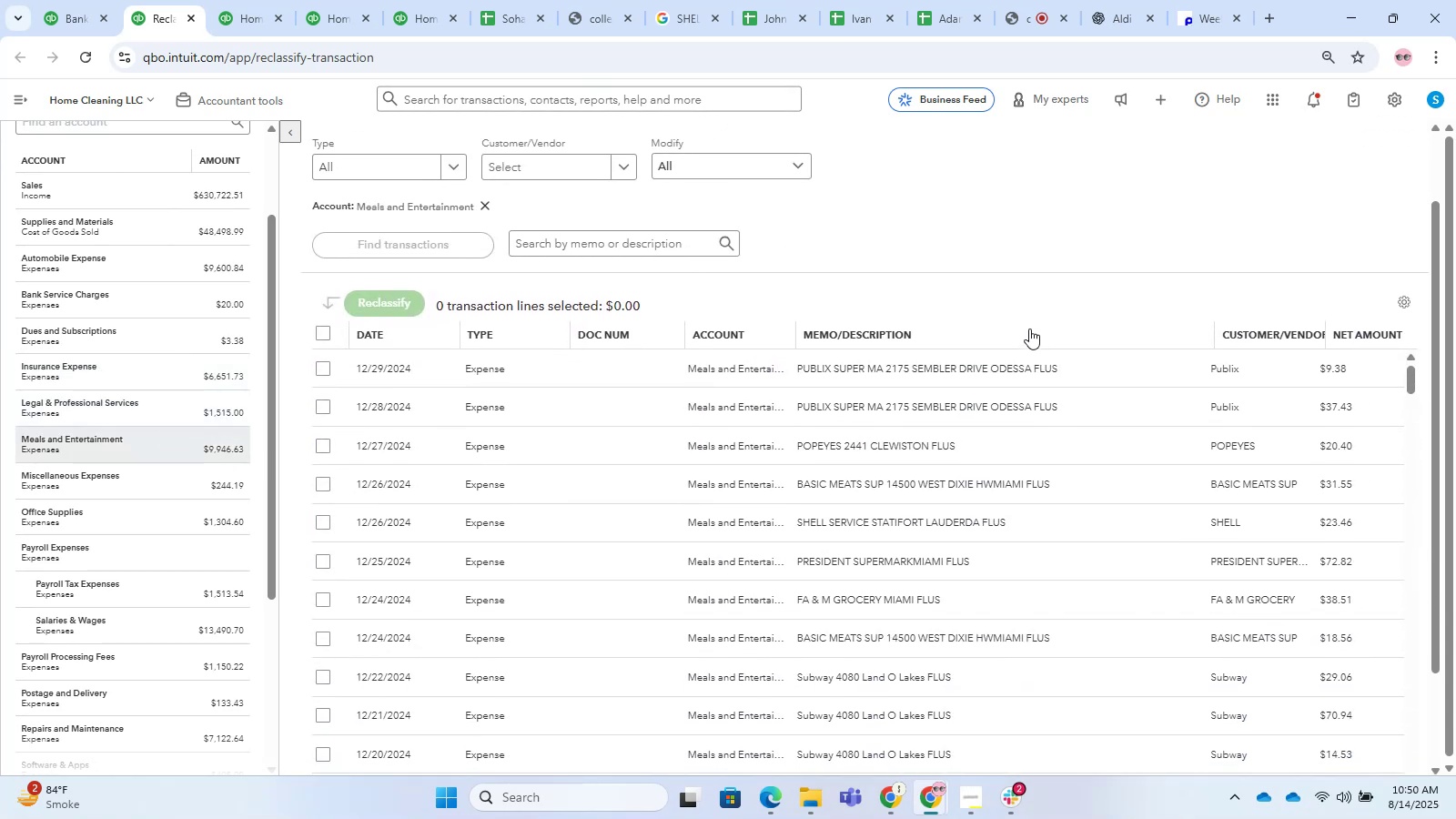 
left_click([1029, 329])
 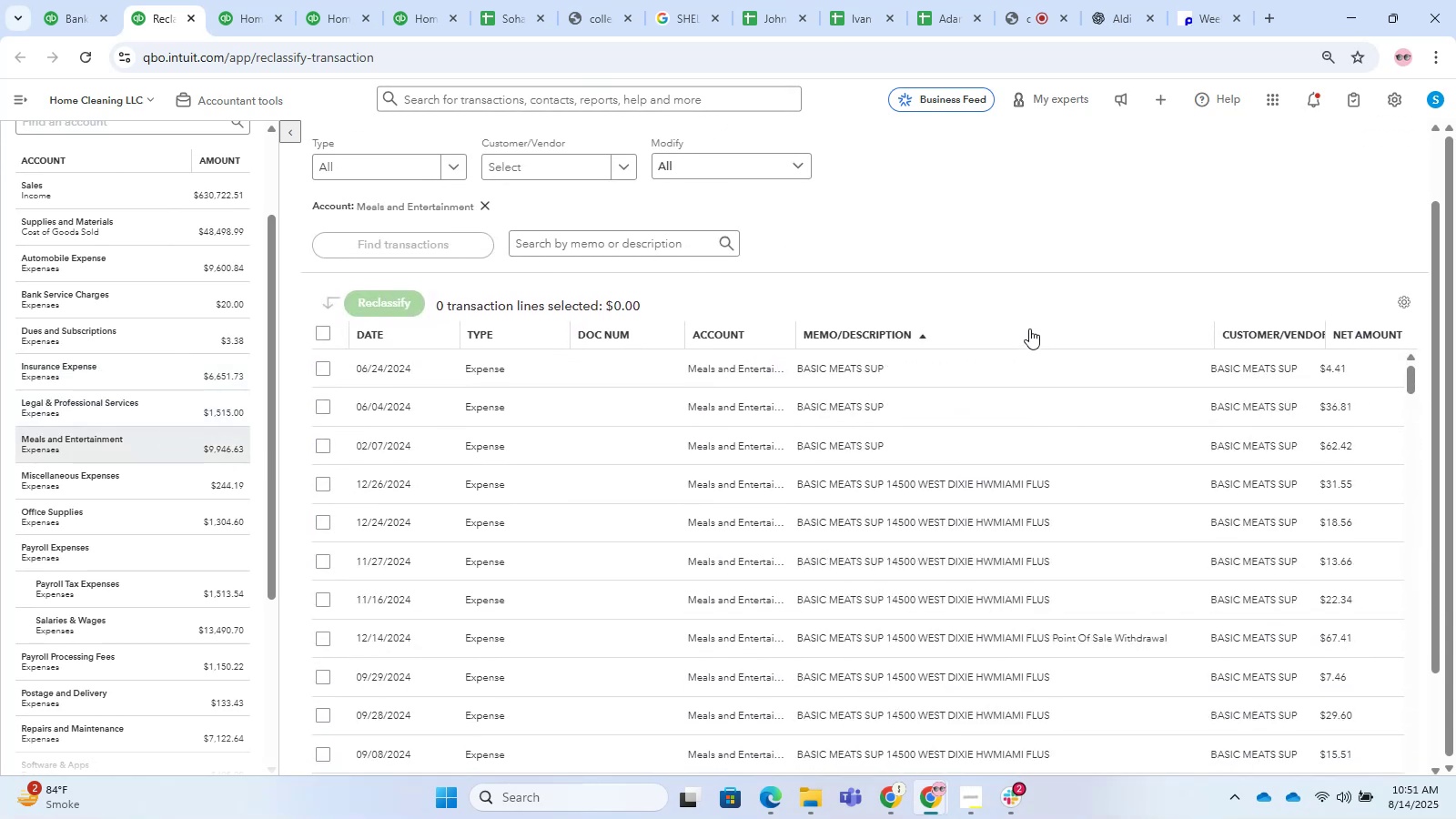 
scroll: coordinate [656, 612], scroll_direction: down, amount: 71.0
 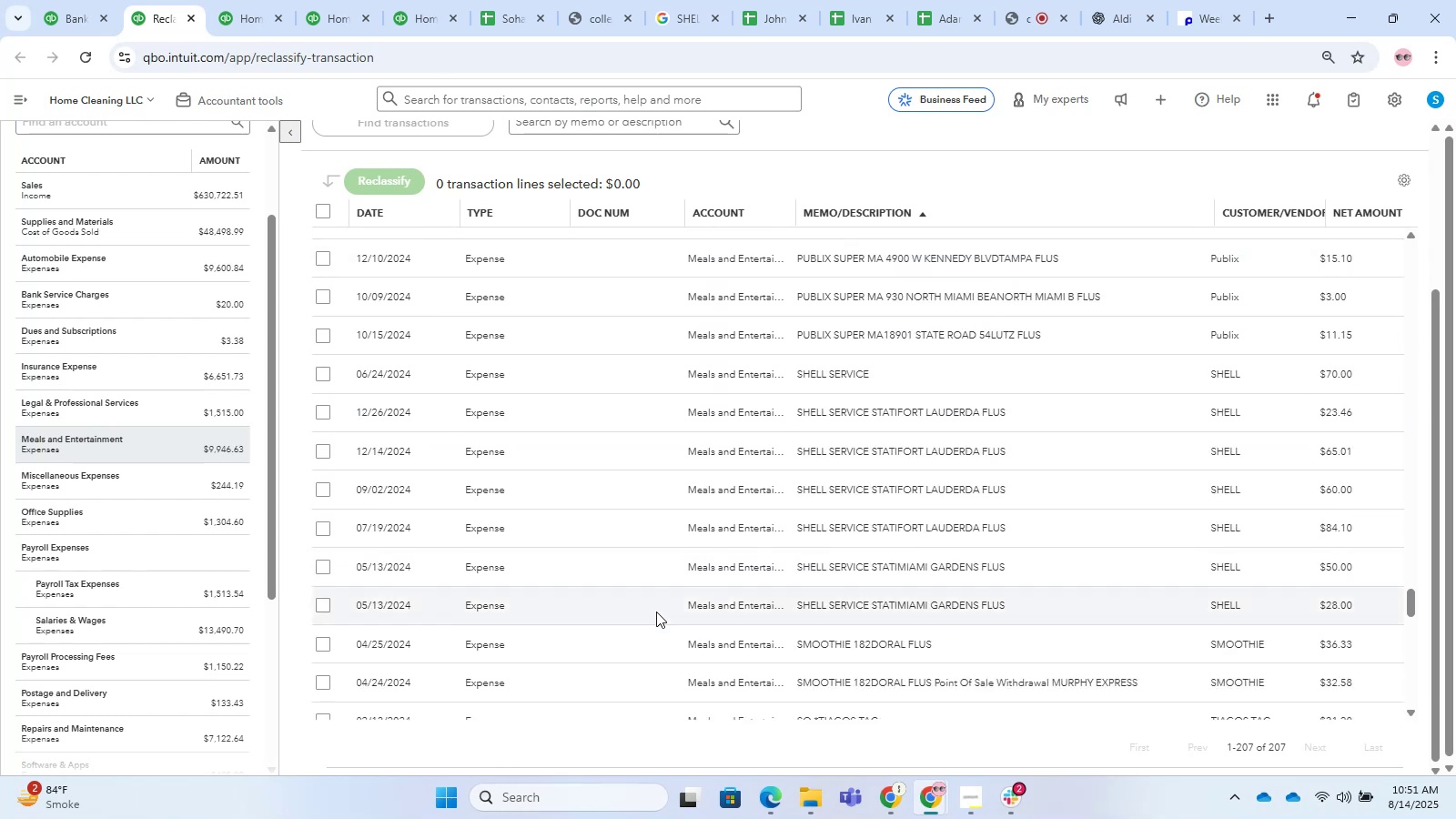 
scroll: coordinate [682, 585], scroll_direction: none, amount: 0.0
 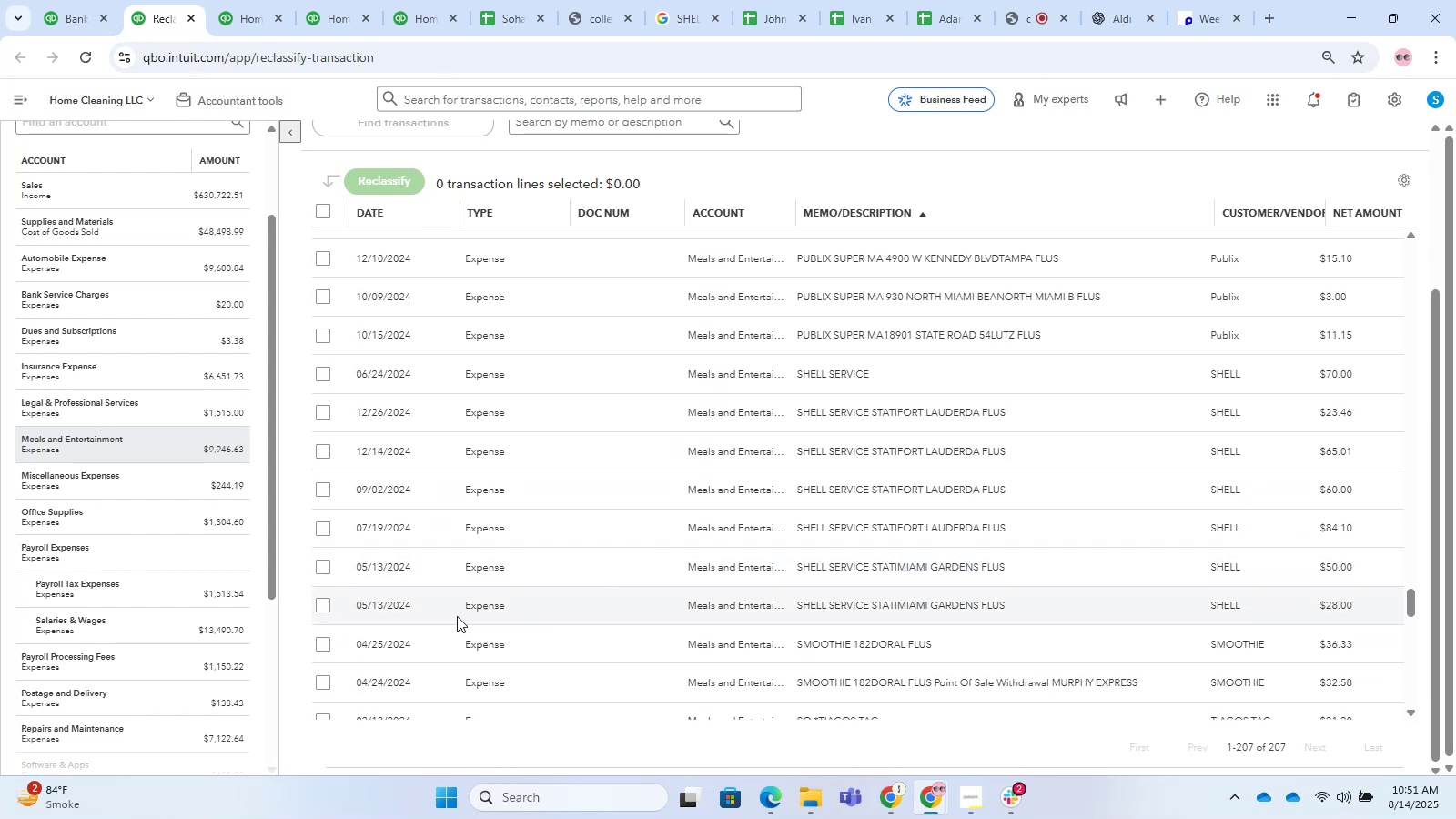 
left_click([318, 602])
 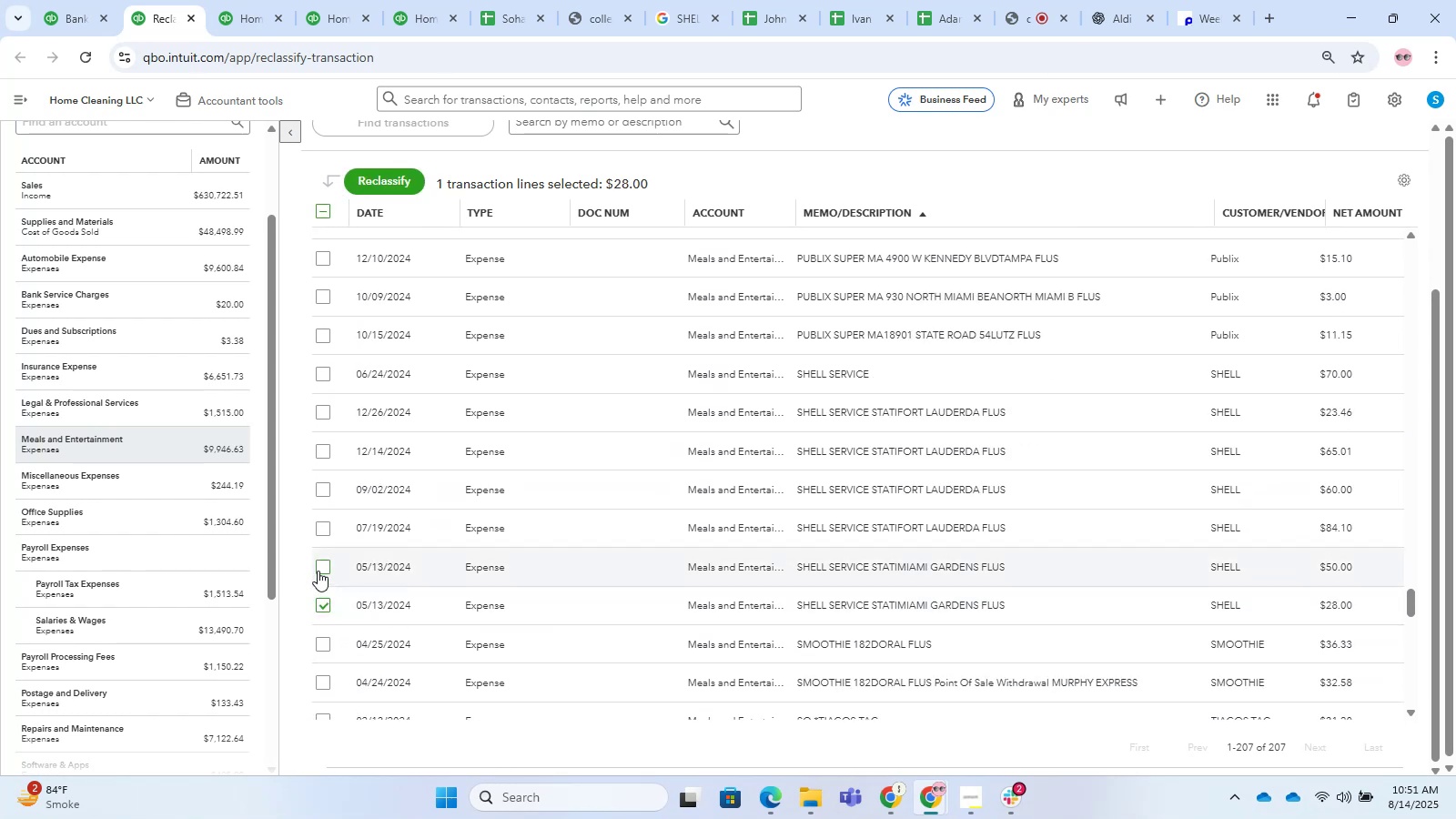 
left_click([322, 564])
 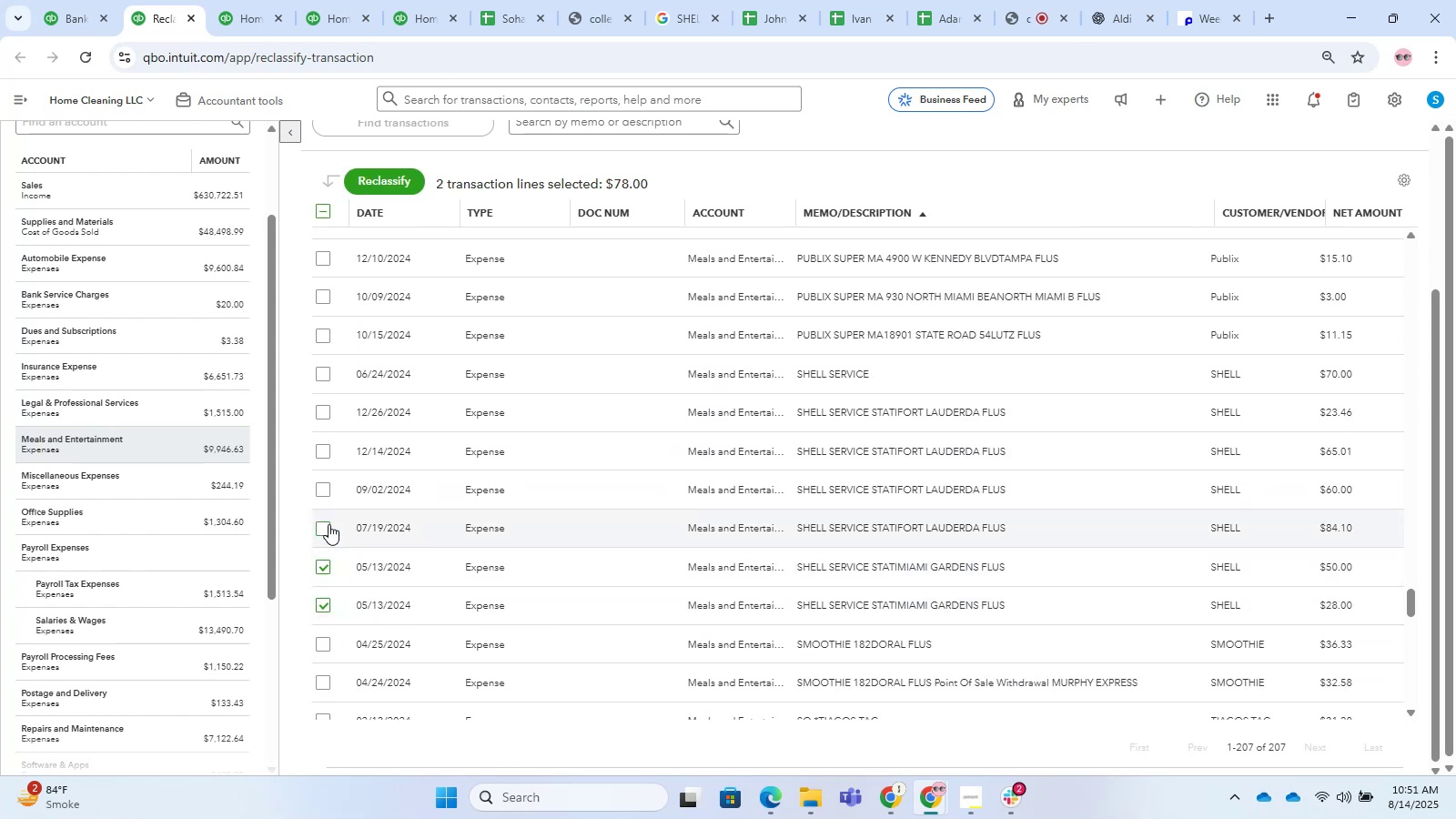 
left_click([323, 527])
 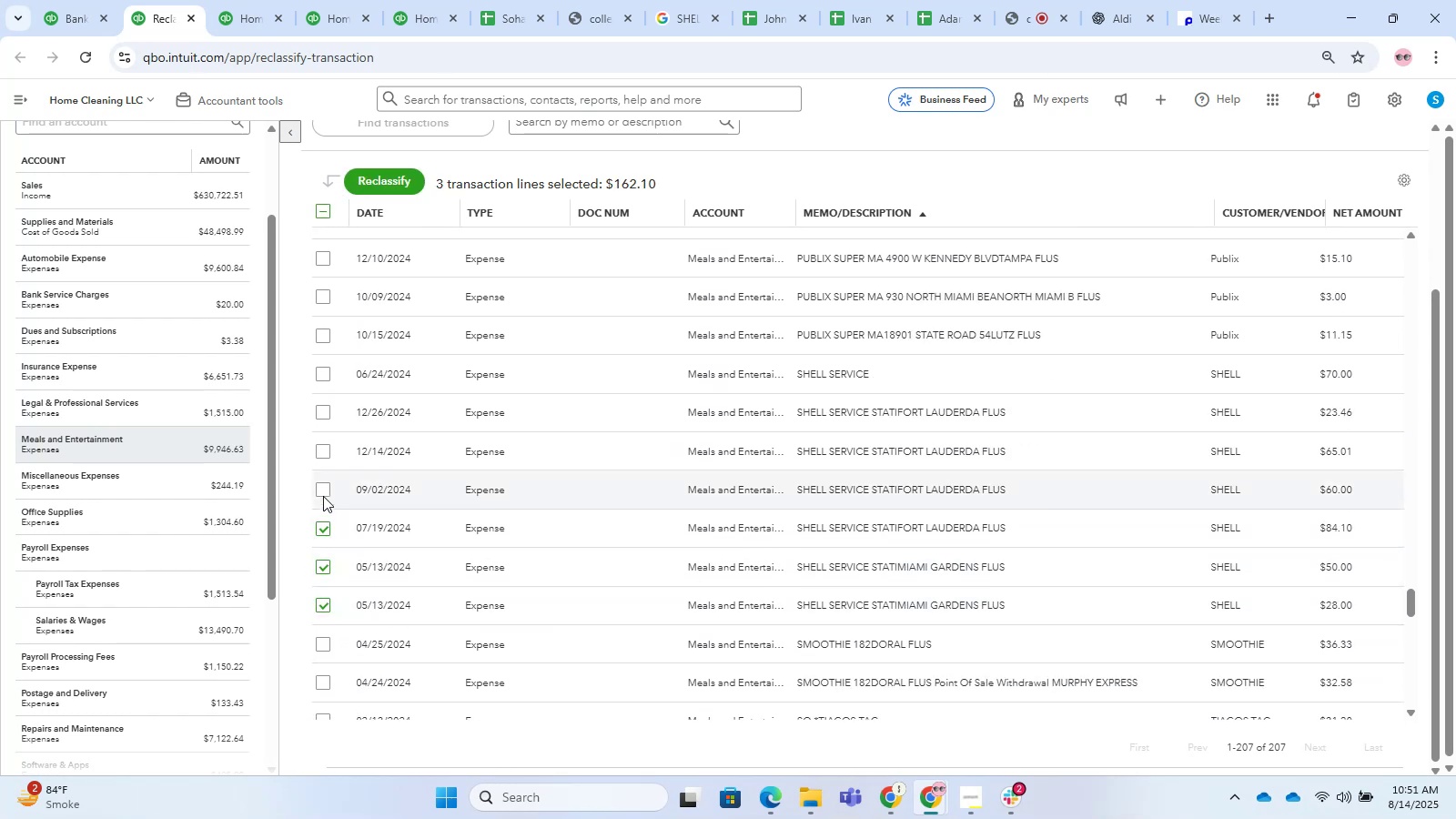 
left_click([323, 487])
 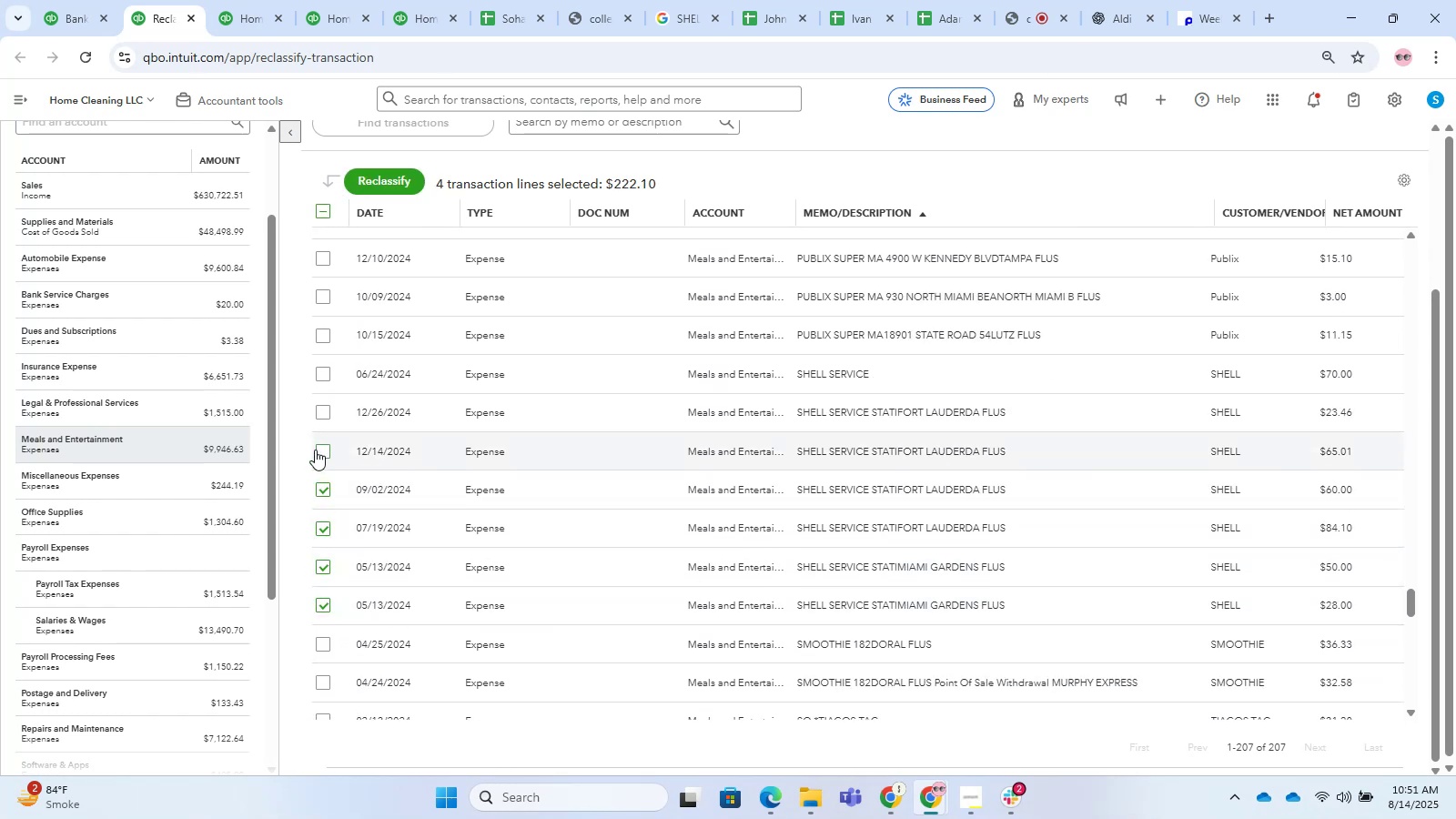 
left_click([315, 444])
 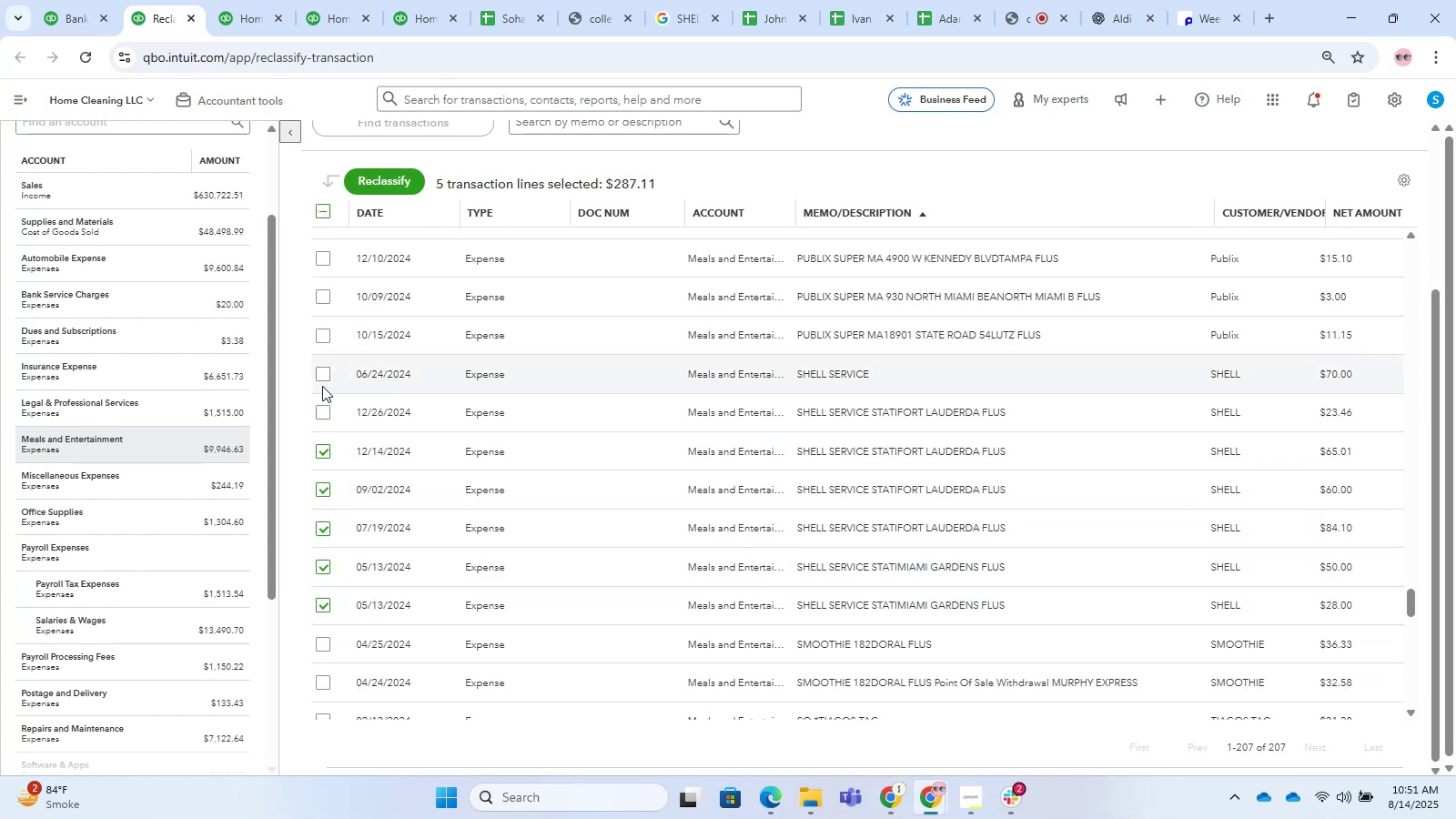 
left_click([319, 373])
 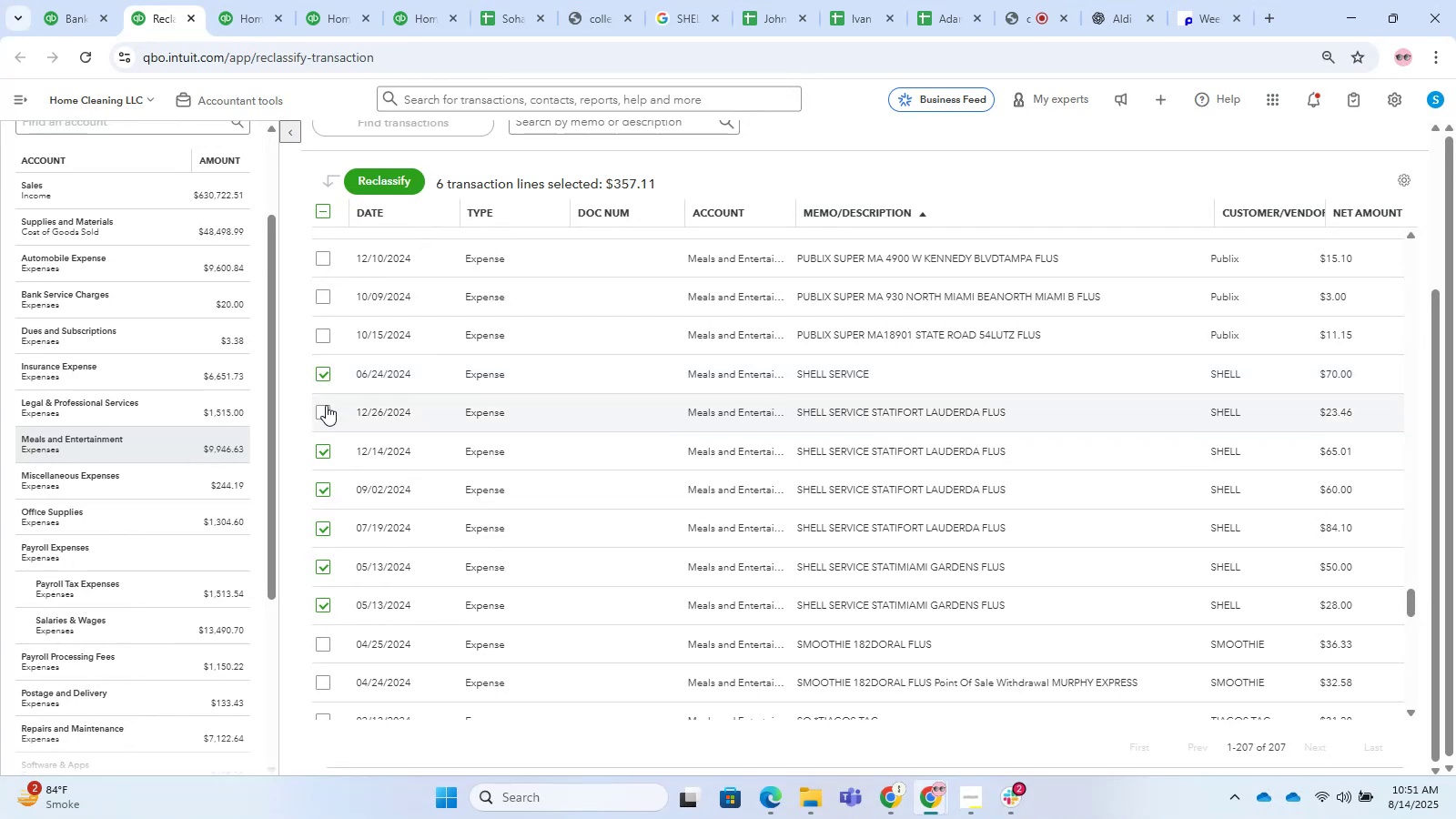 
left_click([326, 405])
 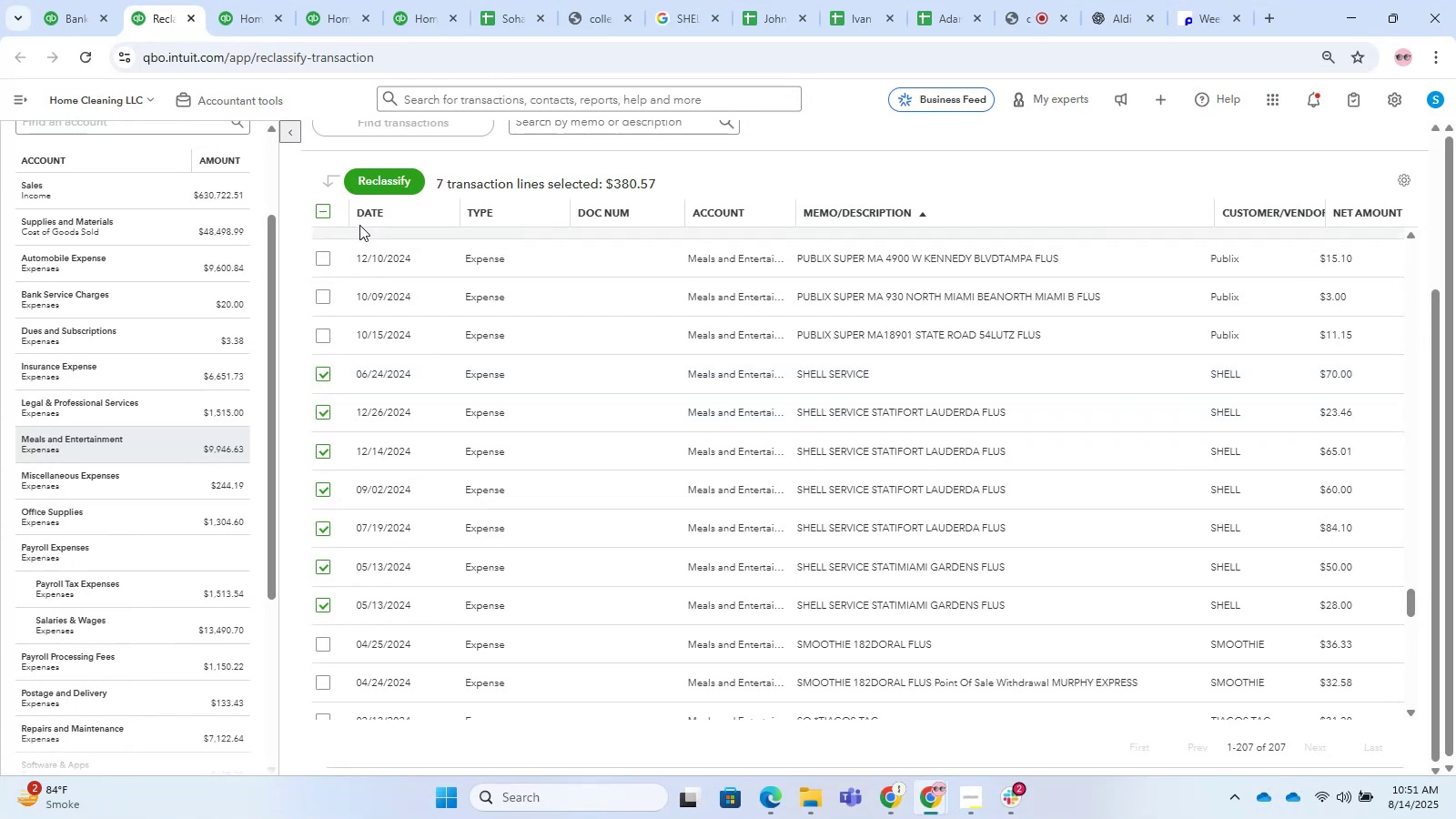 
left_click([362, 192])
 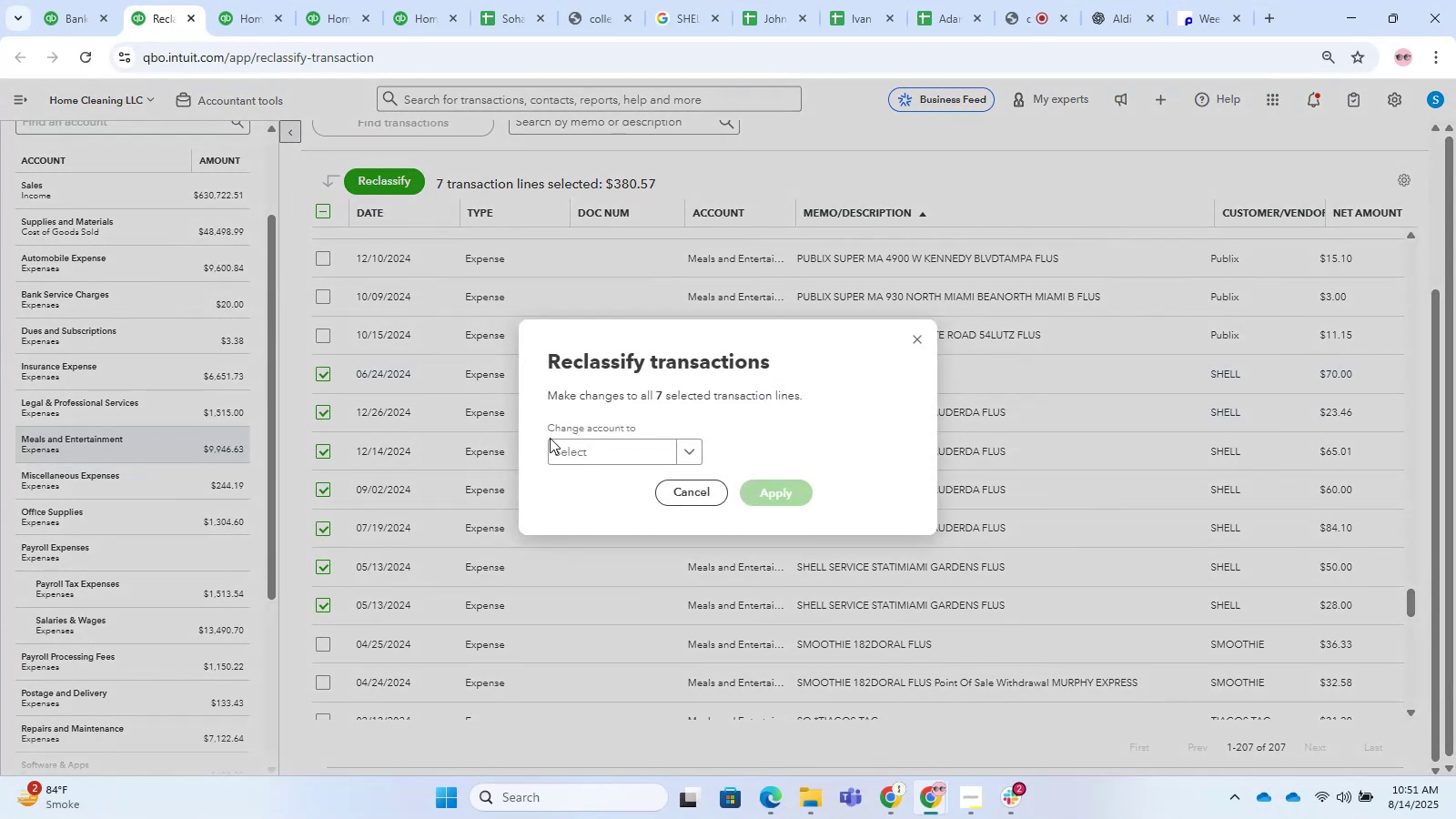 
left_click([592, 467])
 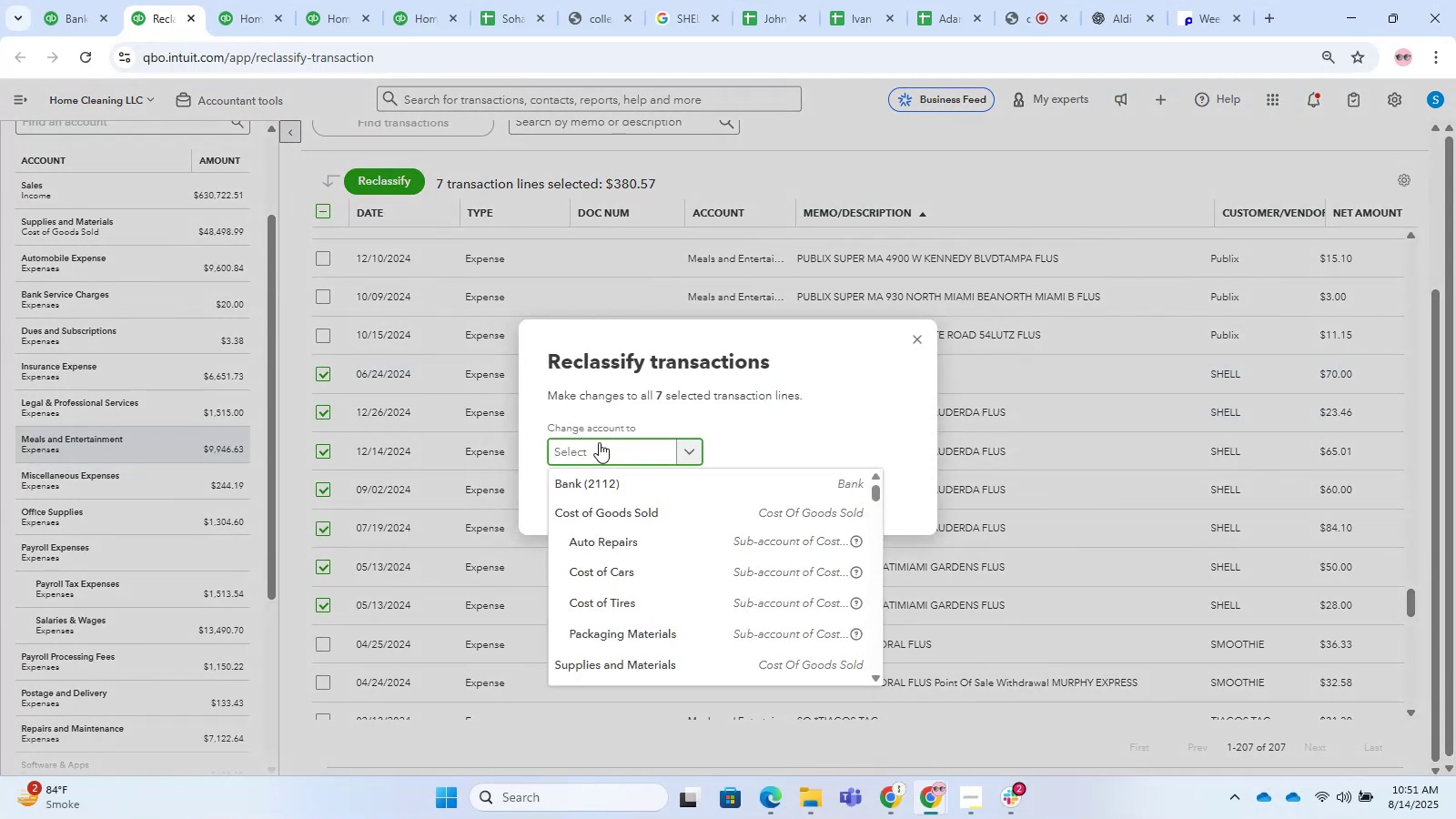 
type(automboile)
key(Backspace)
key(Backspace)
key(Backspace)
key(Backspace)
key(Backspace)
type(ob)
 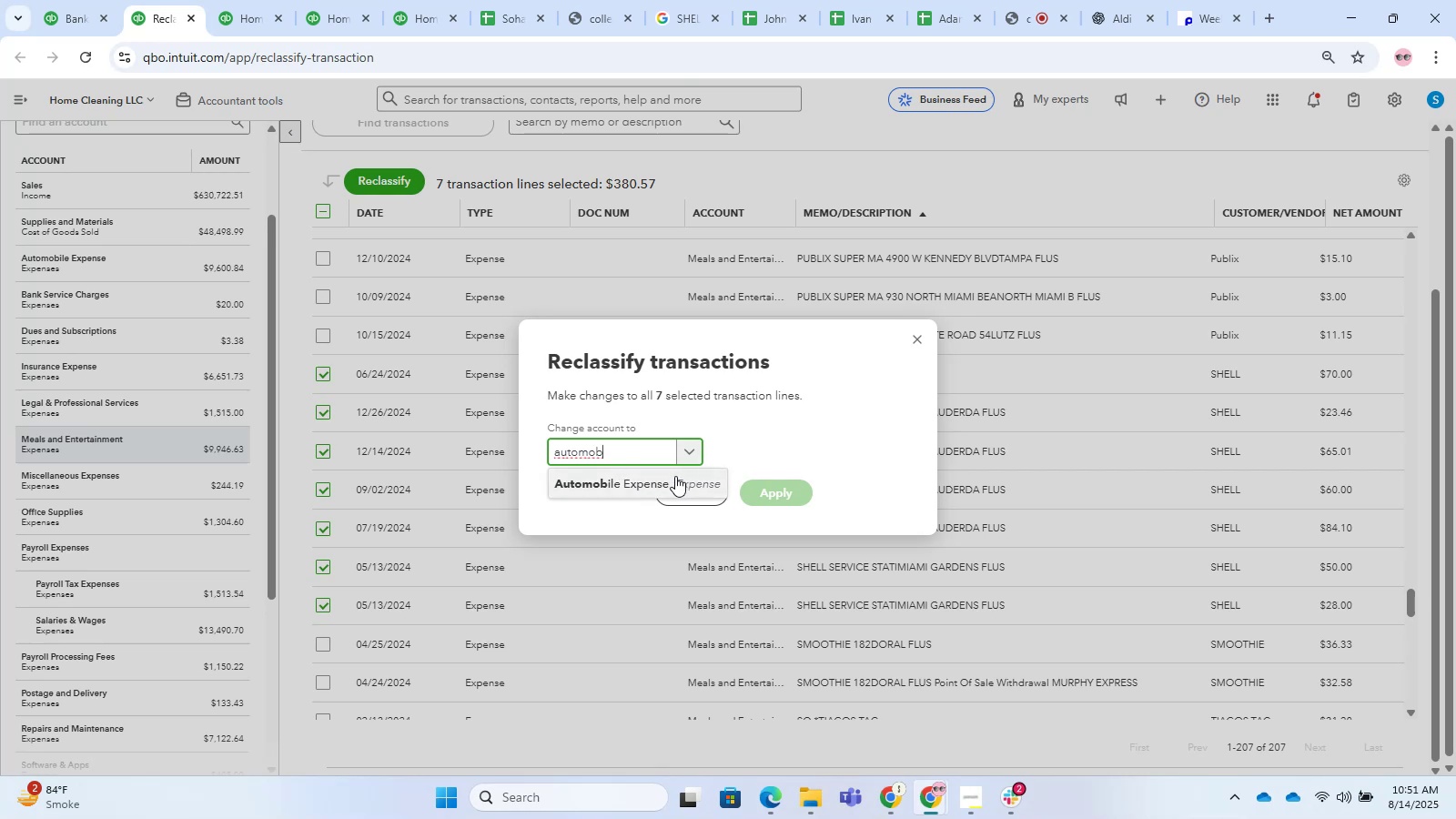 
left_click([675, 476])
 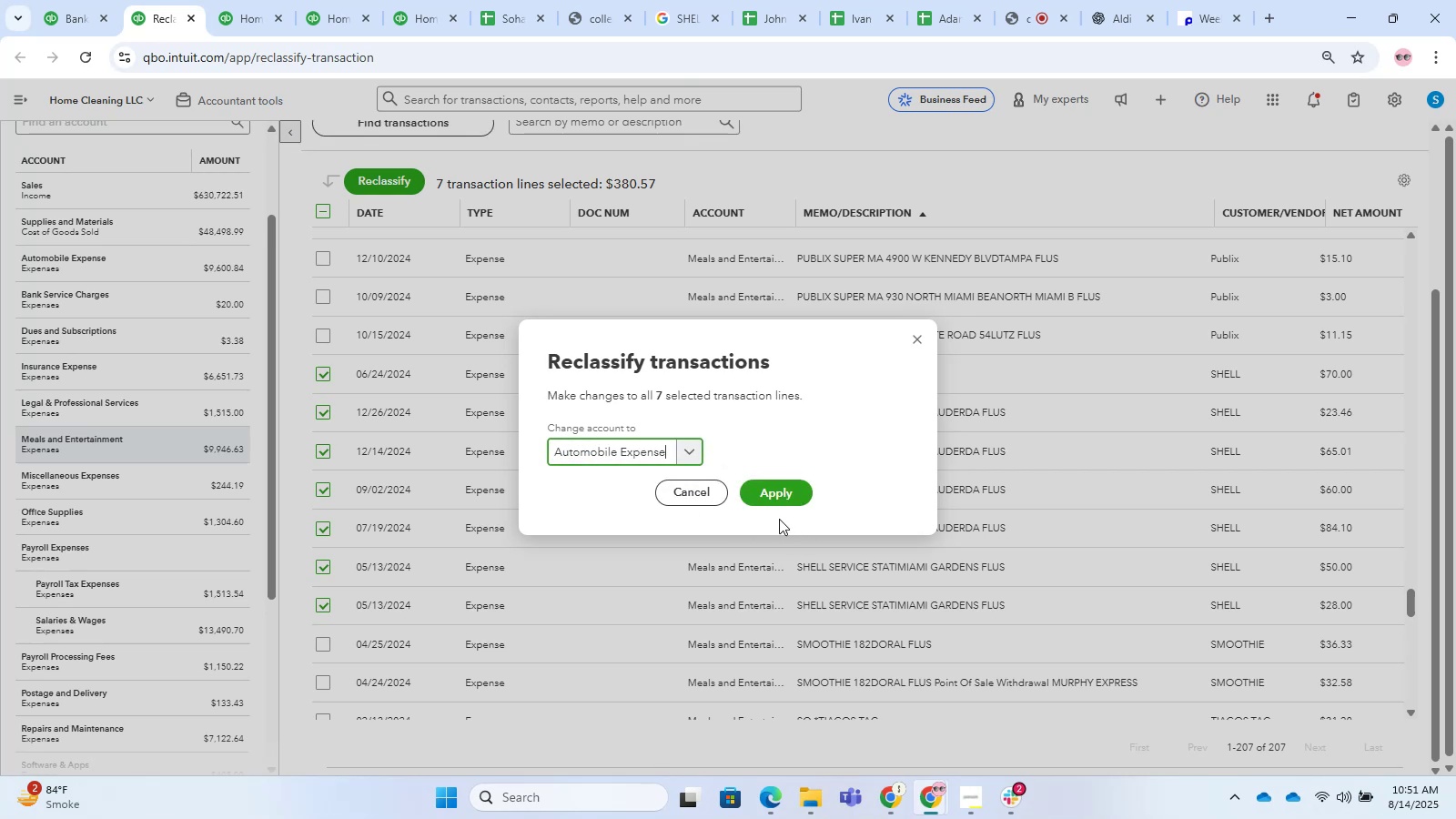 
left_click([777, 494])
 